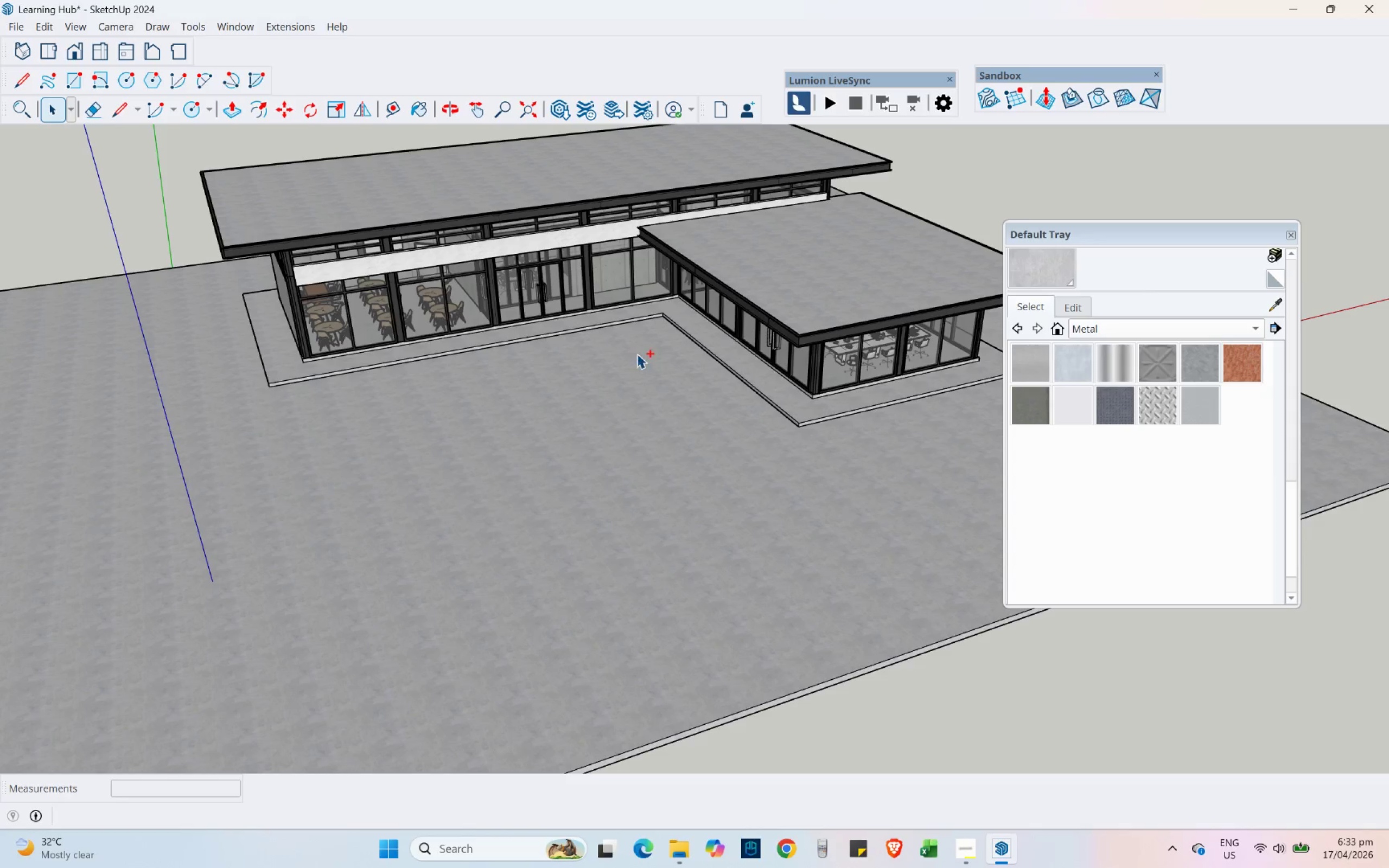 
hold_key(key=ShiftLeft, duration=0.59)
 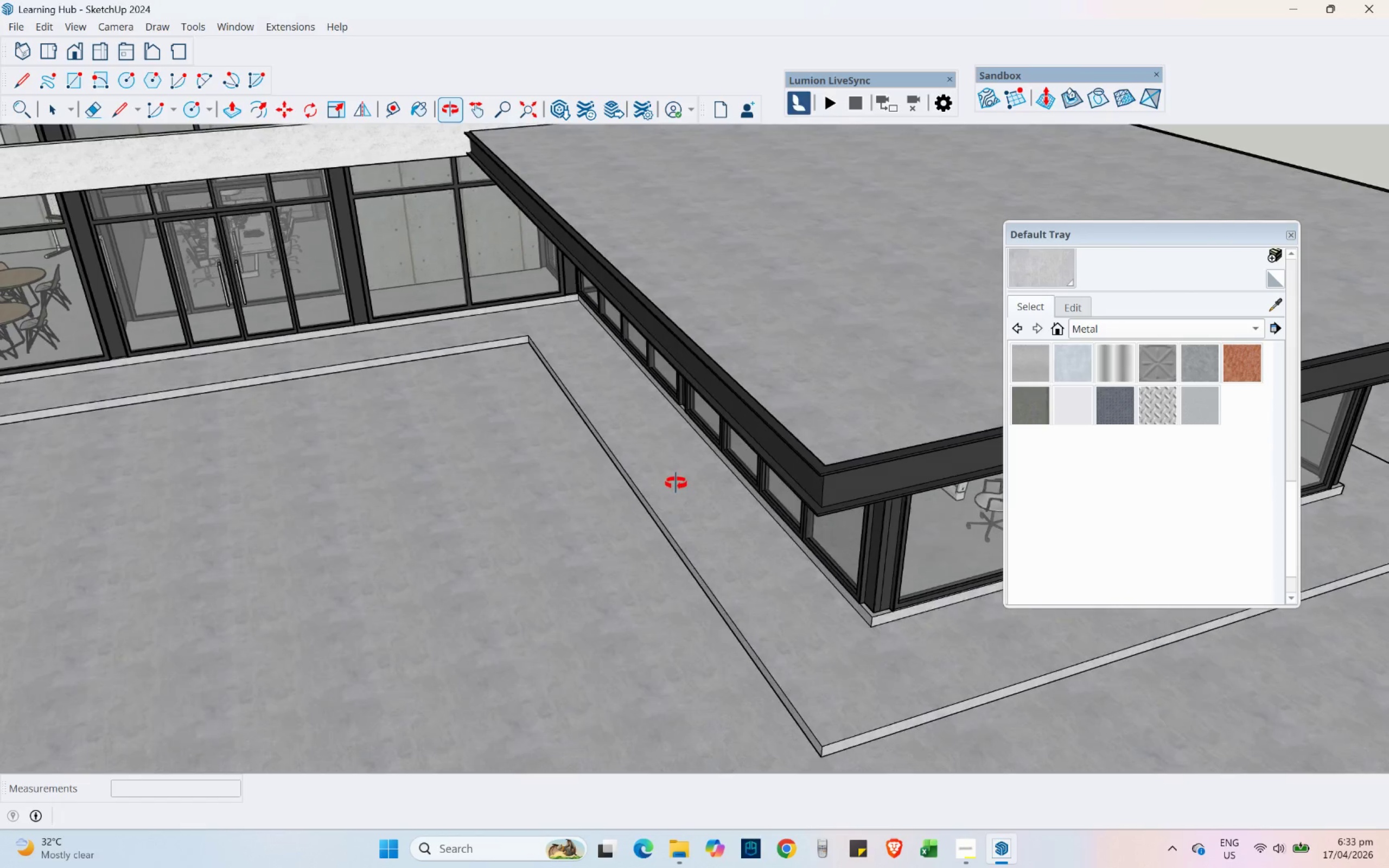 
scroll: coordinate [625, 286], scroll_direction: up, amount: 8.0
 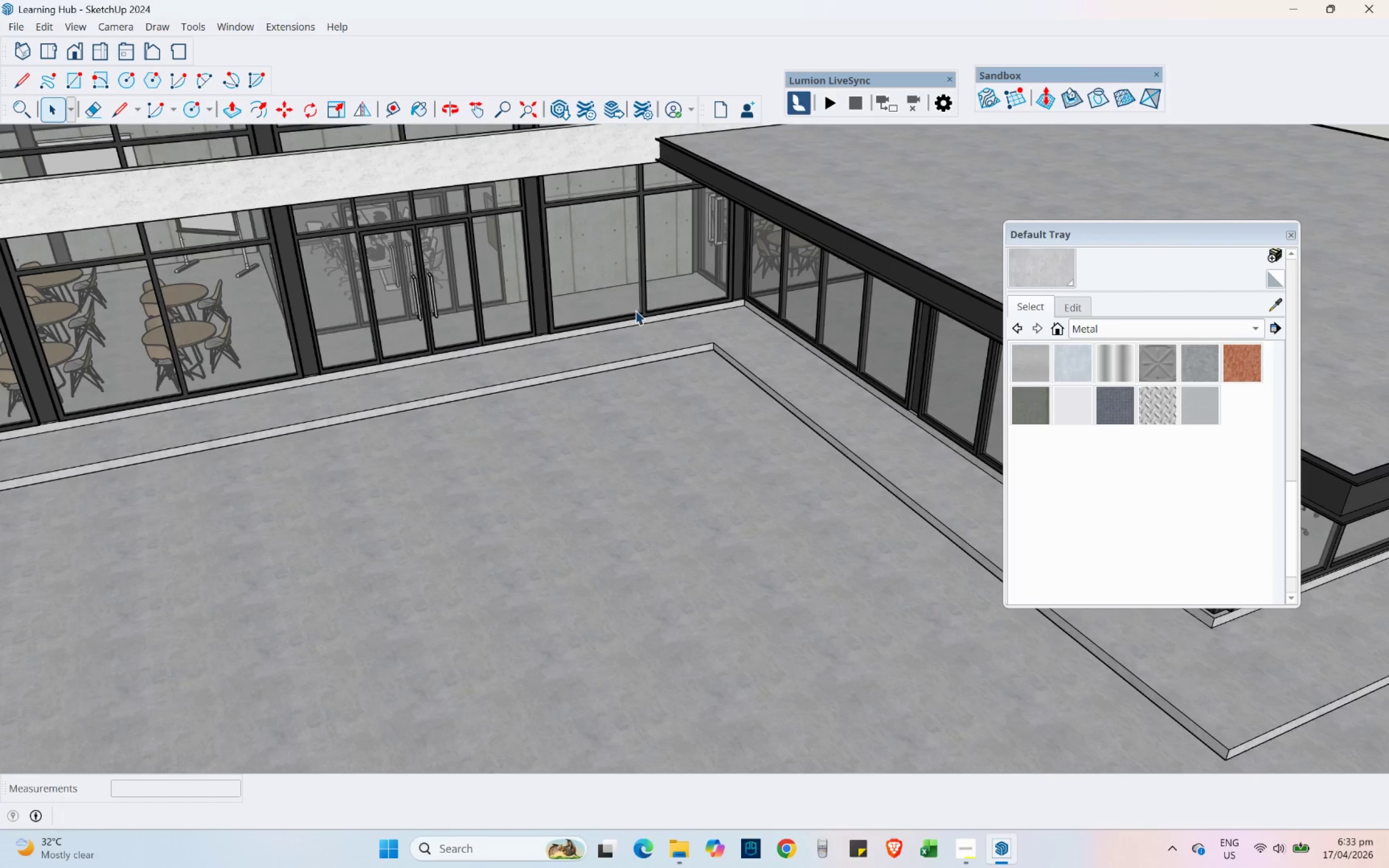 
key(Shift+ShiftLeft)
 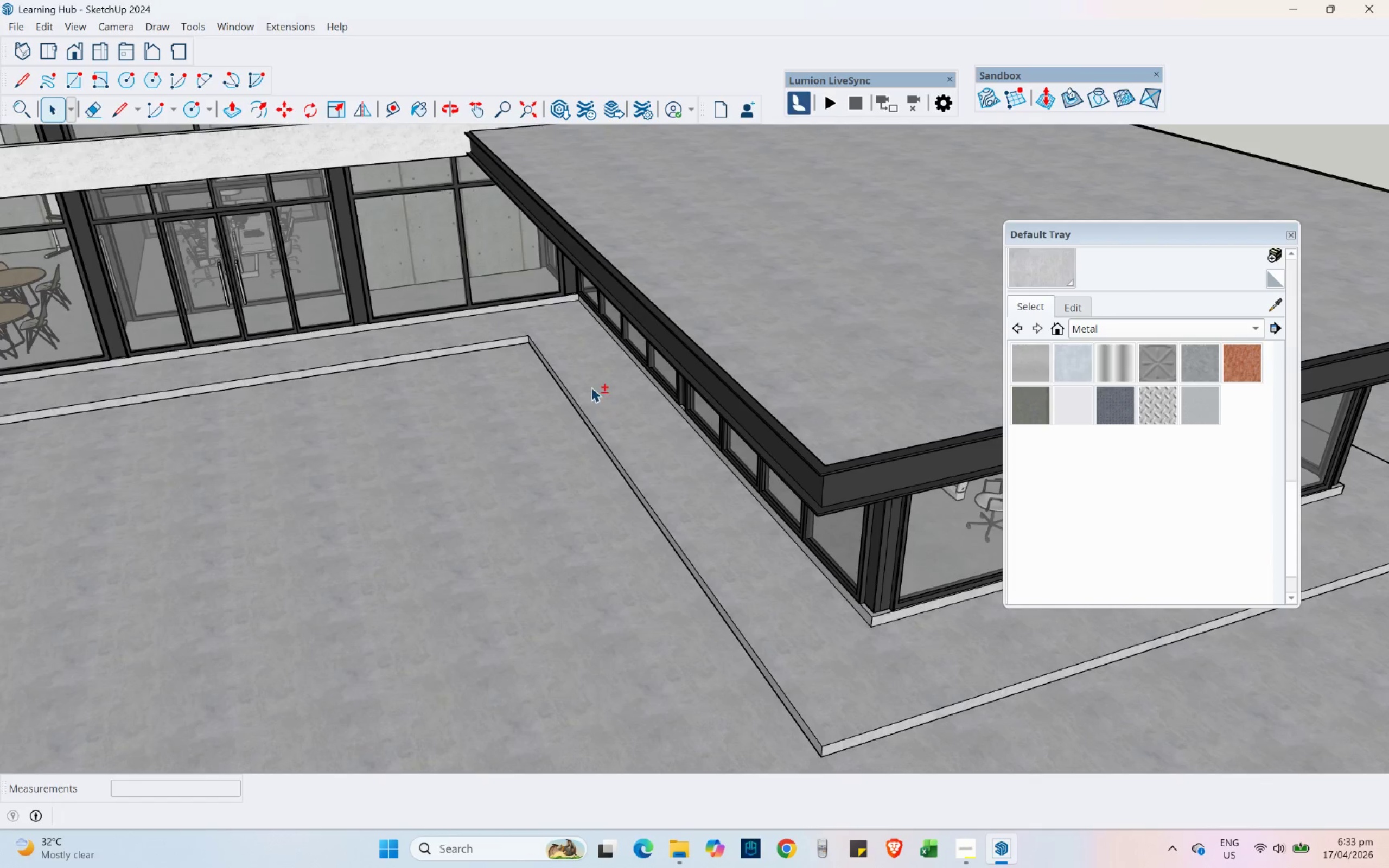 
scroll: coordinate [591, 387], scroll_direction: down, amount: 1.0
 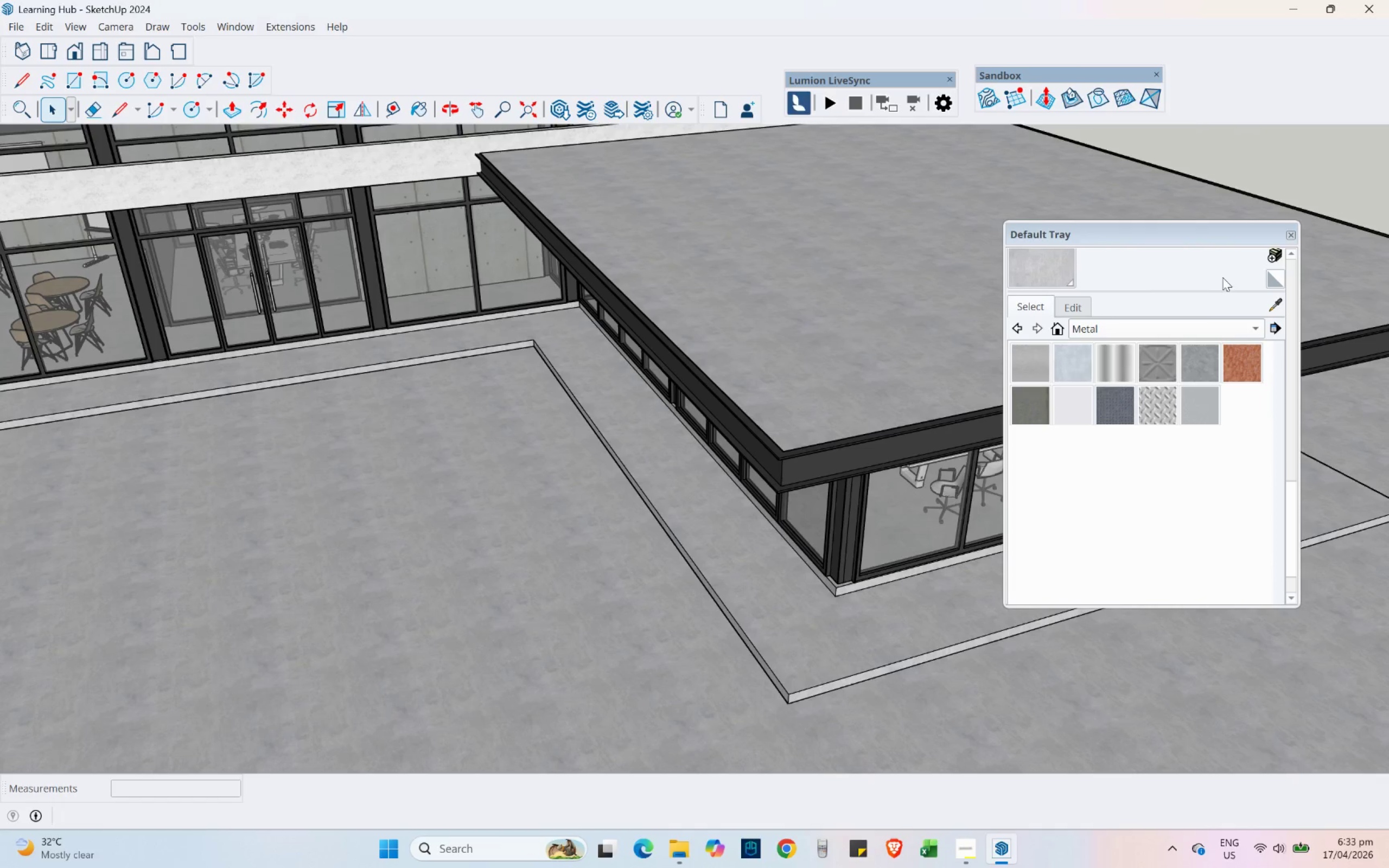 
scroll: coordinate [1142, 369], scroll_direction: up, amount: 11.0
 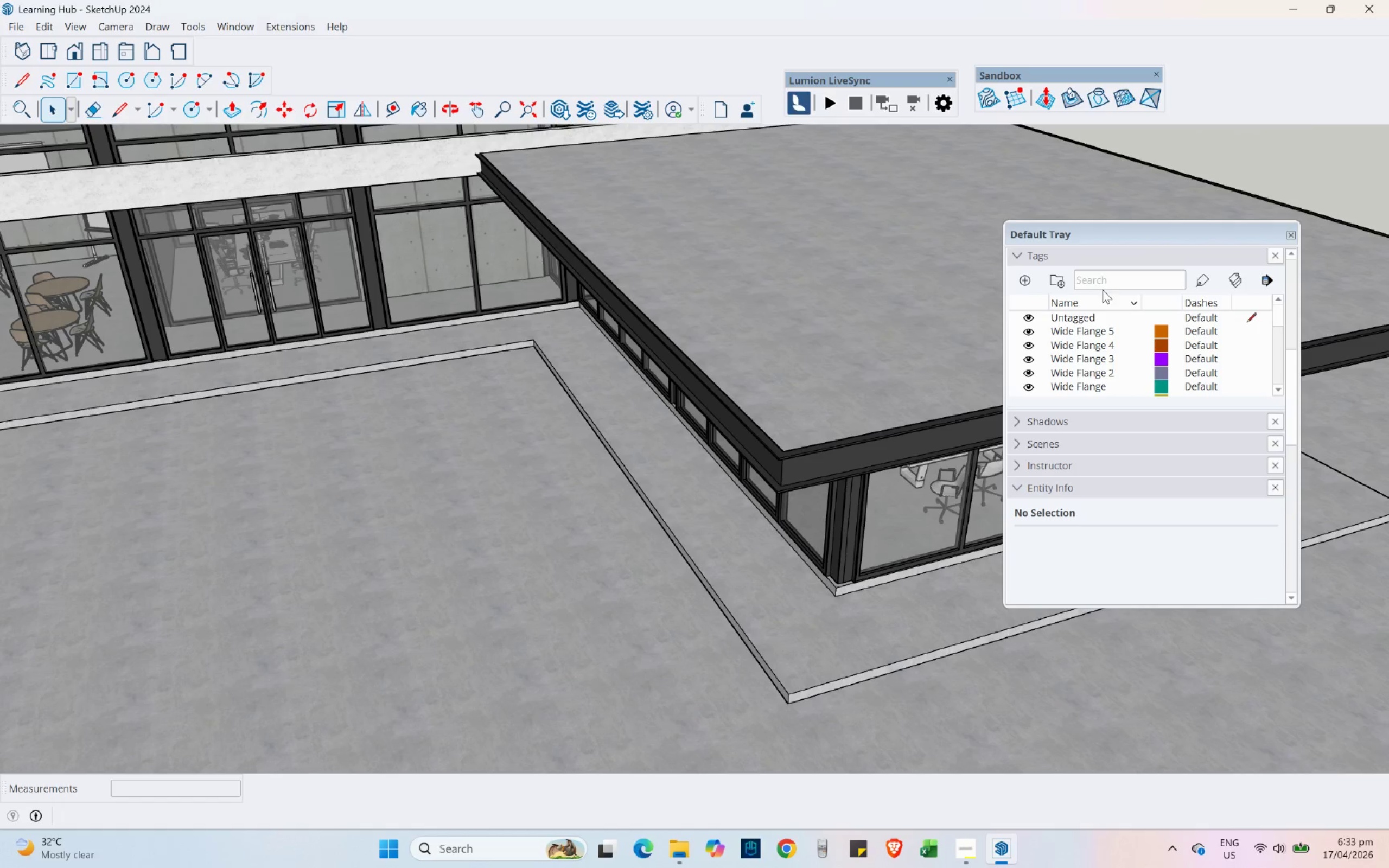 
left_click([1100, 277])
 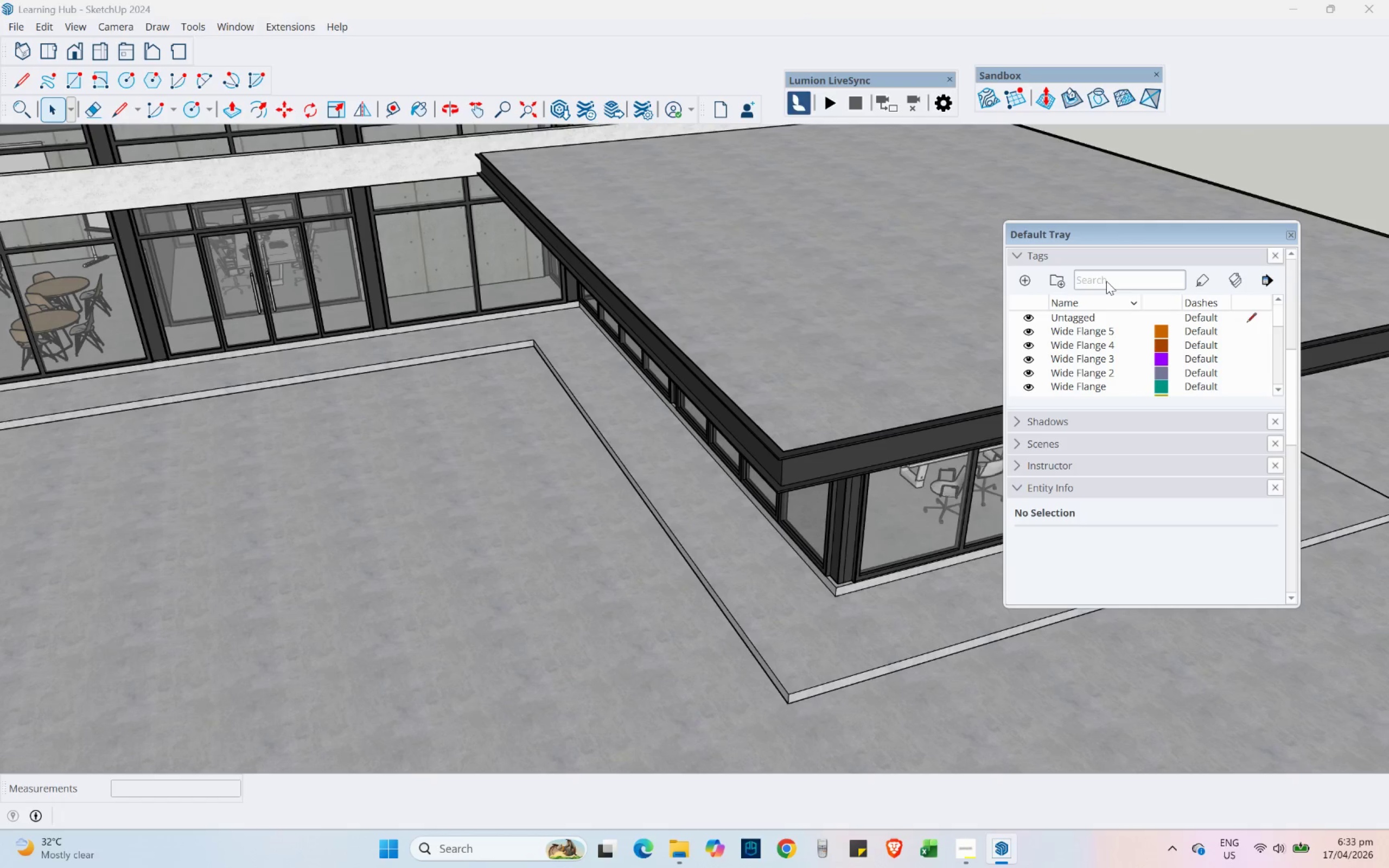 
type(Outdoor Bench)
 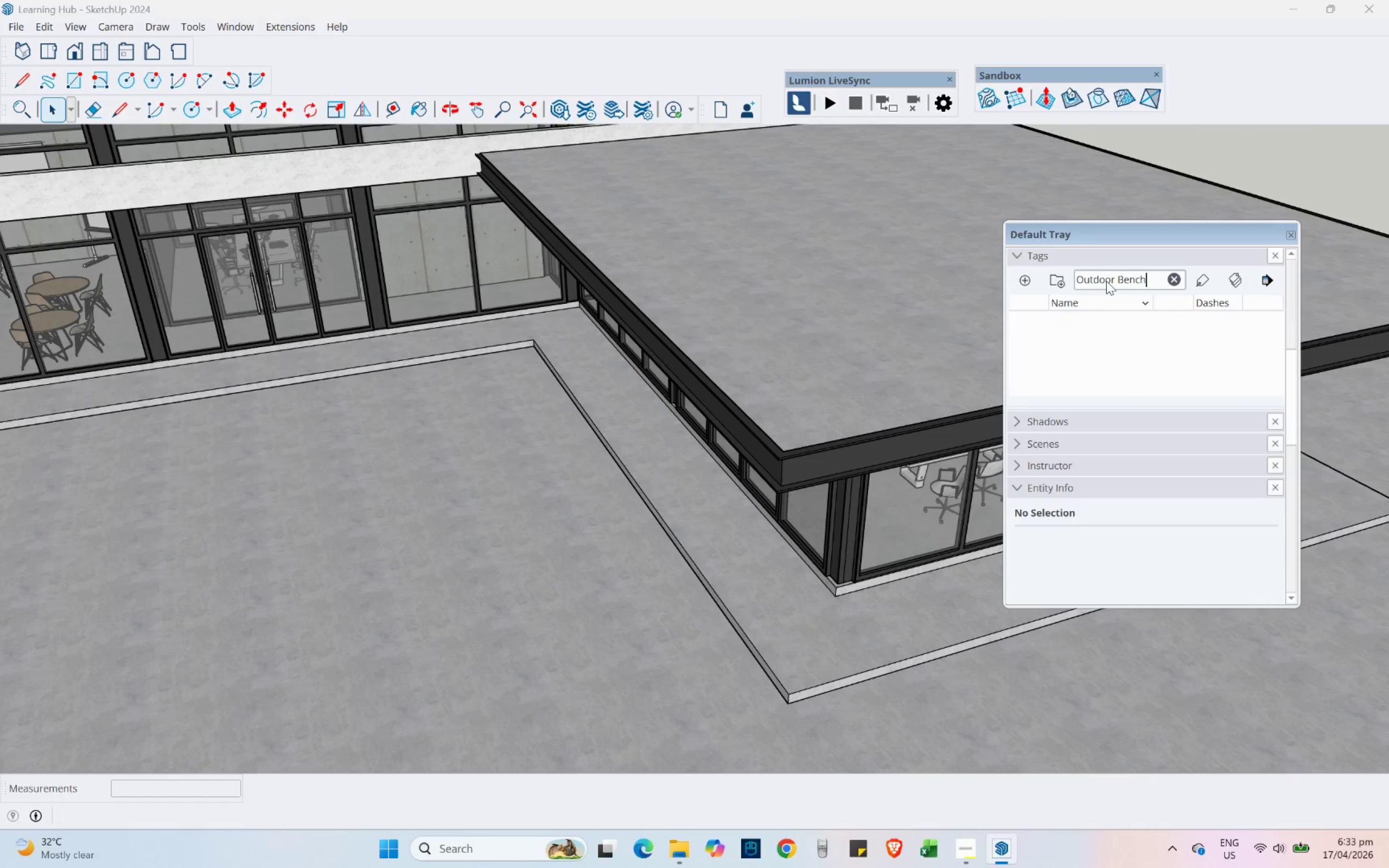 
key(Enter)
 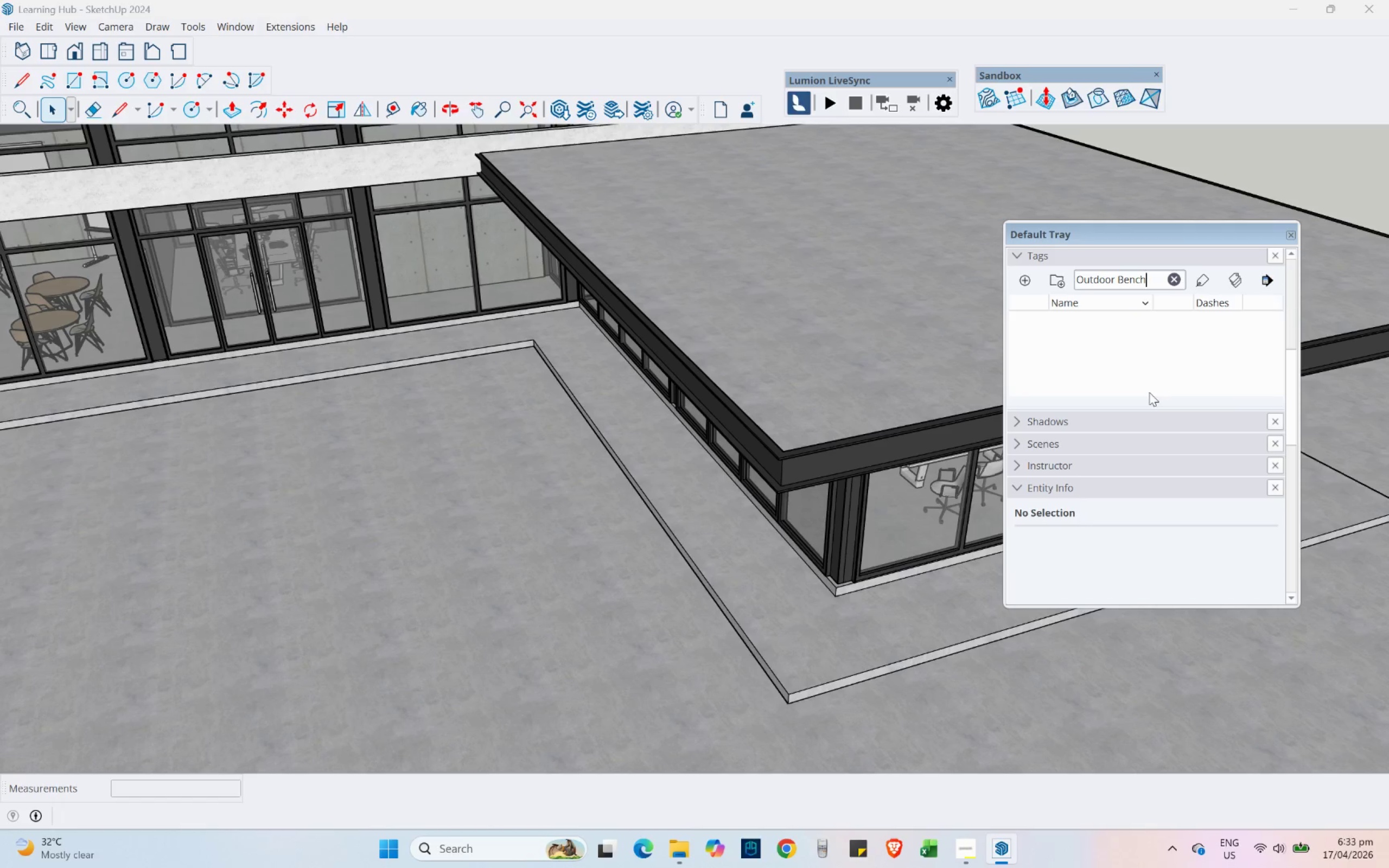 
key(Escape)
 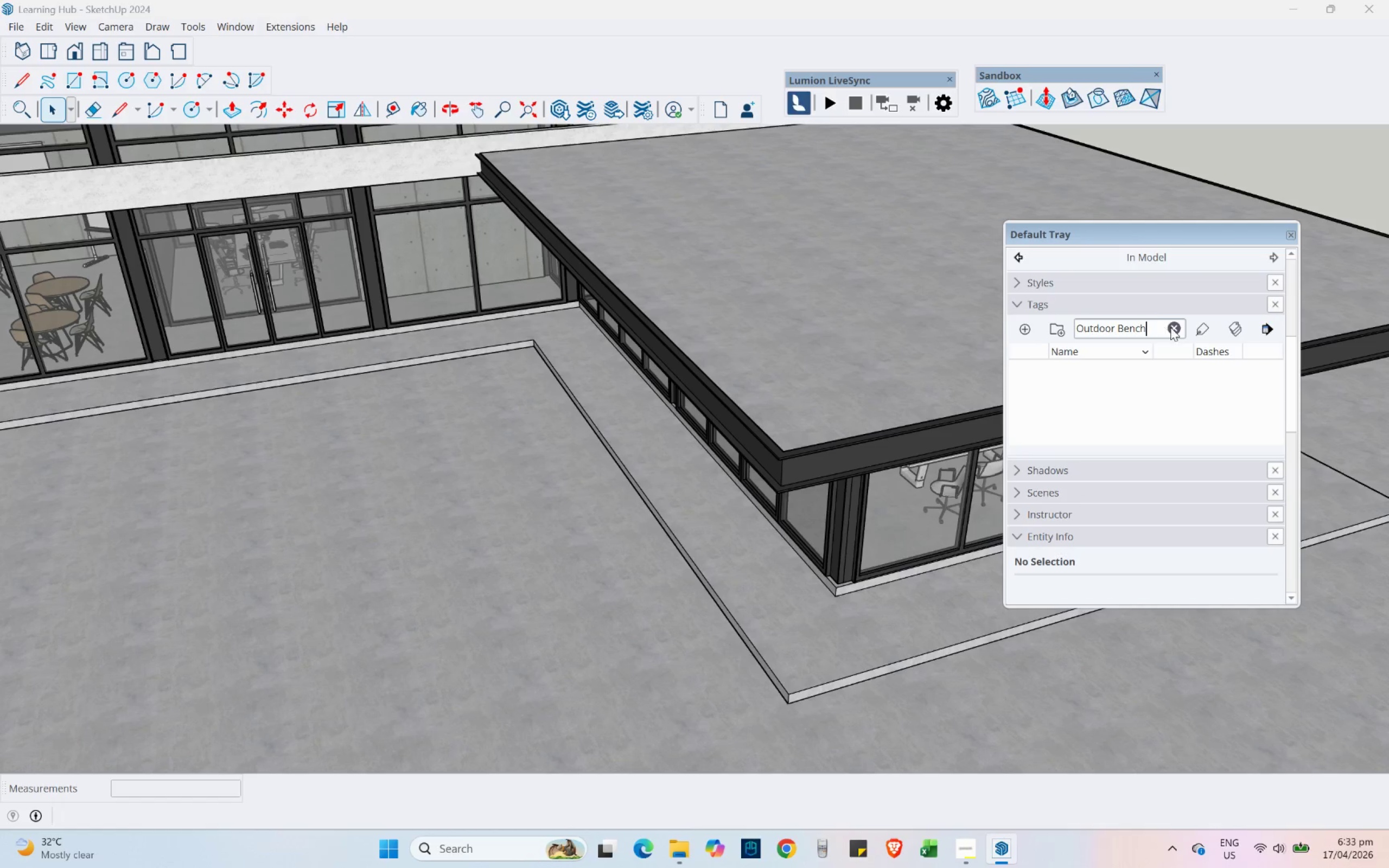 
scroll: coordinate [1125, 293], scroll_direction: up, amount: 1.0
 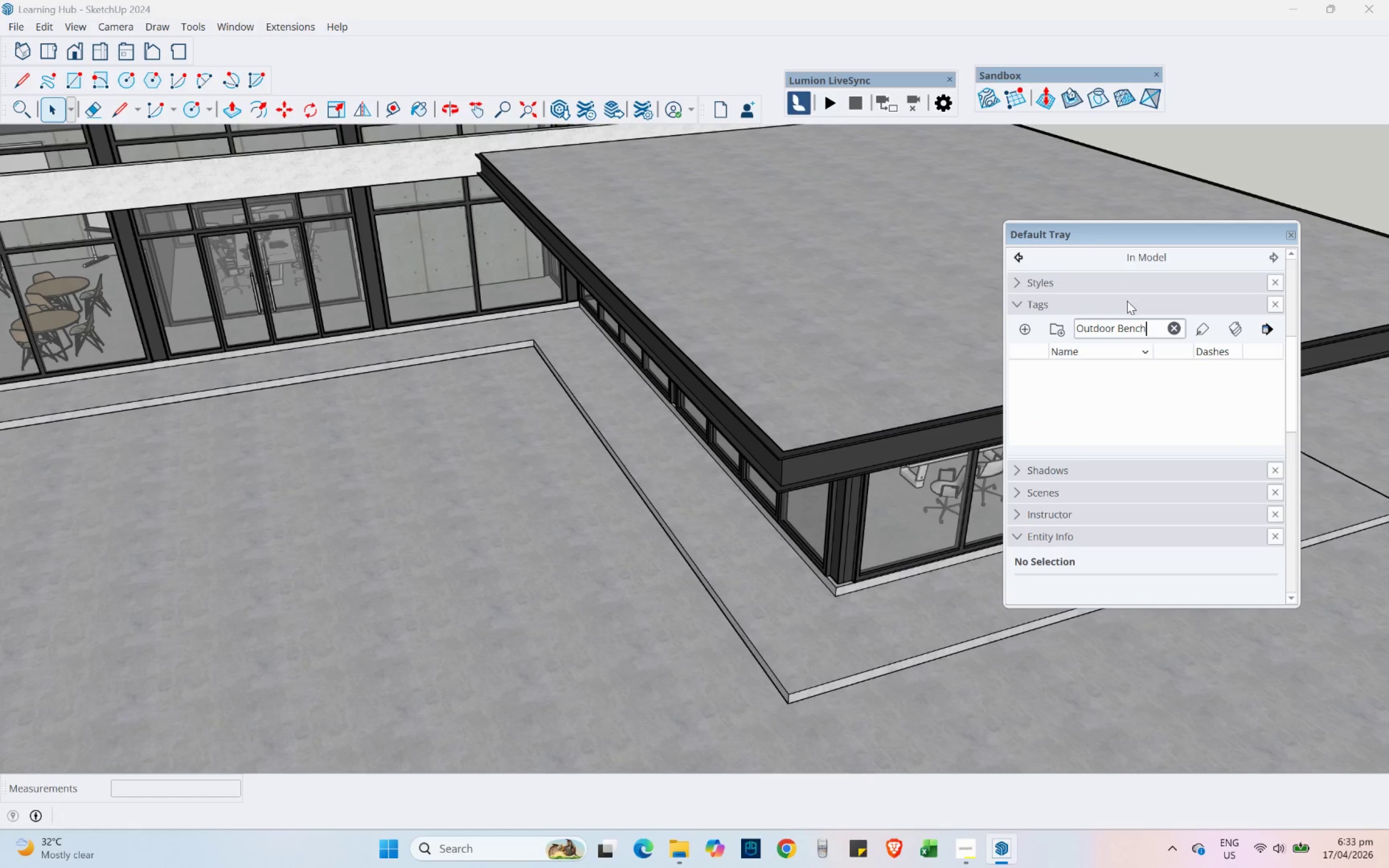 
left_click([1171, 327])
 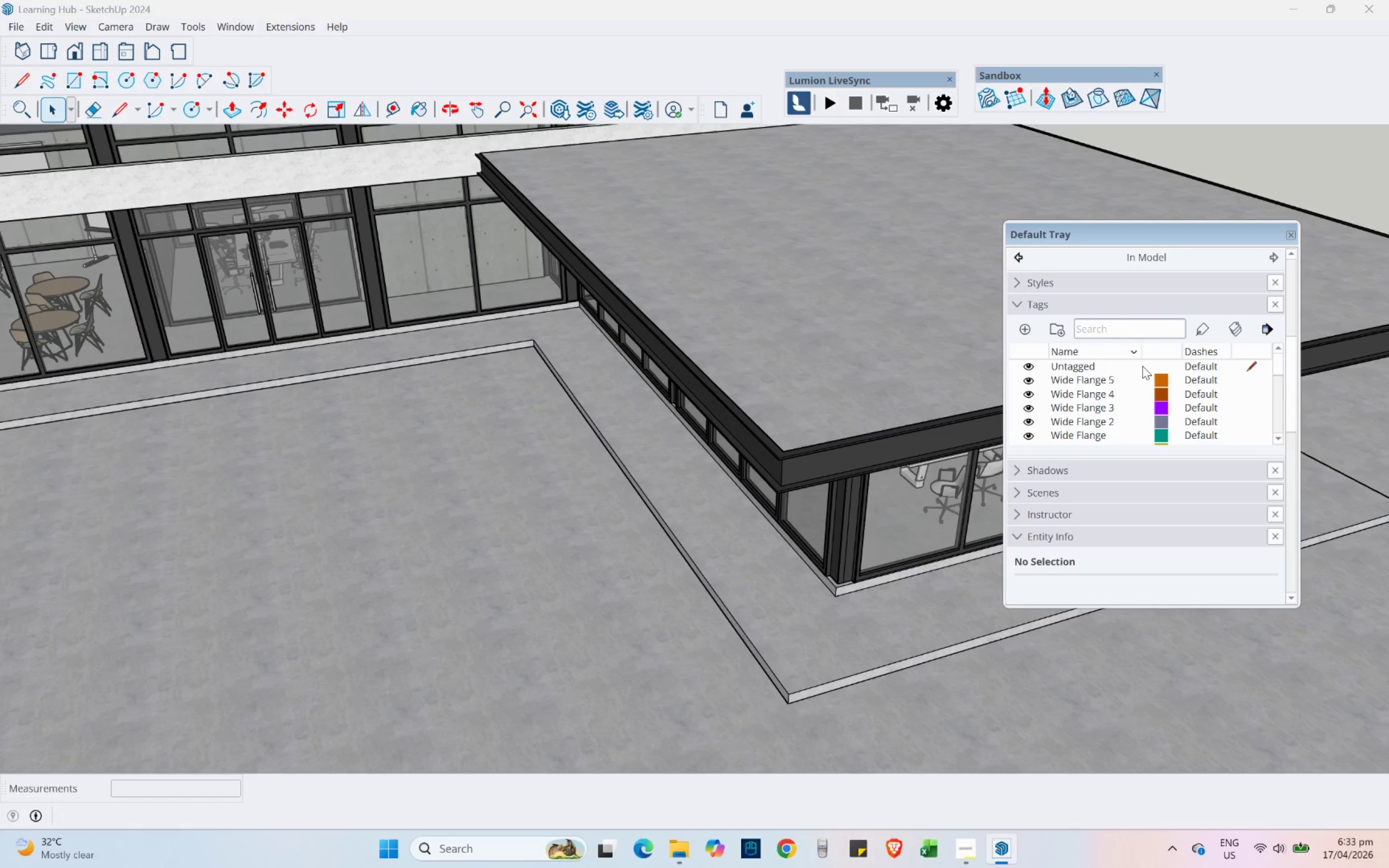 
scroll: coordinate [1073, 426], scroll_direction: up, amount: 14.0
 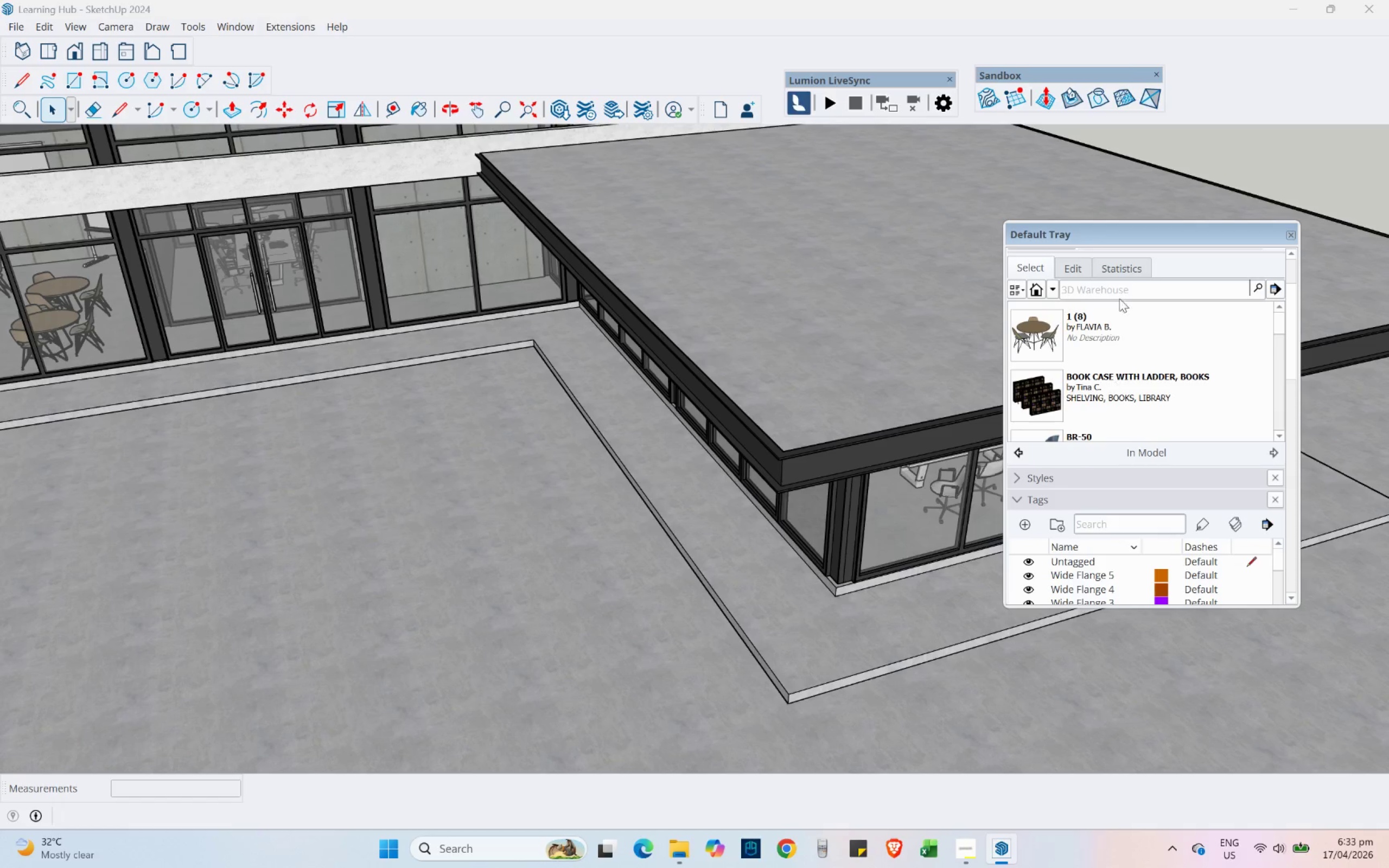 
left_click([1116, 289])
 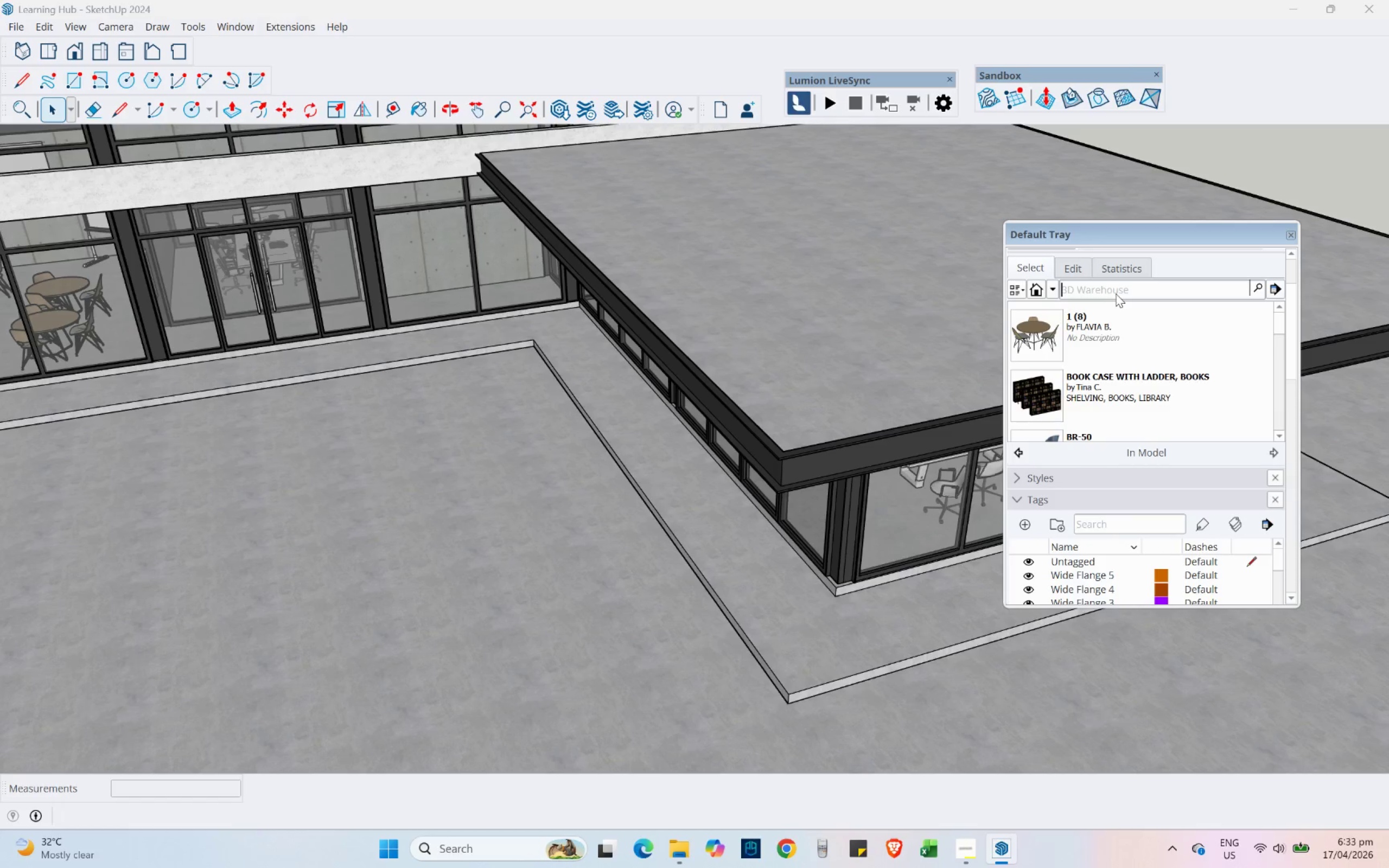 
type(Outdoior )
key(Backspace)
key(Backspace)
key(Backspace)
key(Backspace)
type(or n)
key(Backspace)
type(Bench)
 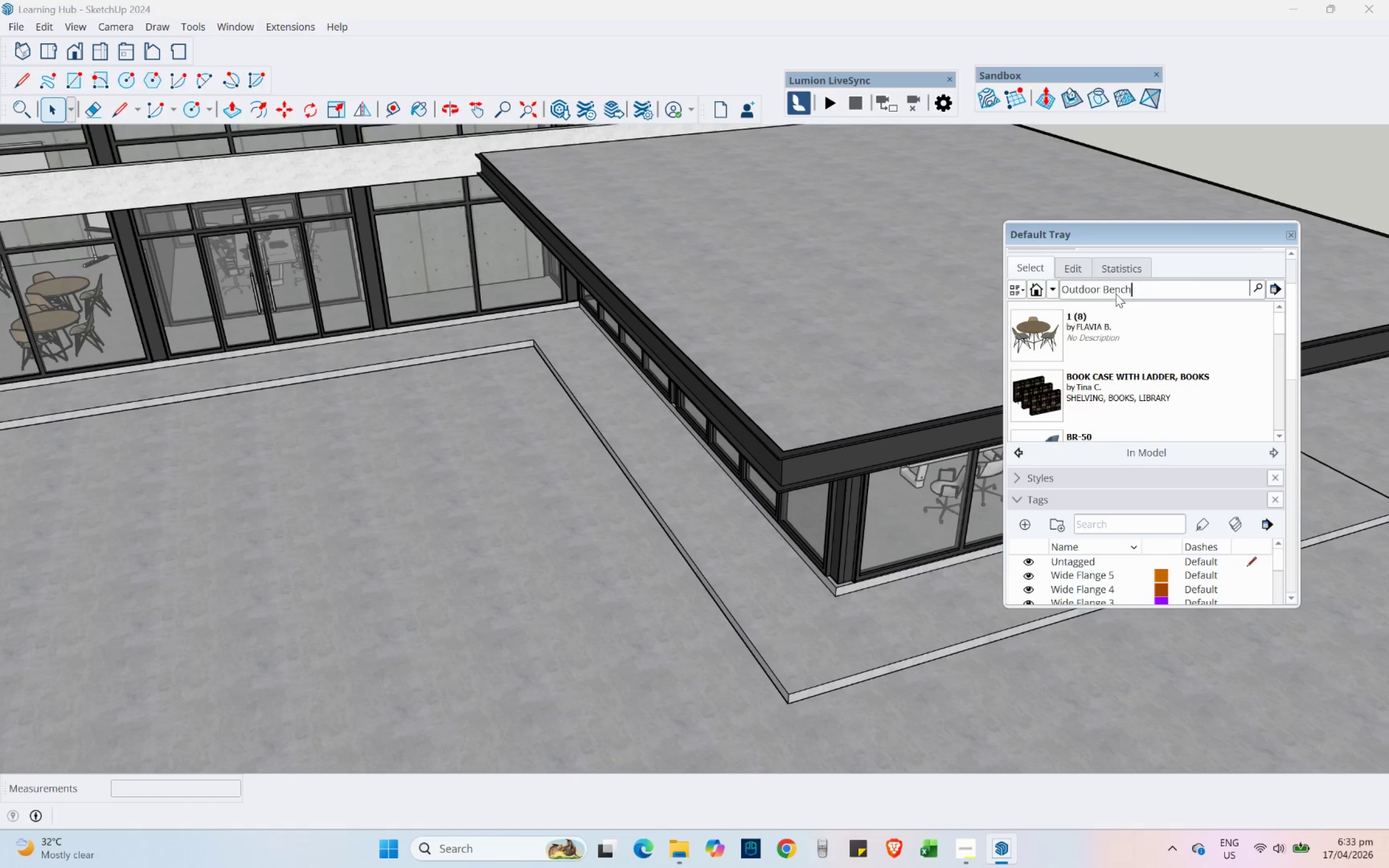 
key(Enter)
 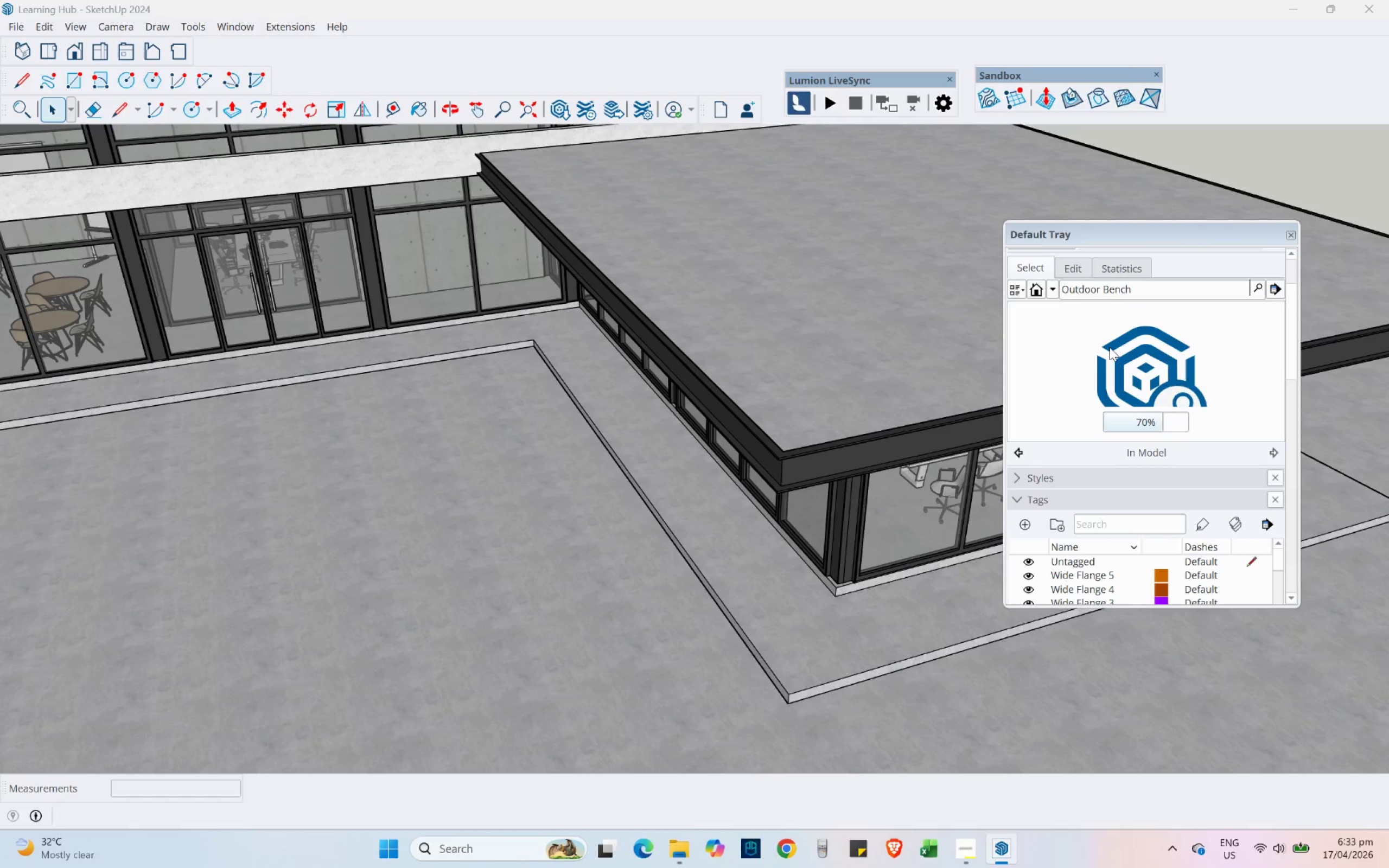 
wait(11.3)
 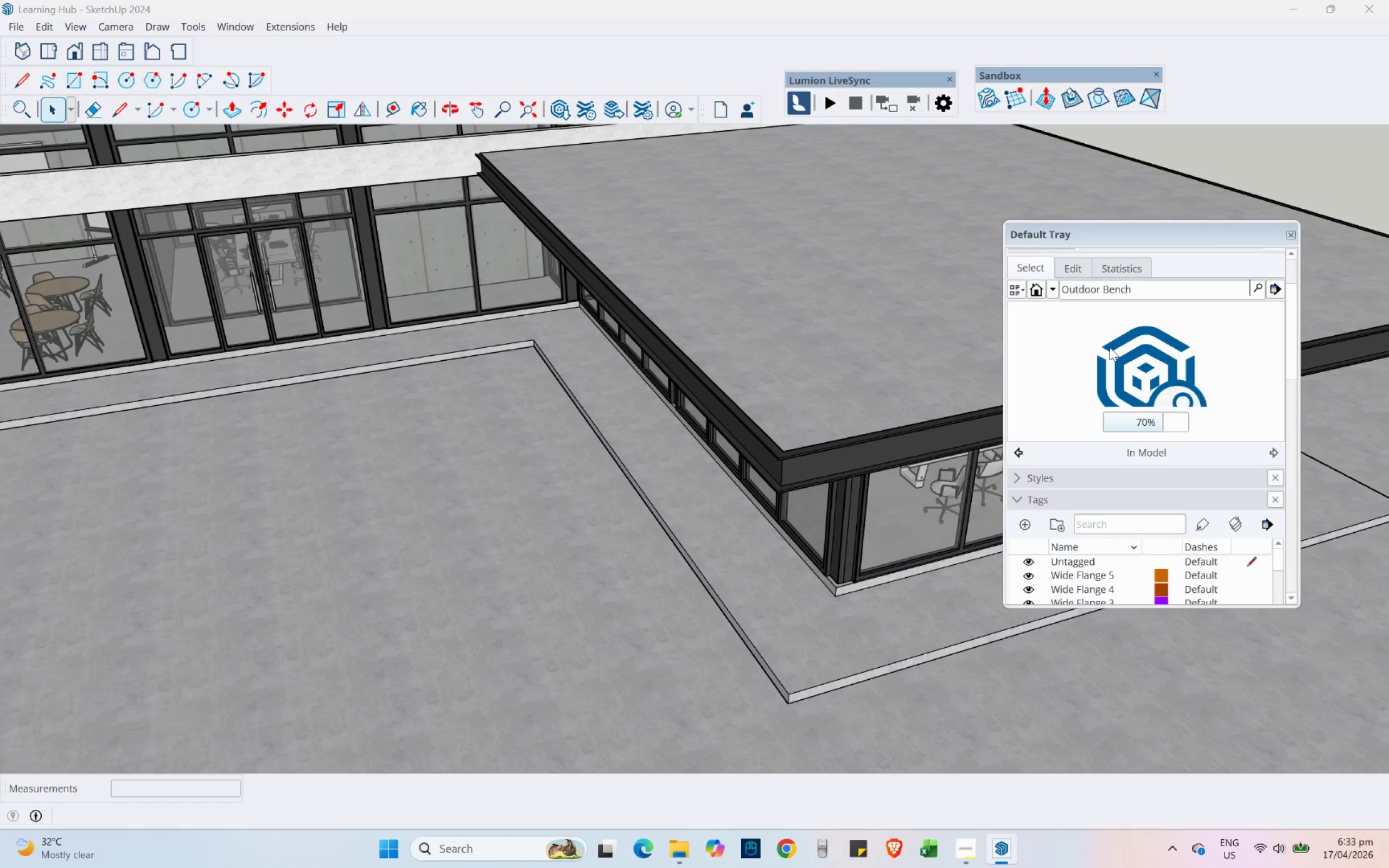 
scroll: coordinate [1044, 357], scroll_direction: down, amount: 9.0
 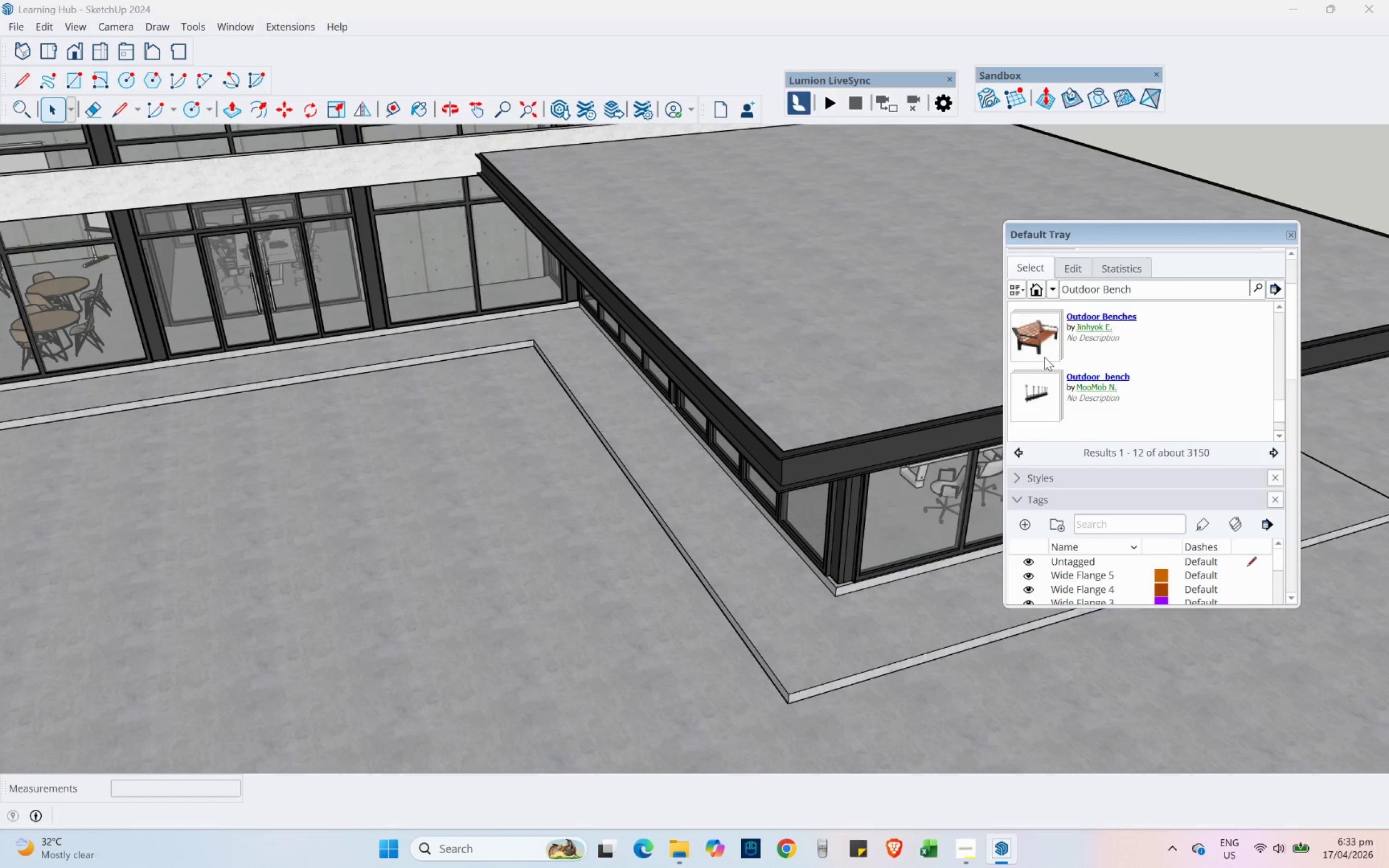 
scroll: coordinate [1049, 362], scroll_direction: up, amount: 8.0
 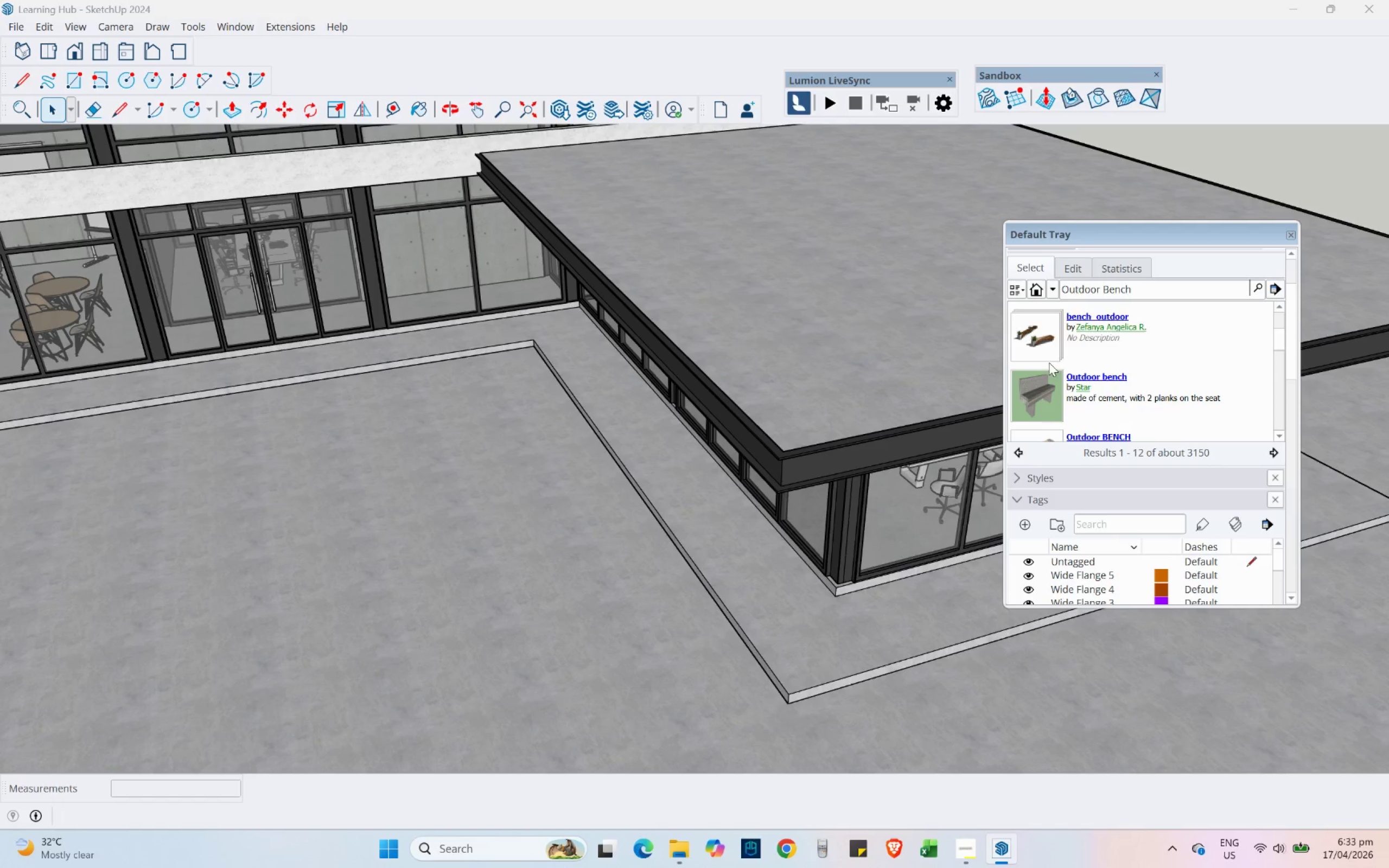 
scroll: coordinate [1047, 339], scroll_direction: down, amount: 2.0
 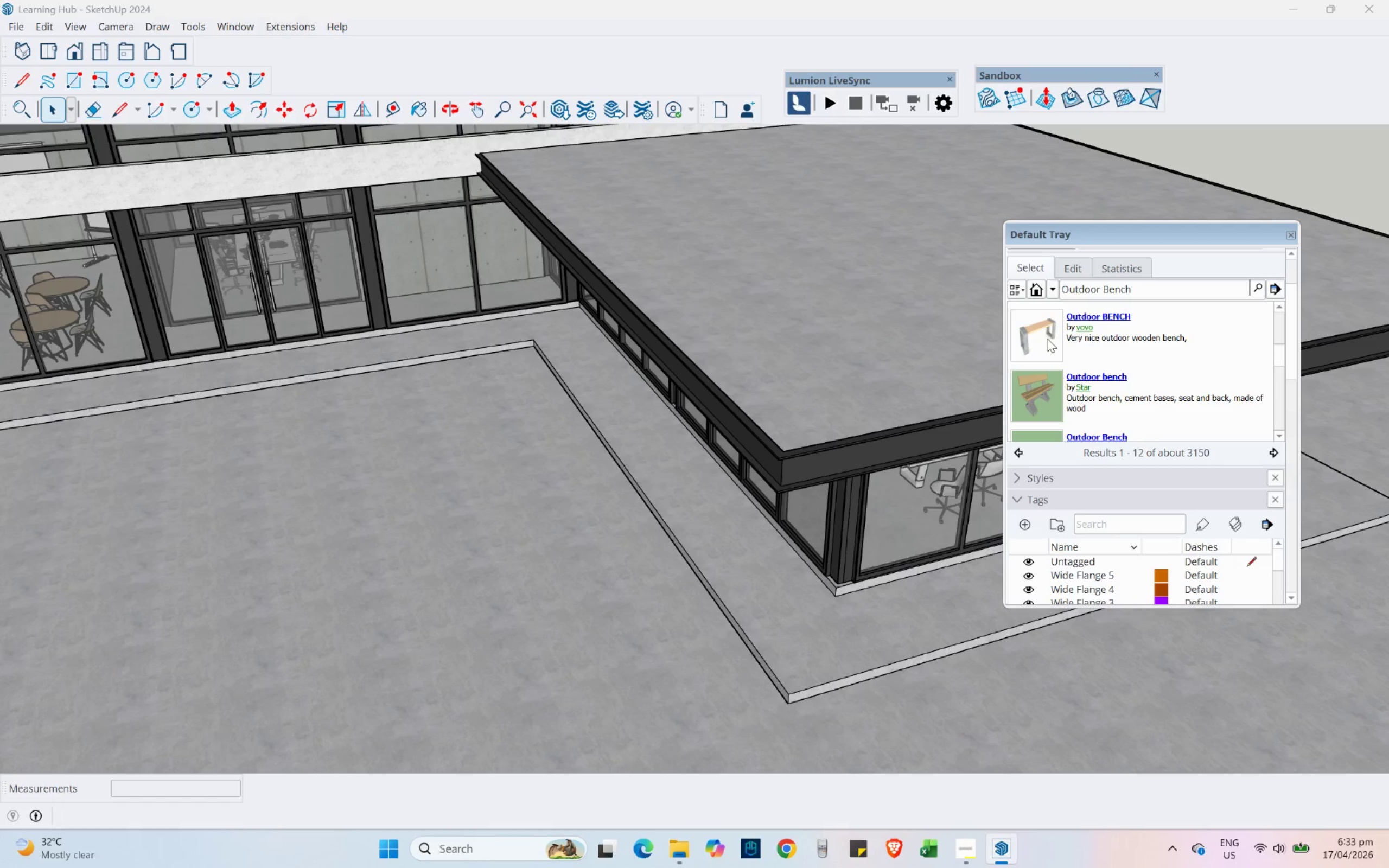 
left_click([1043, 334])
 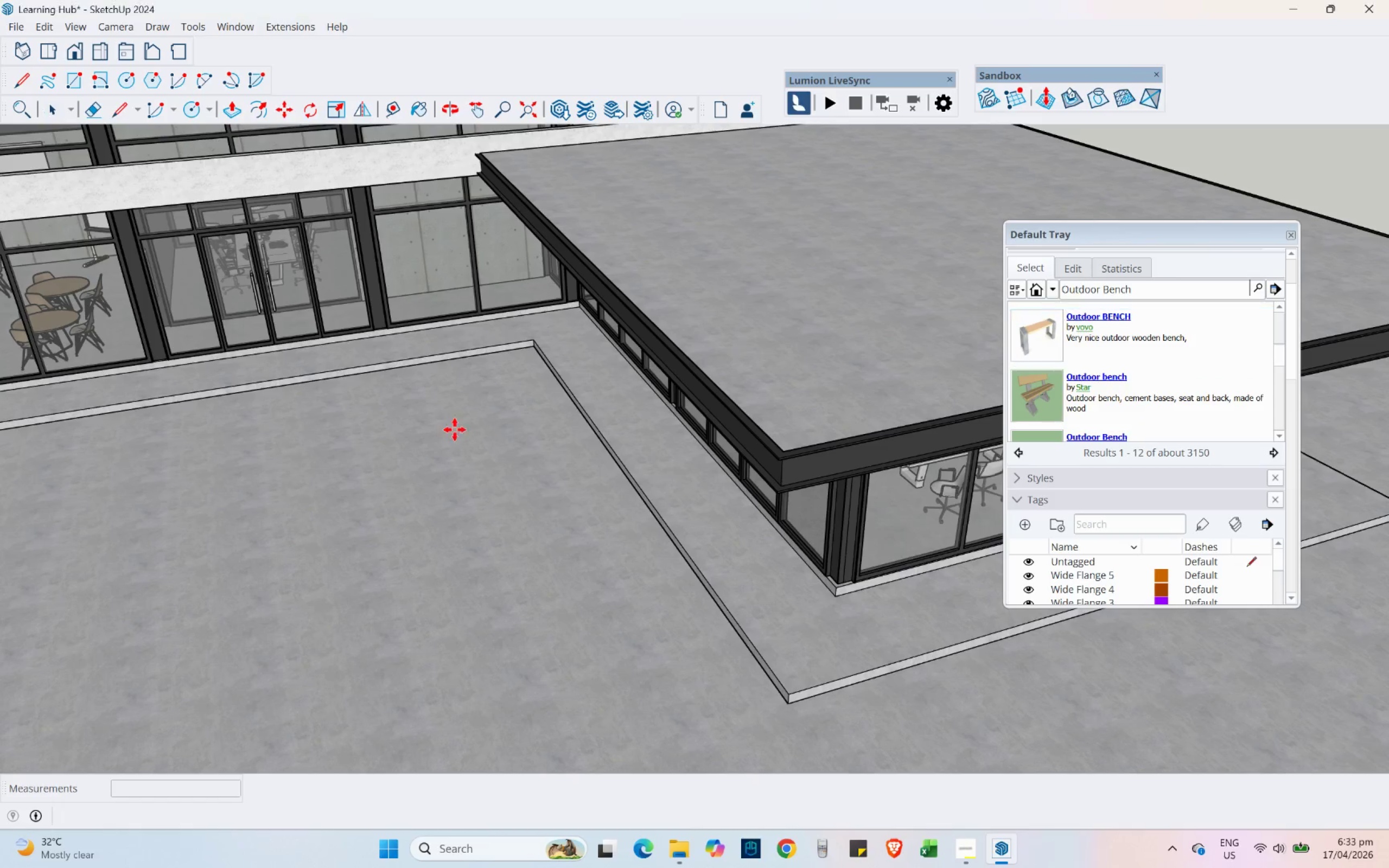 
scroll: coordinate [571, 454], scroll_direction: up, amount: 9.0
 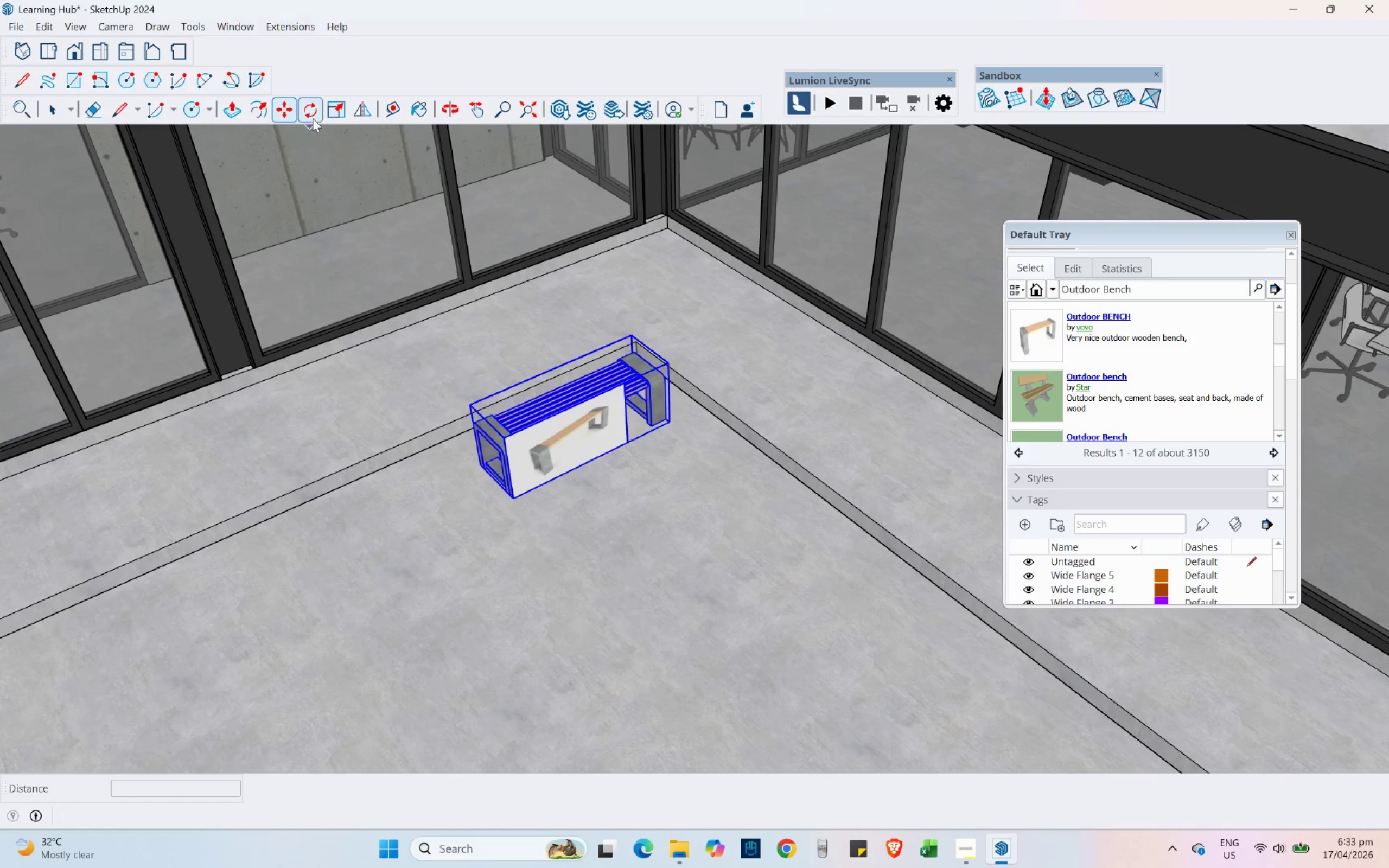 
double_click([507, 533])
 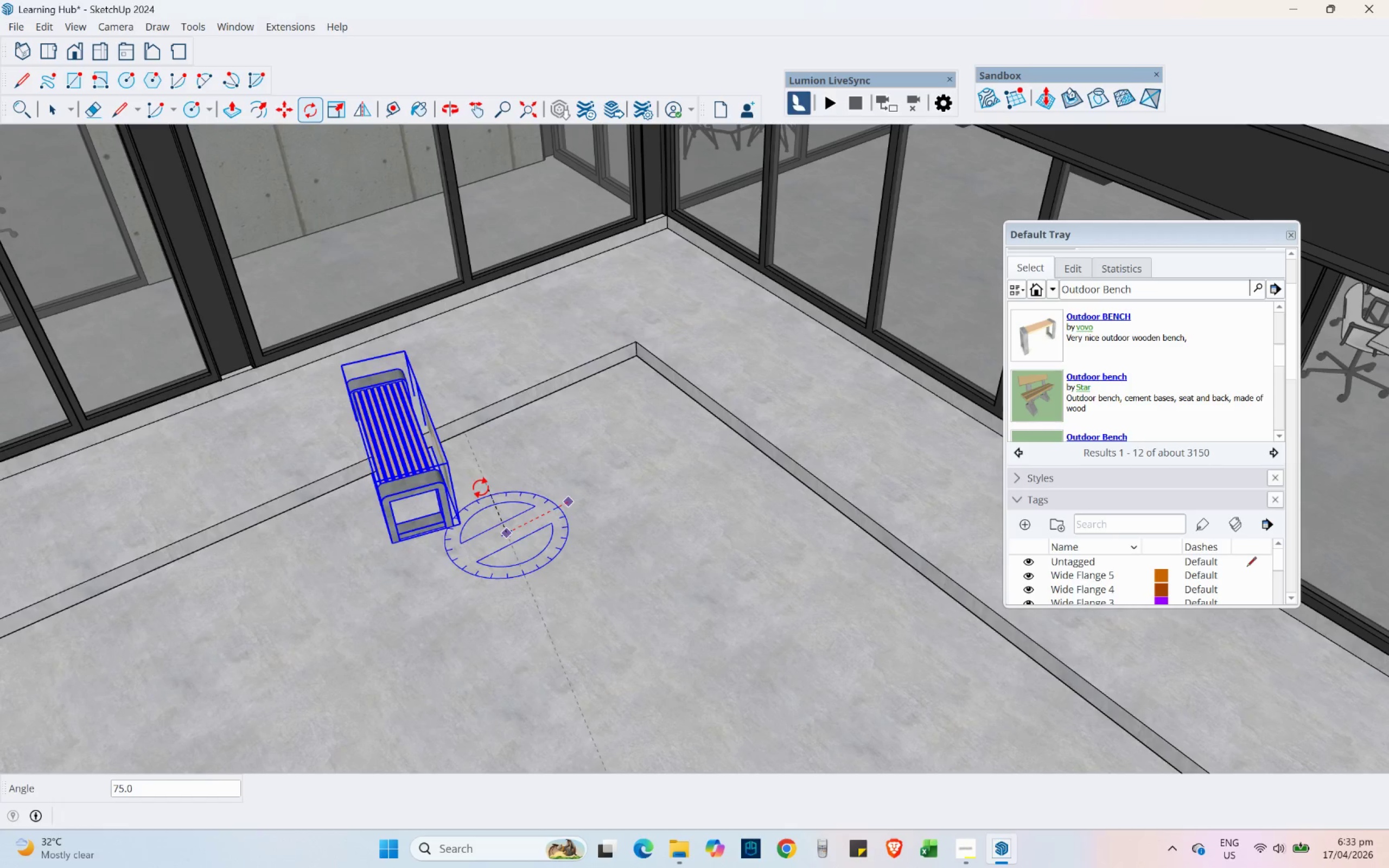 
left_click([464, 484])
 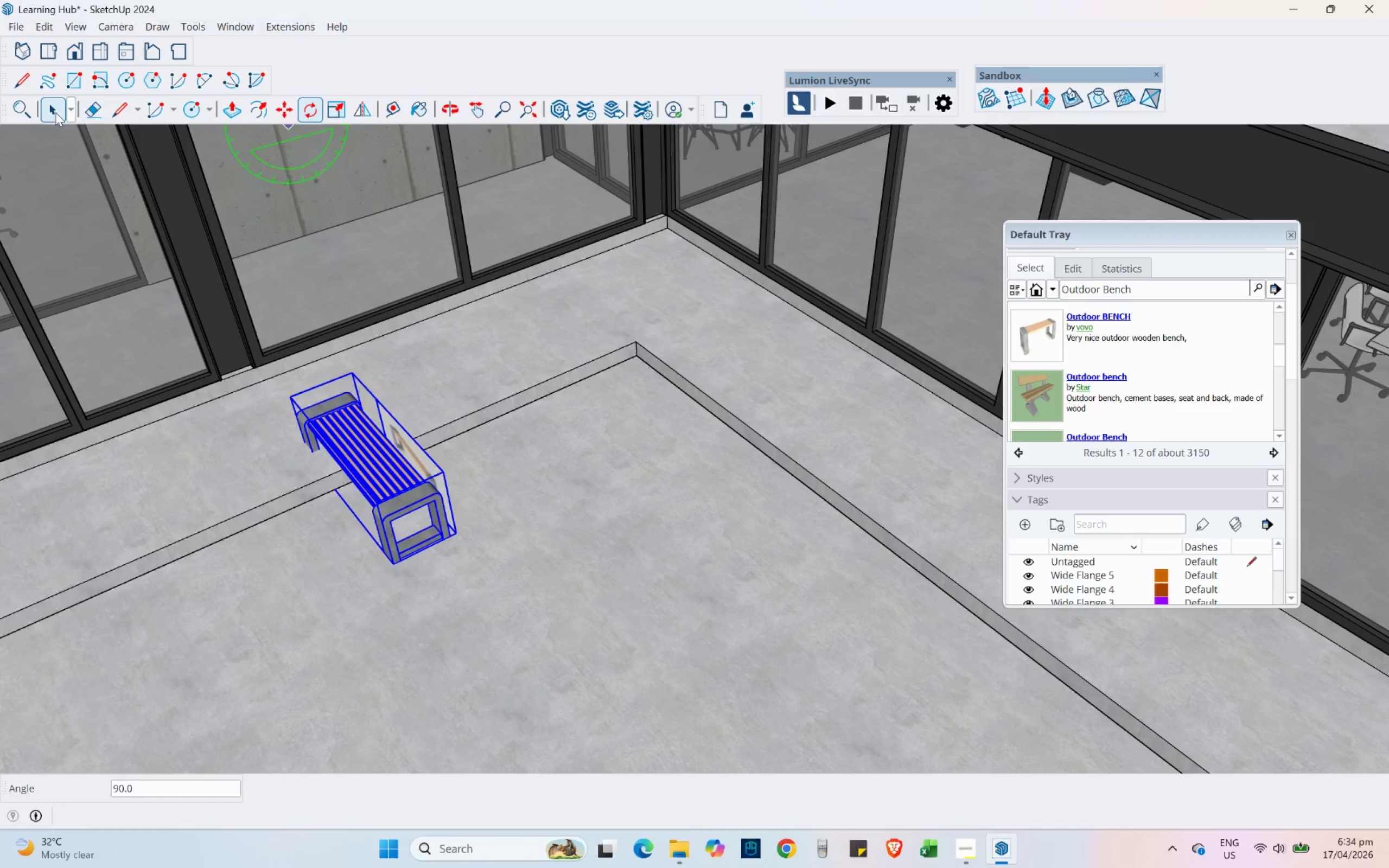 
double_click([425, 481])
 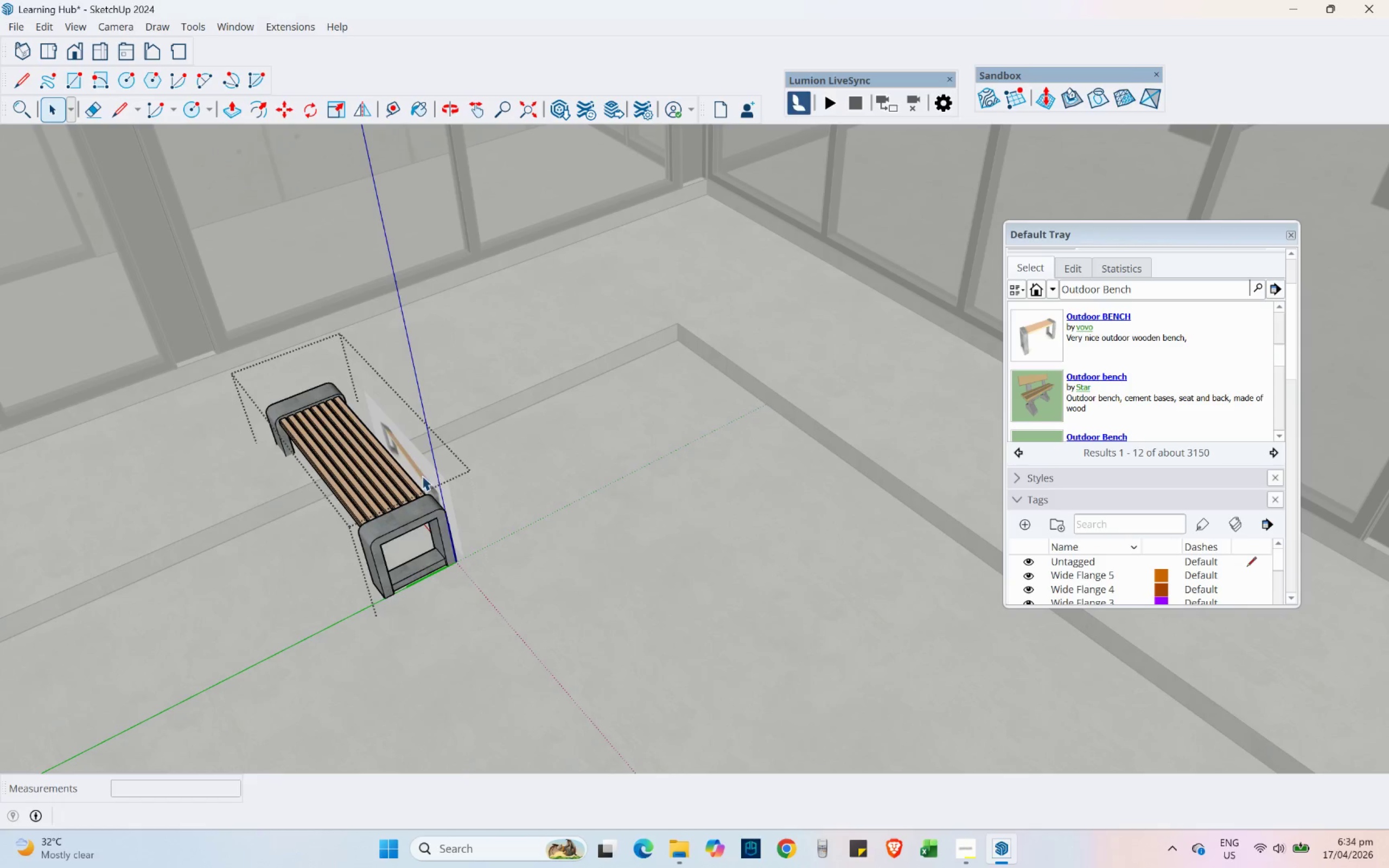 
scroll: coordinate [431, 441], scroll_direction: up, amount: 2.0
 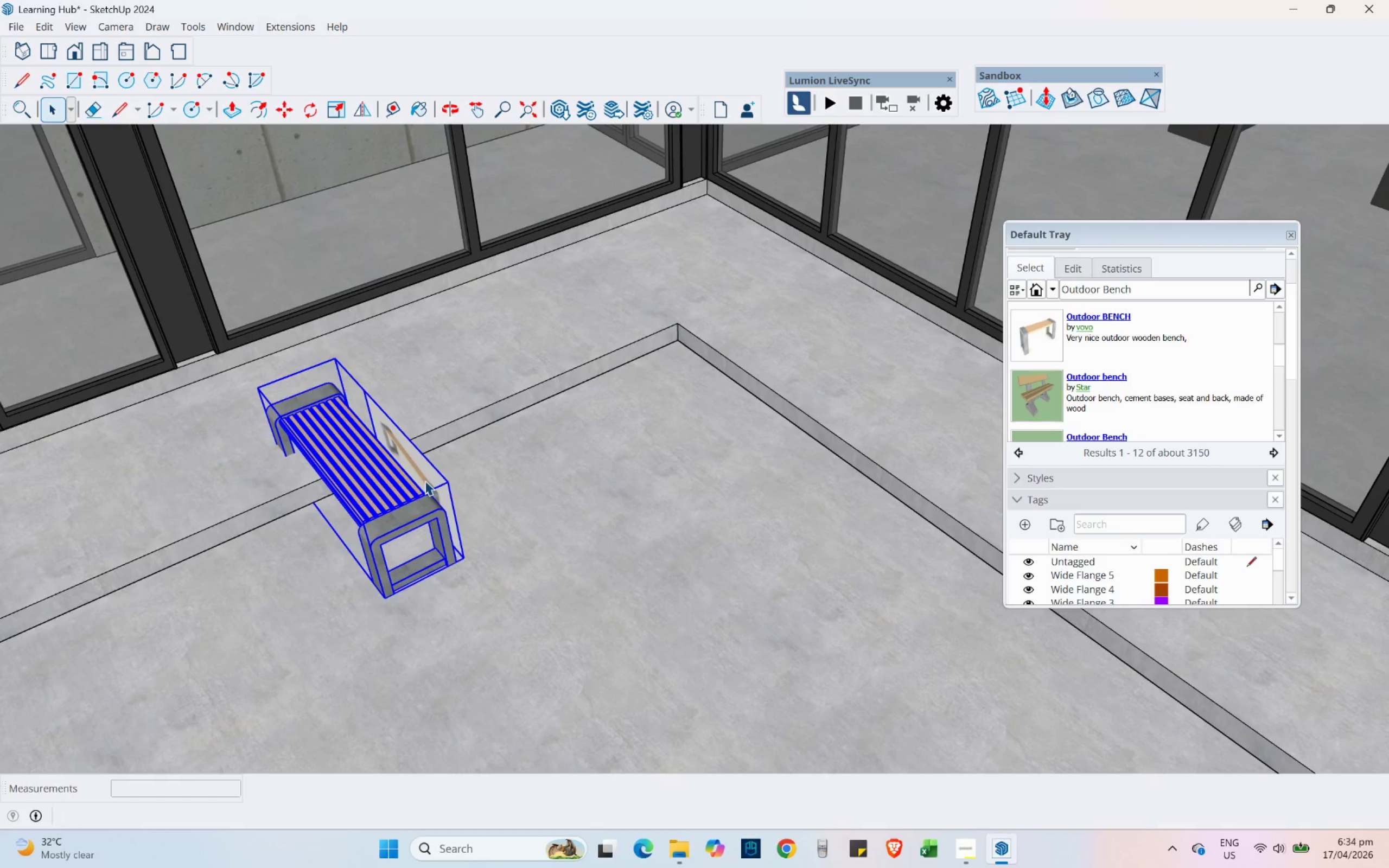 
triple_click([419, 465])
 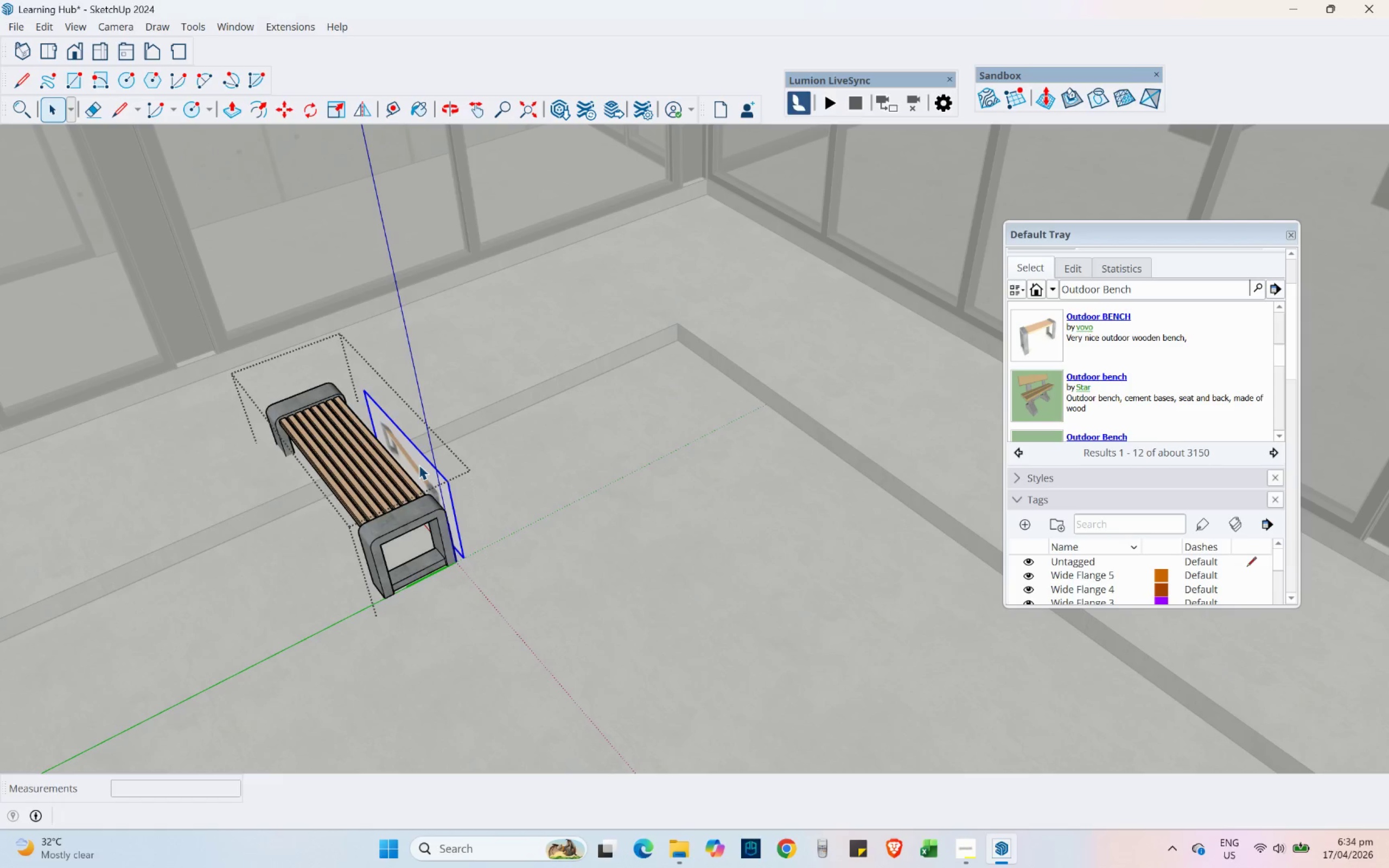 
key(Delete)
 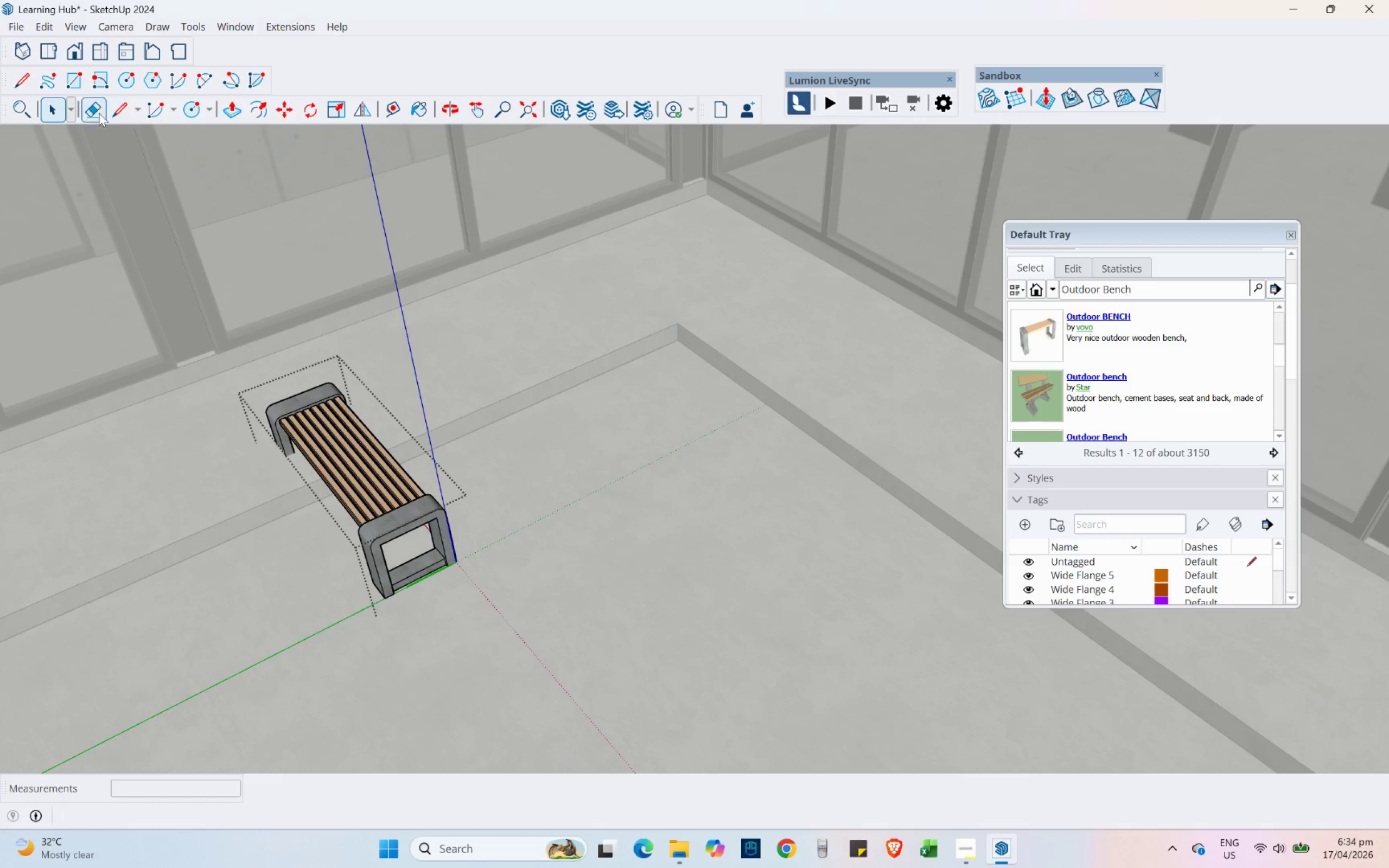 
key(Escape)
 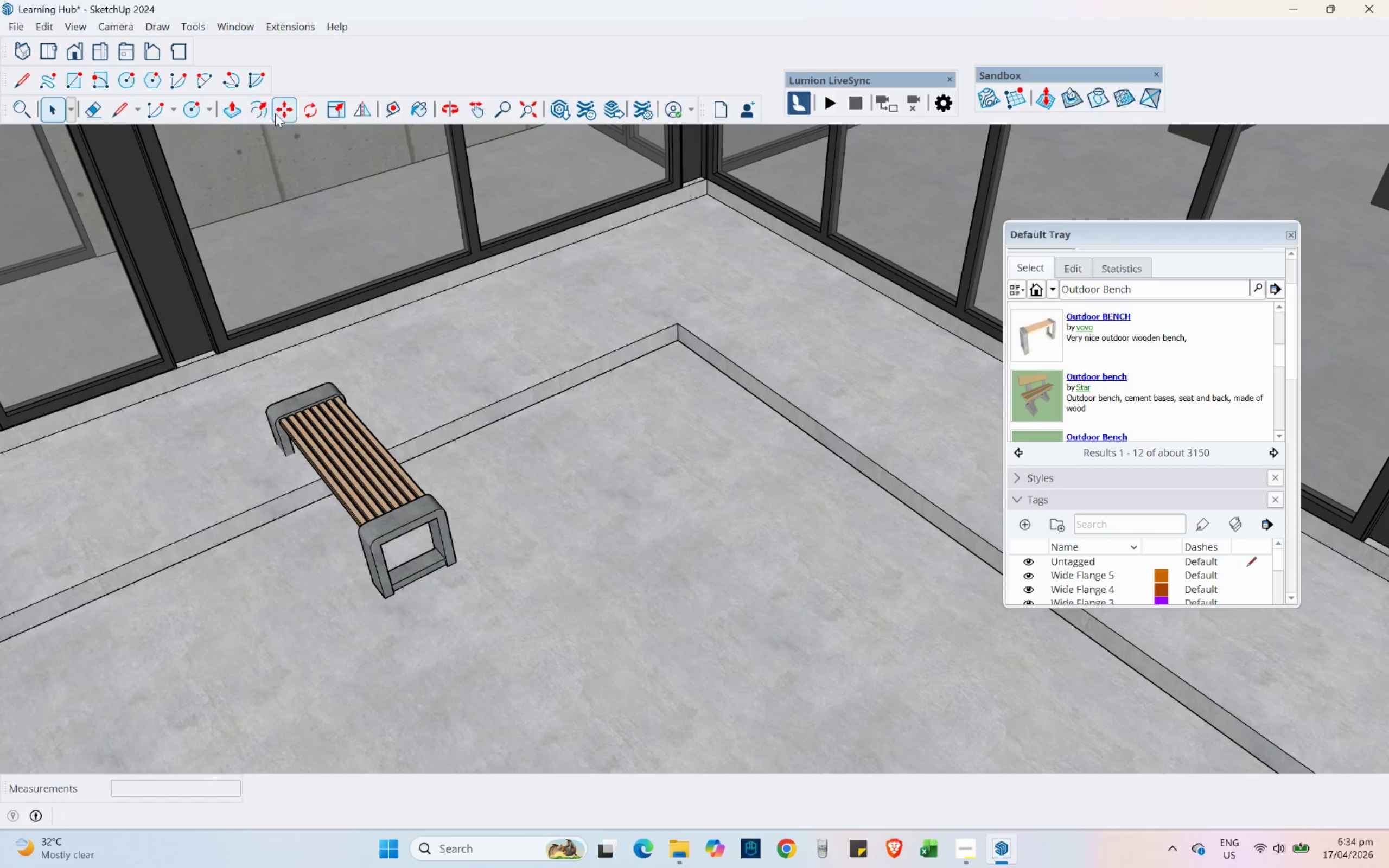 
left_click([285, 115])
 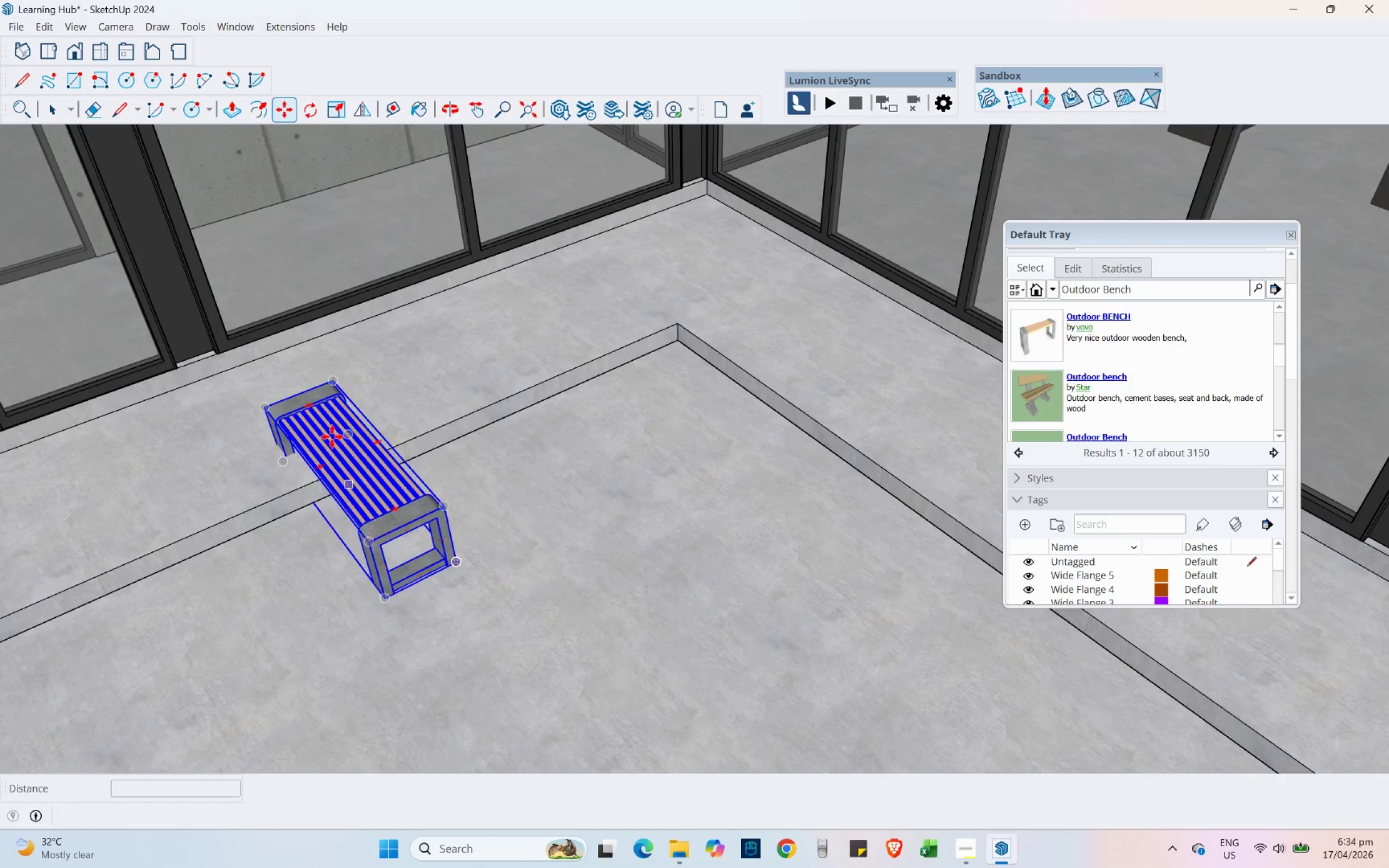 
key(Space)
 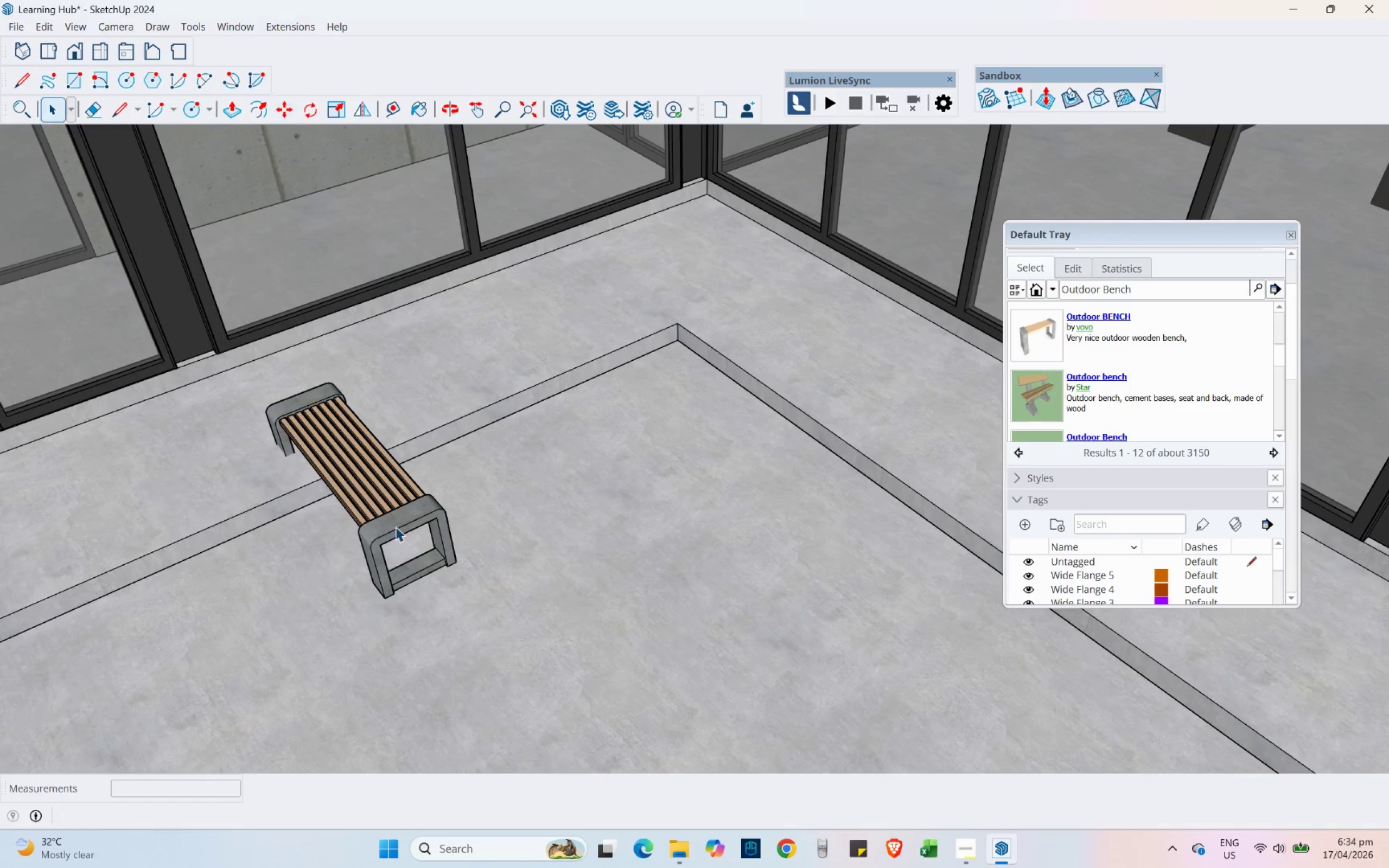 
left_click([396, 527])
 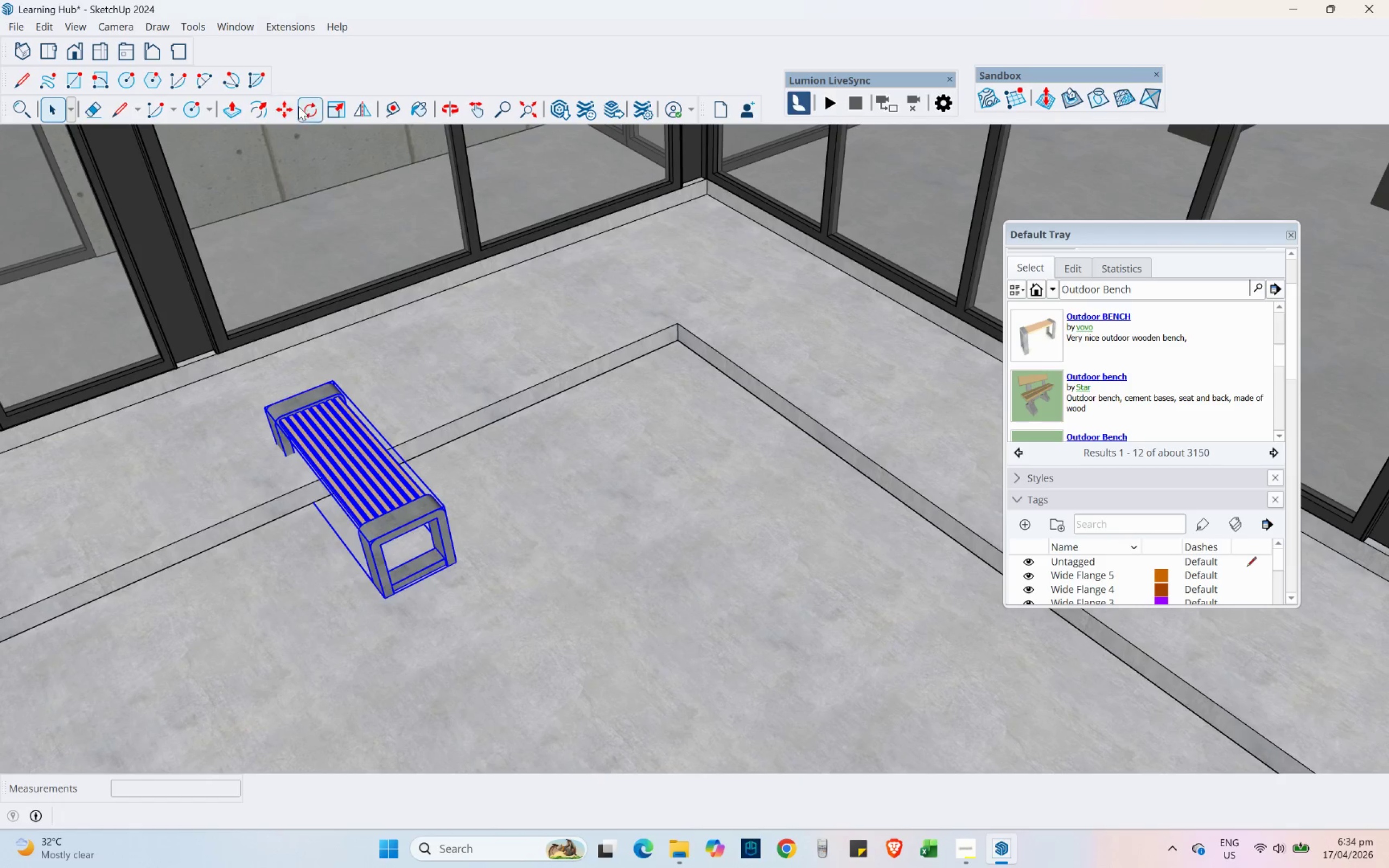 
left_click([288, 111])
 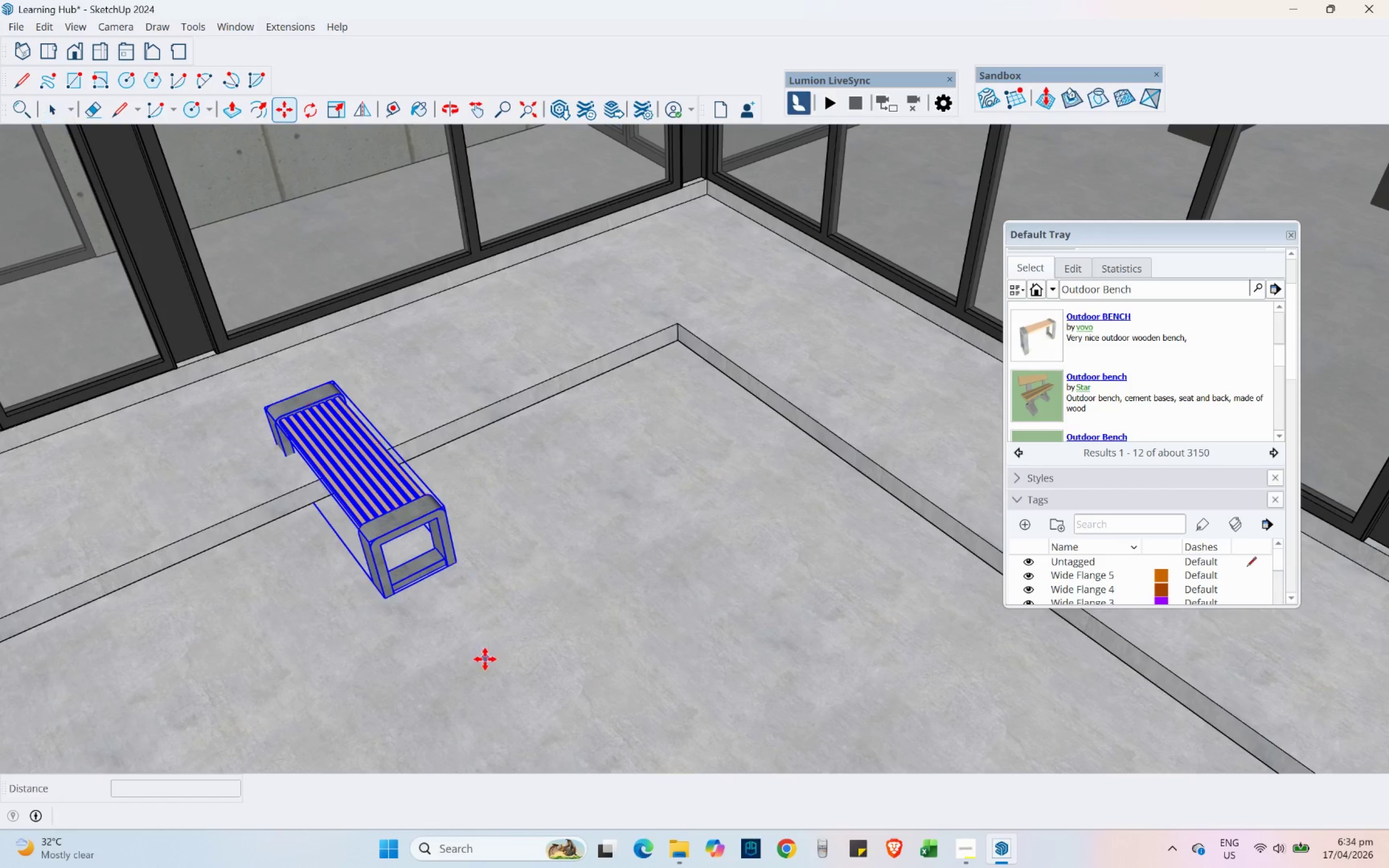 
left_click_drag(start_coordinate=[469, 599], to_coordinate=[475, 599])
 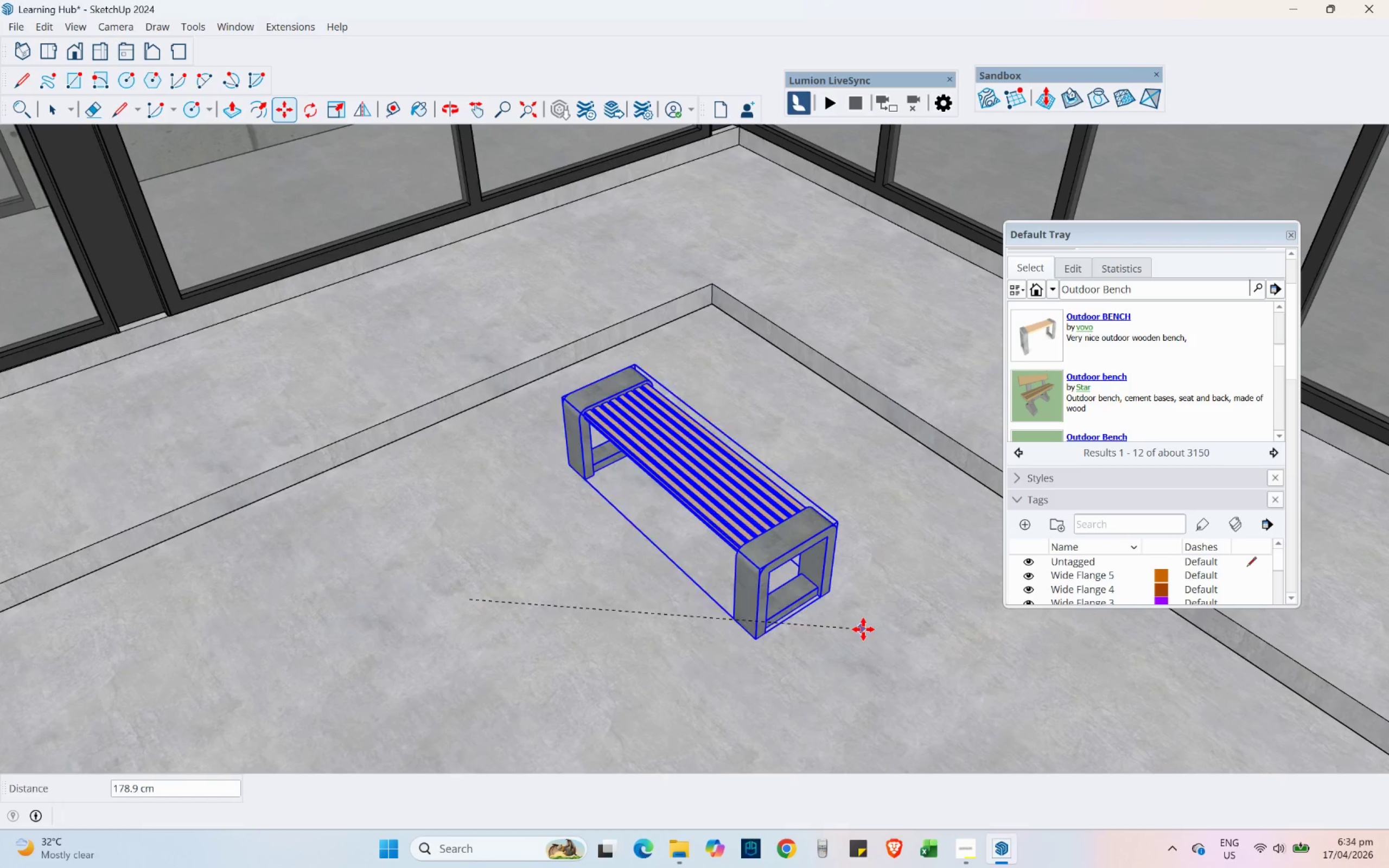 
scroll: coordinate [475, 551], scroll_direction: up, amount: 2.0
 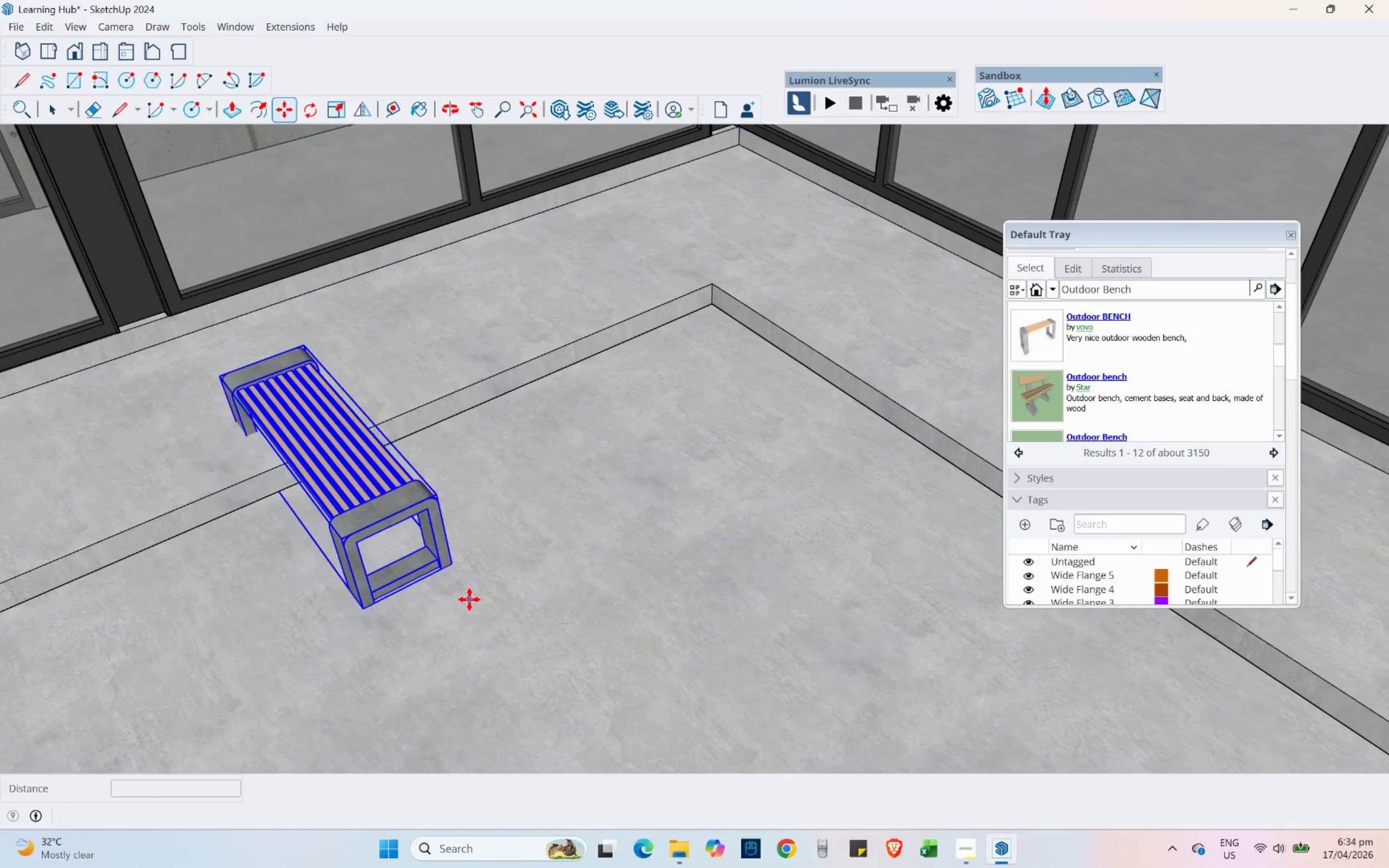 
double_click([891, 612])
 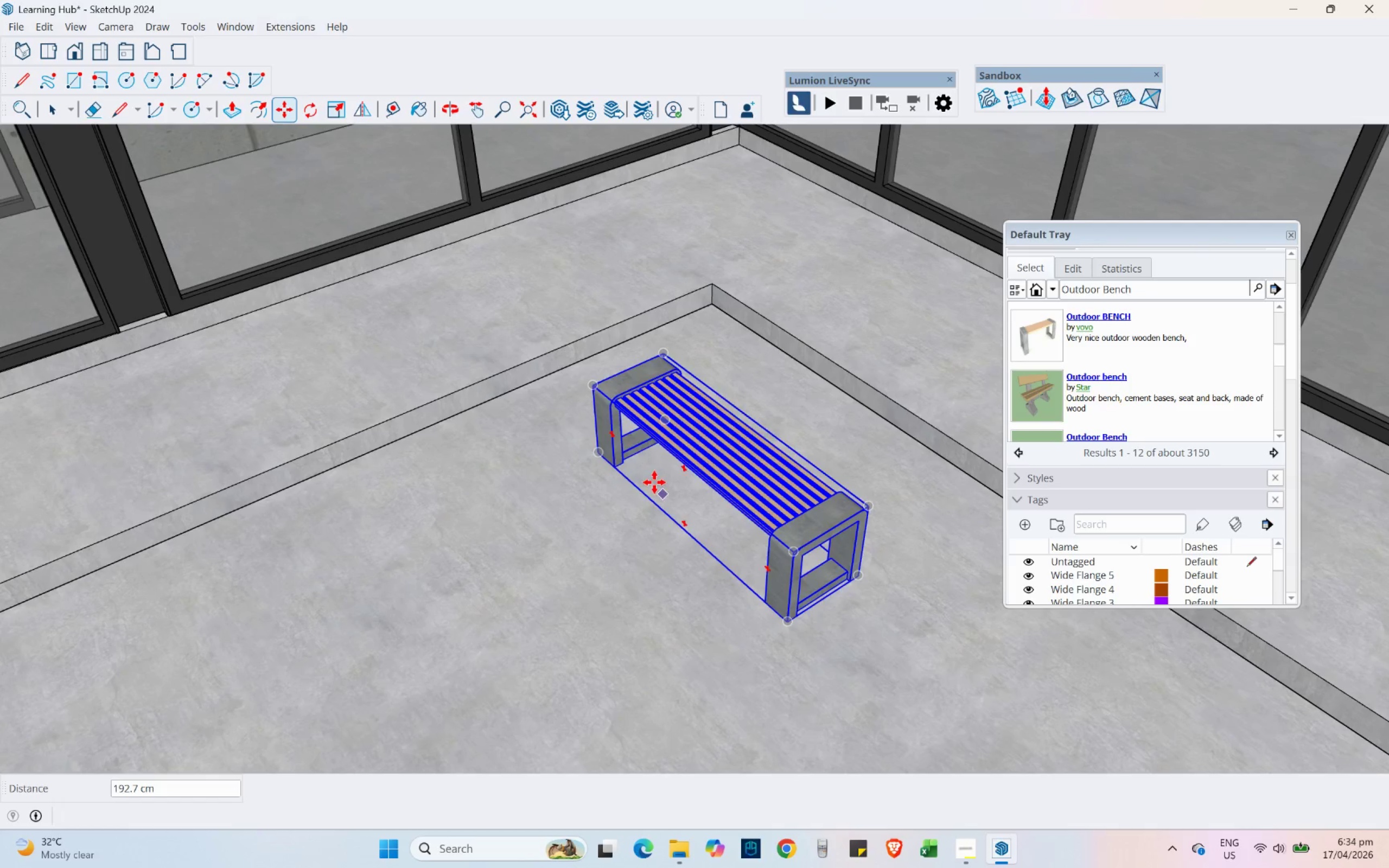 
scroll: coordinate [762, 466], scroll_direction: up, amount: 6.0
 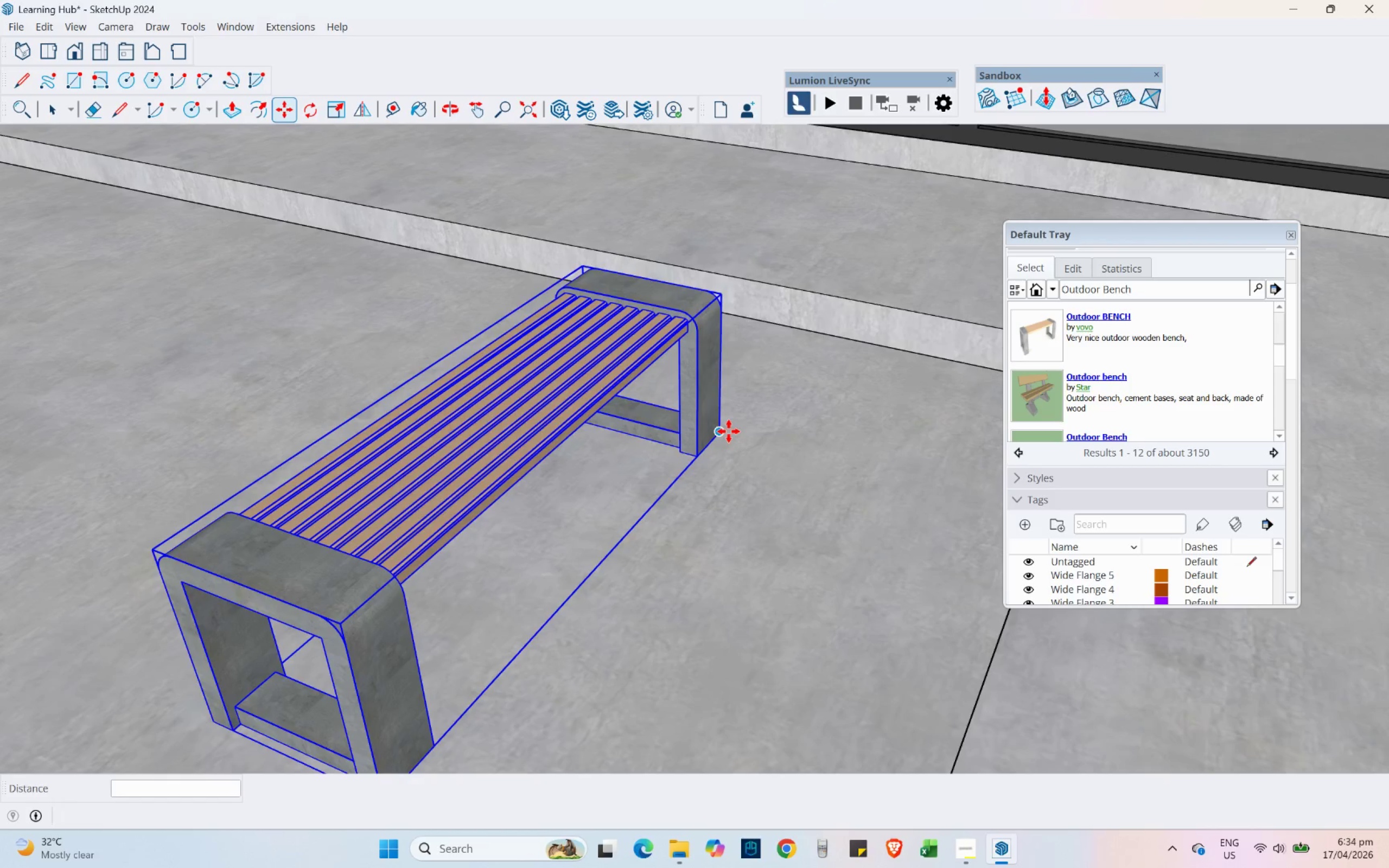 
left_click([729, 431])
 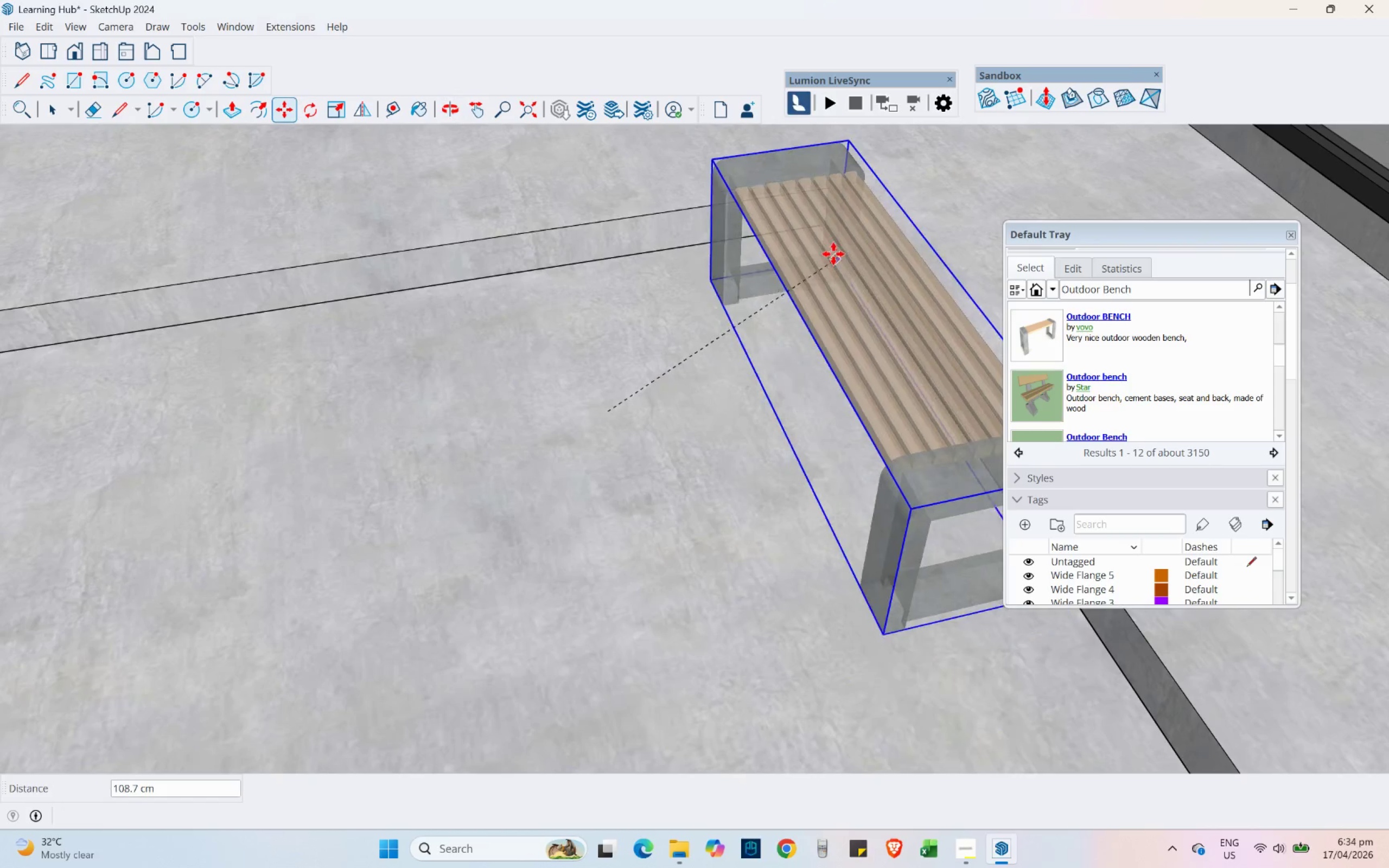 
left_click([826, 224])
 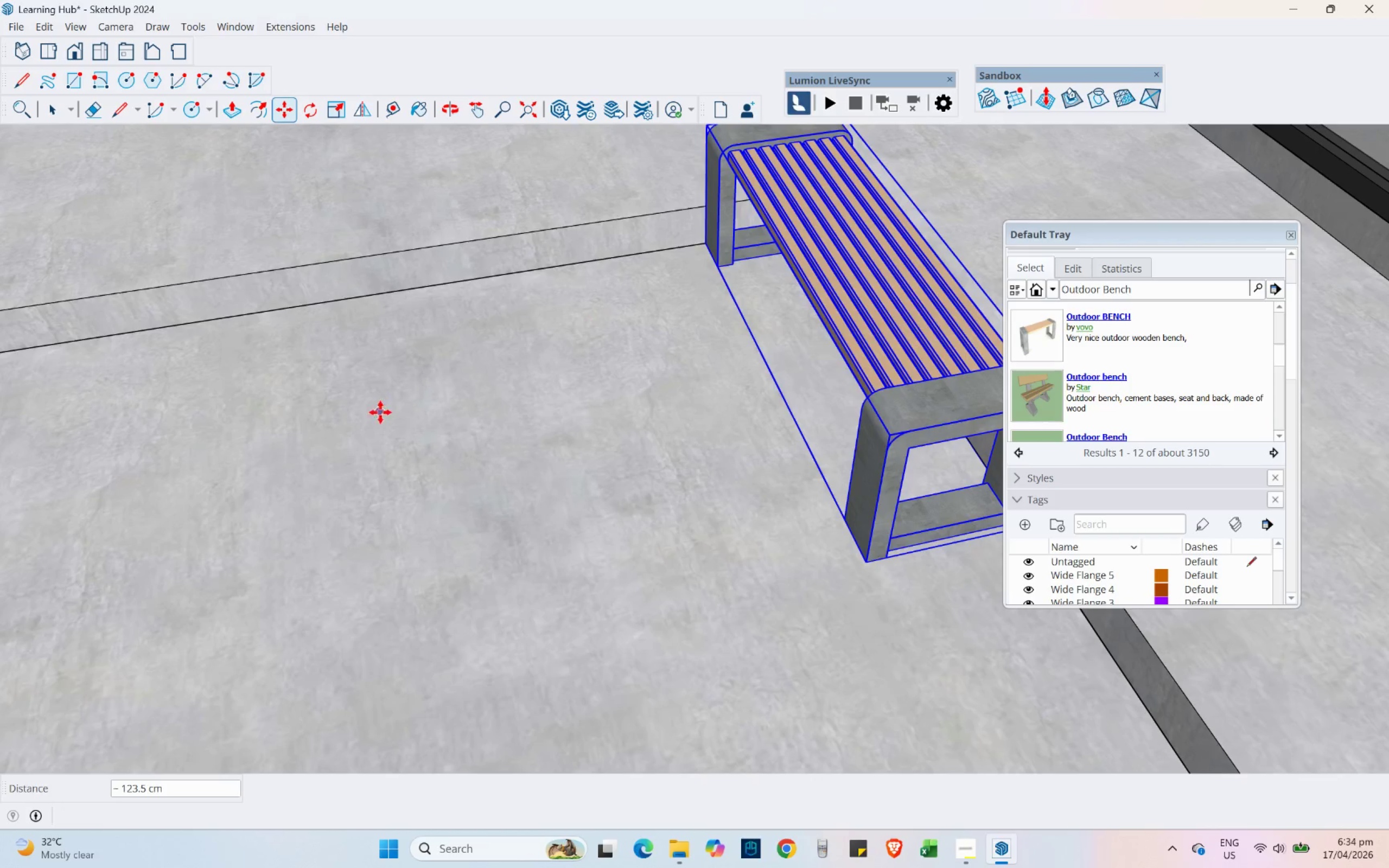 
scroll: coordinate [549, 429], scroll_direction: down, amount: 6.0
 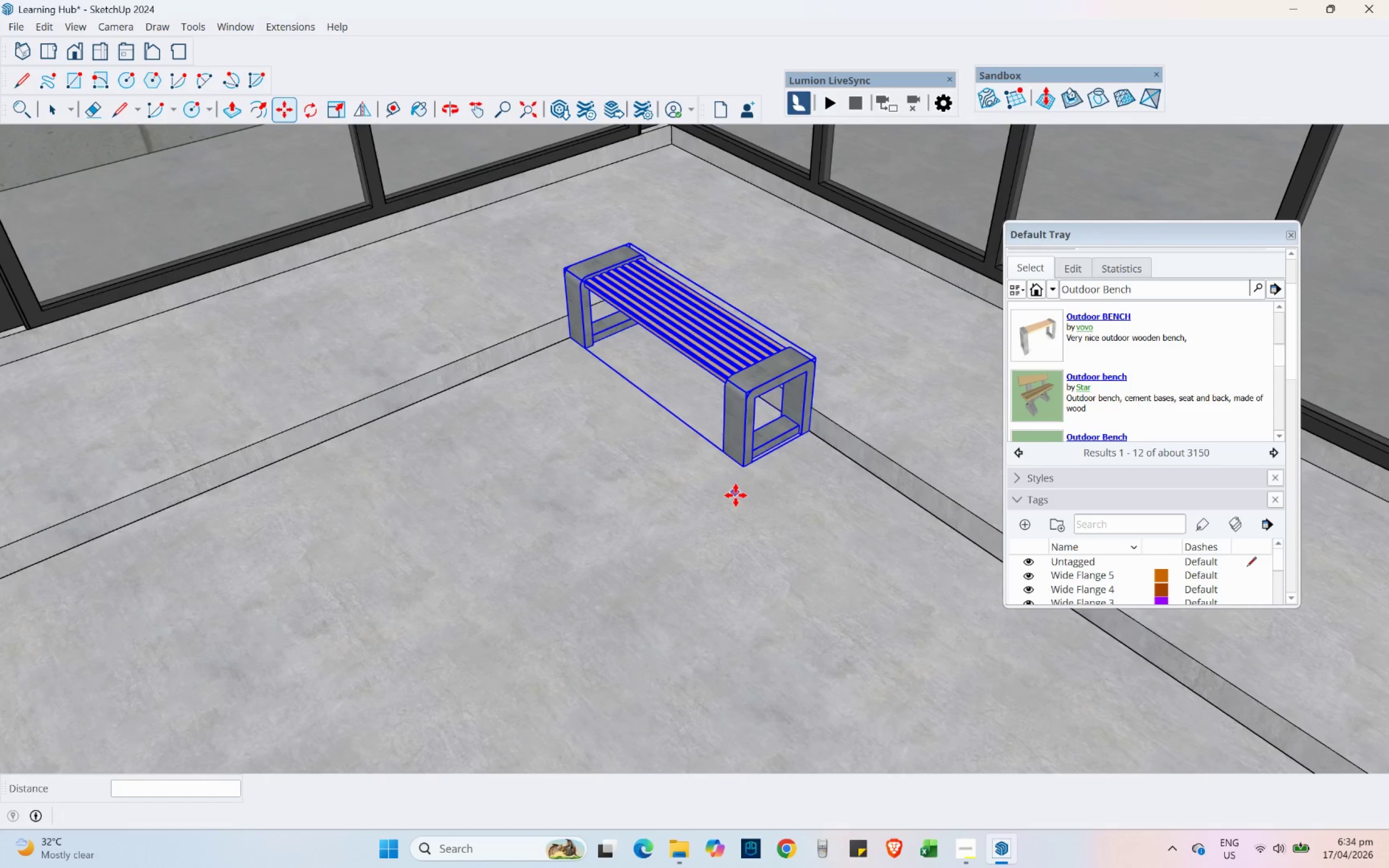 
key(Control+ControlLeft)
 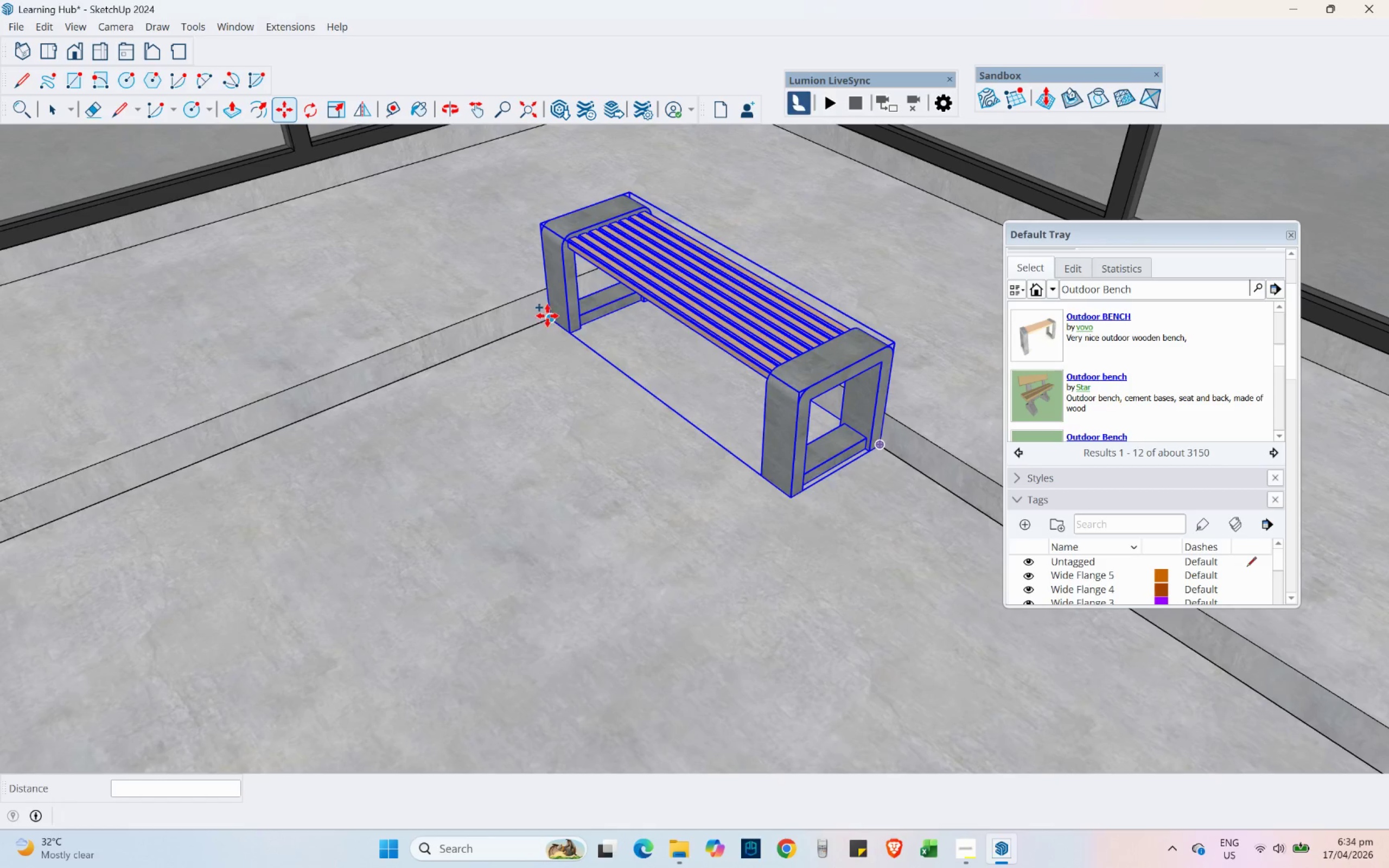 
scroll: coordinate [605, 354], scroll_direction: up, amount: 3.0
 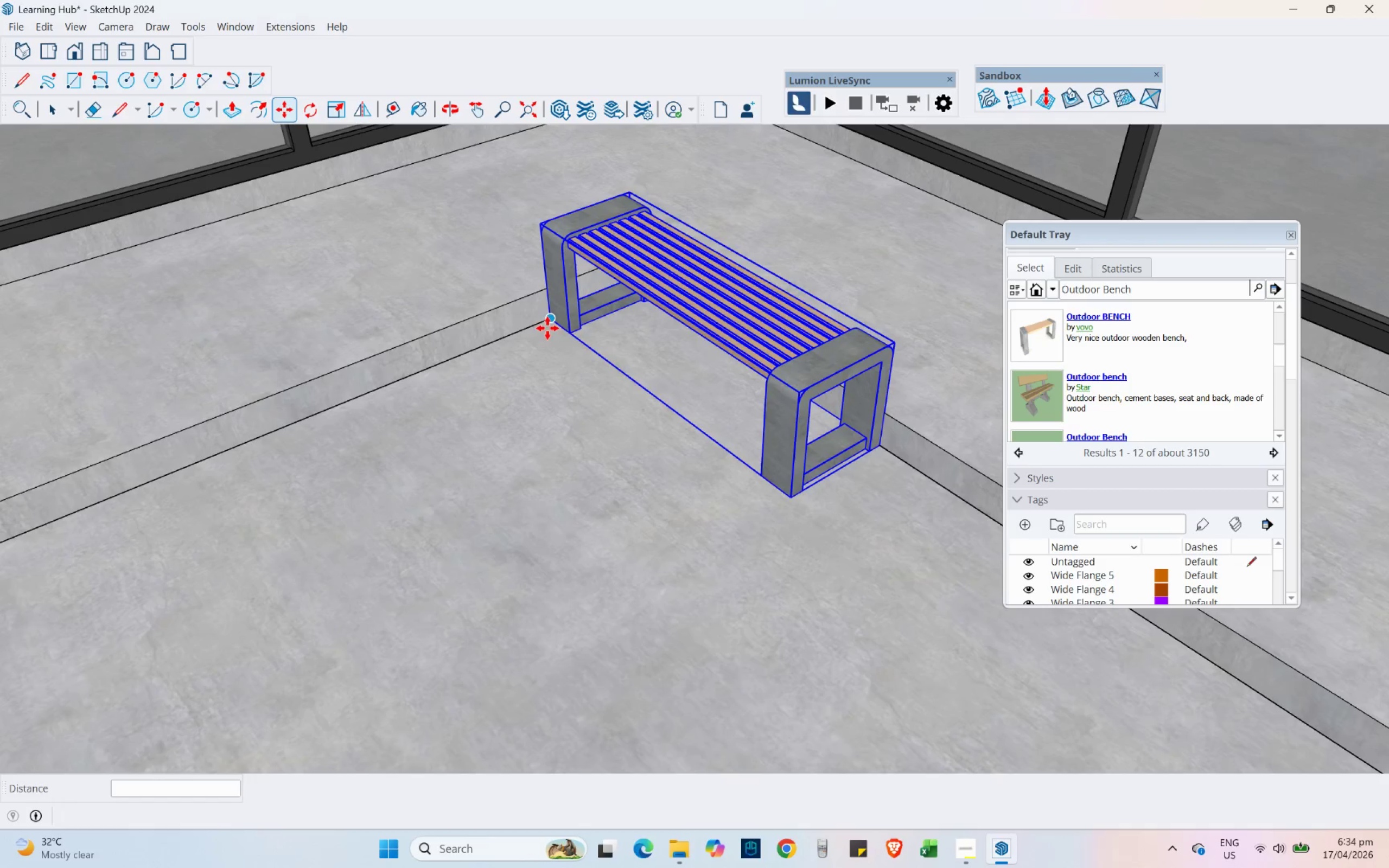 
left_click([547, 316])
 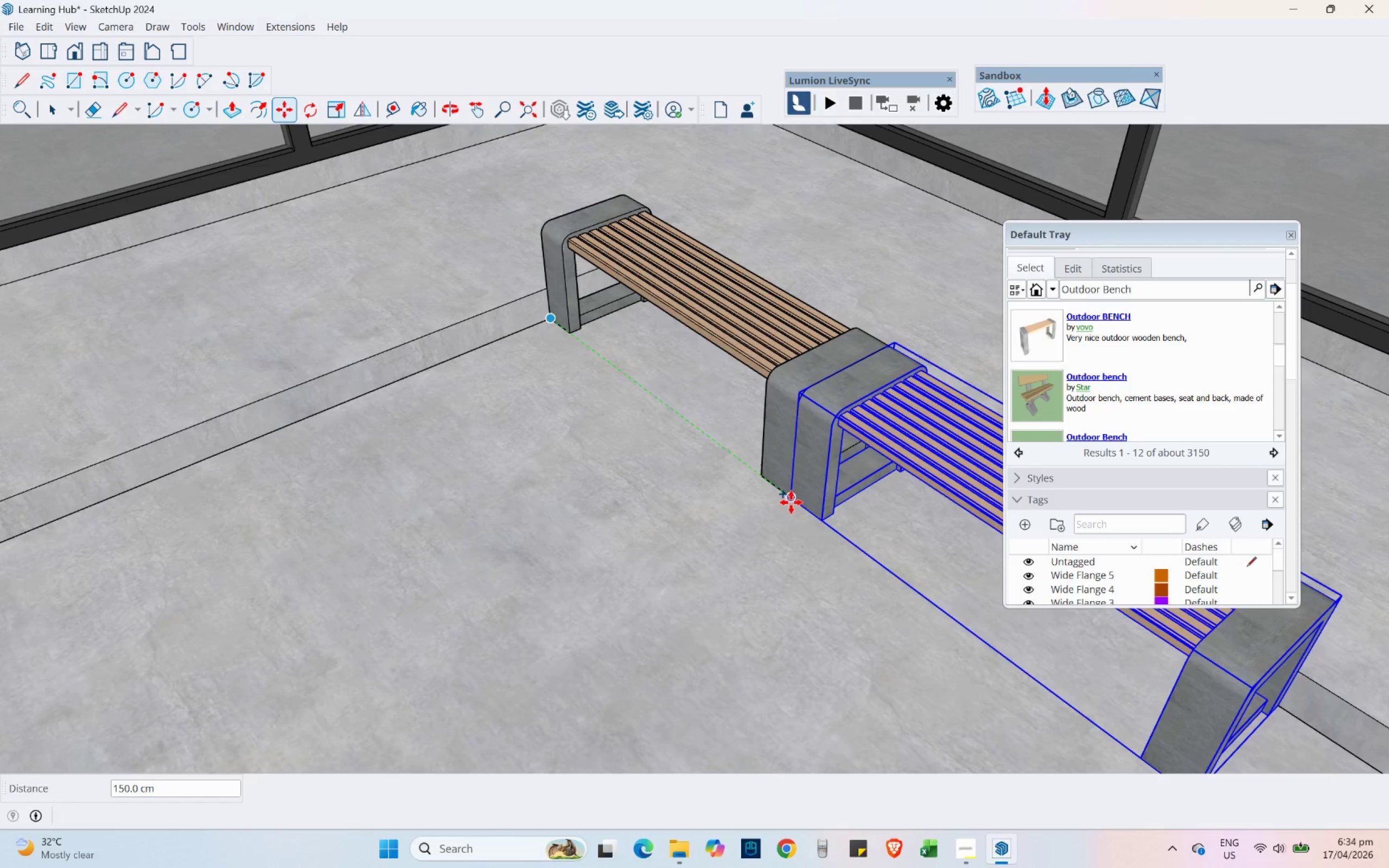 
left_click([792, 502])
 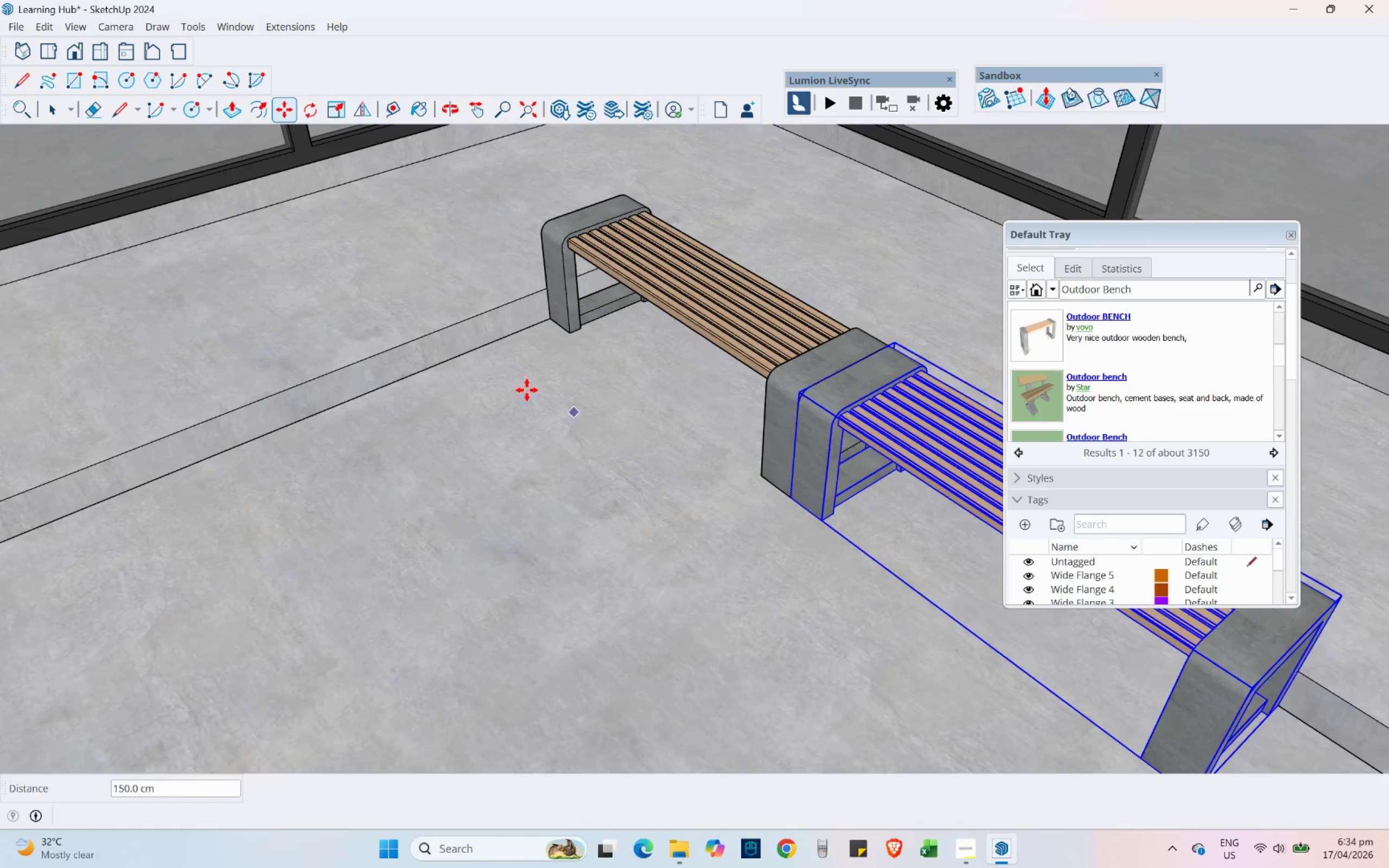 
scroll: coordinate [418, 465], scroll_direction: down, amount: 10.0
 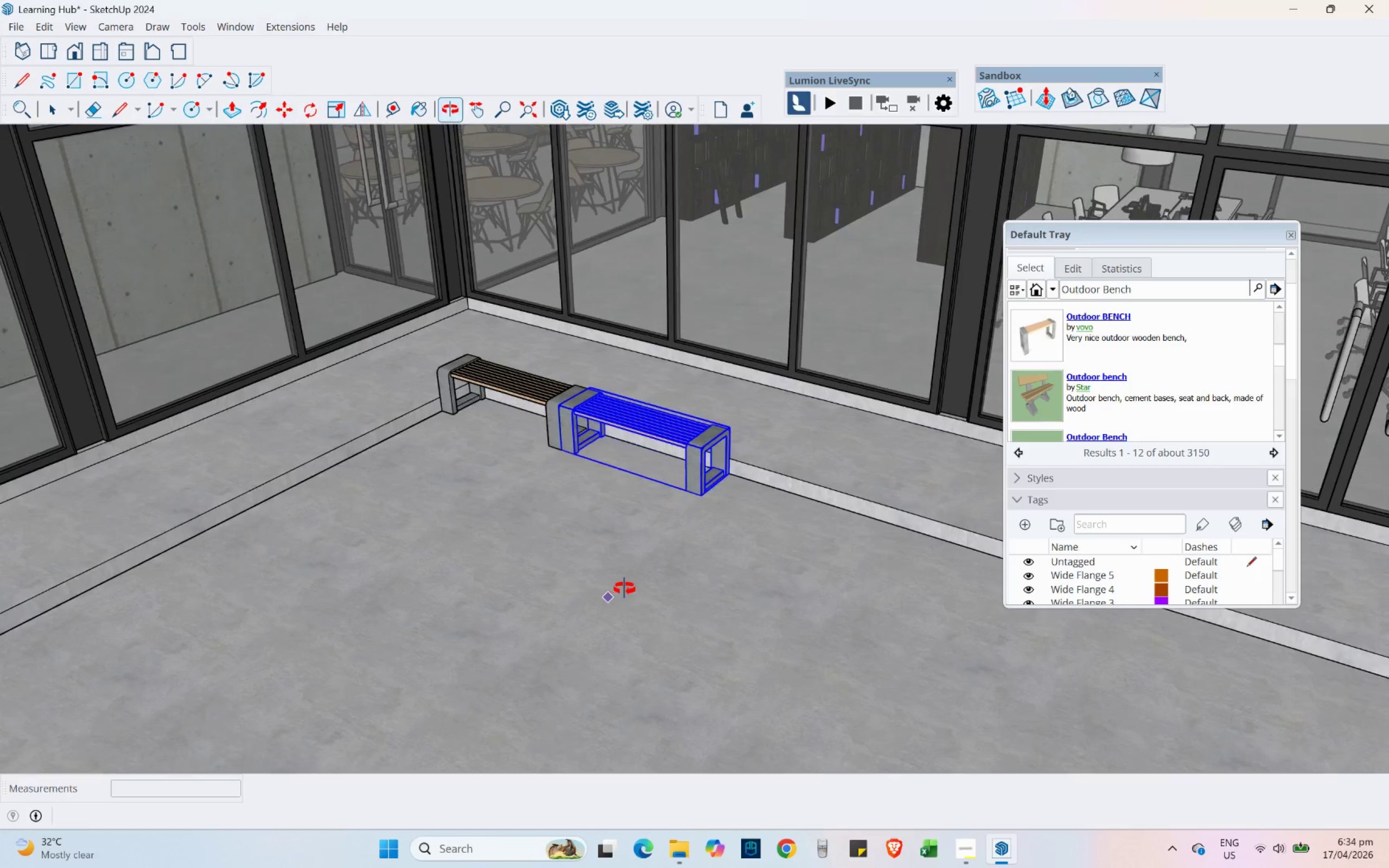 
hold_key(key=ShiftLeft, duration=0.84)
 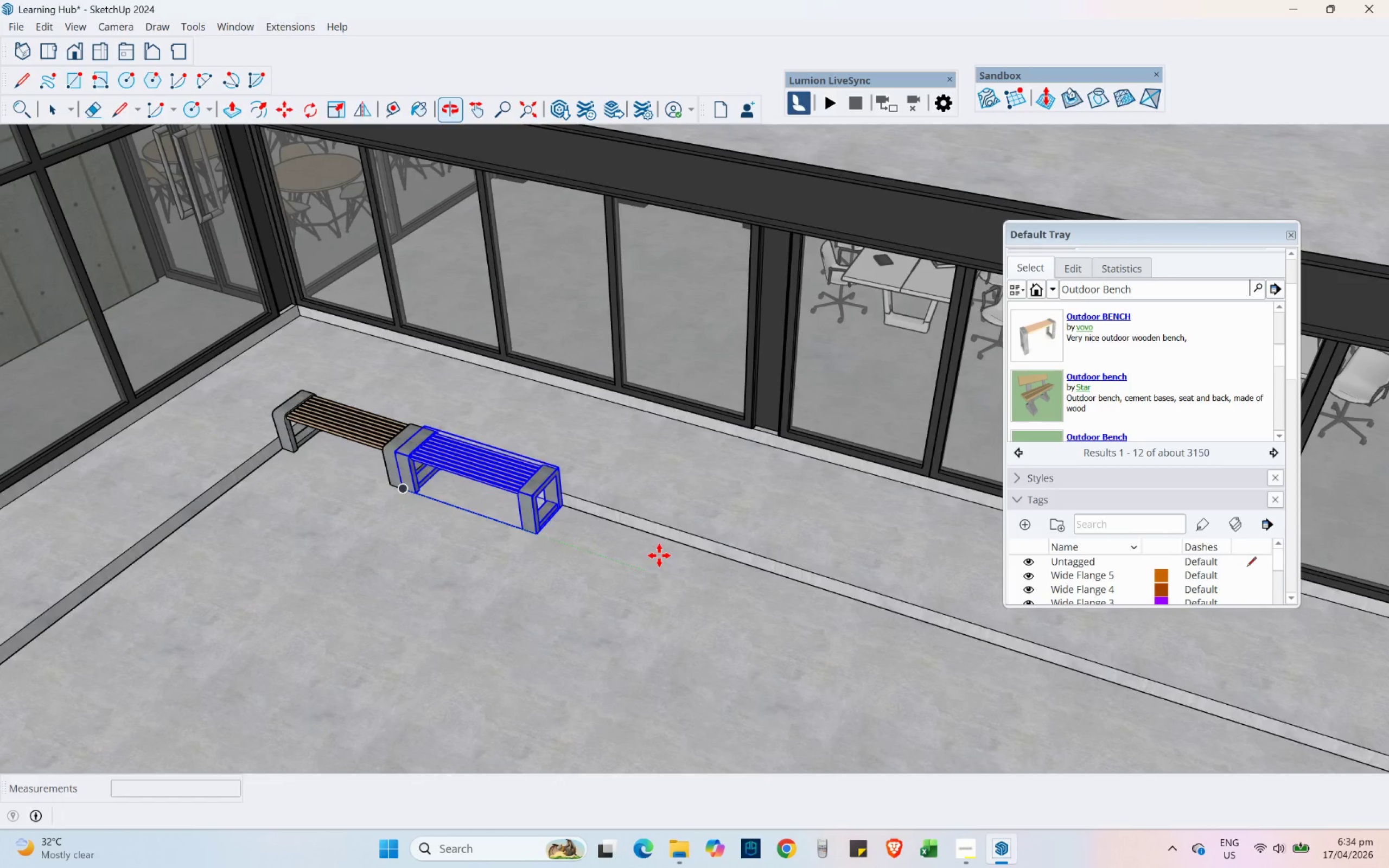 
scroll: coordinate [295, 356], scroll_direction: up, amount: 4.0
 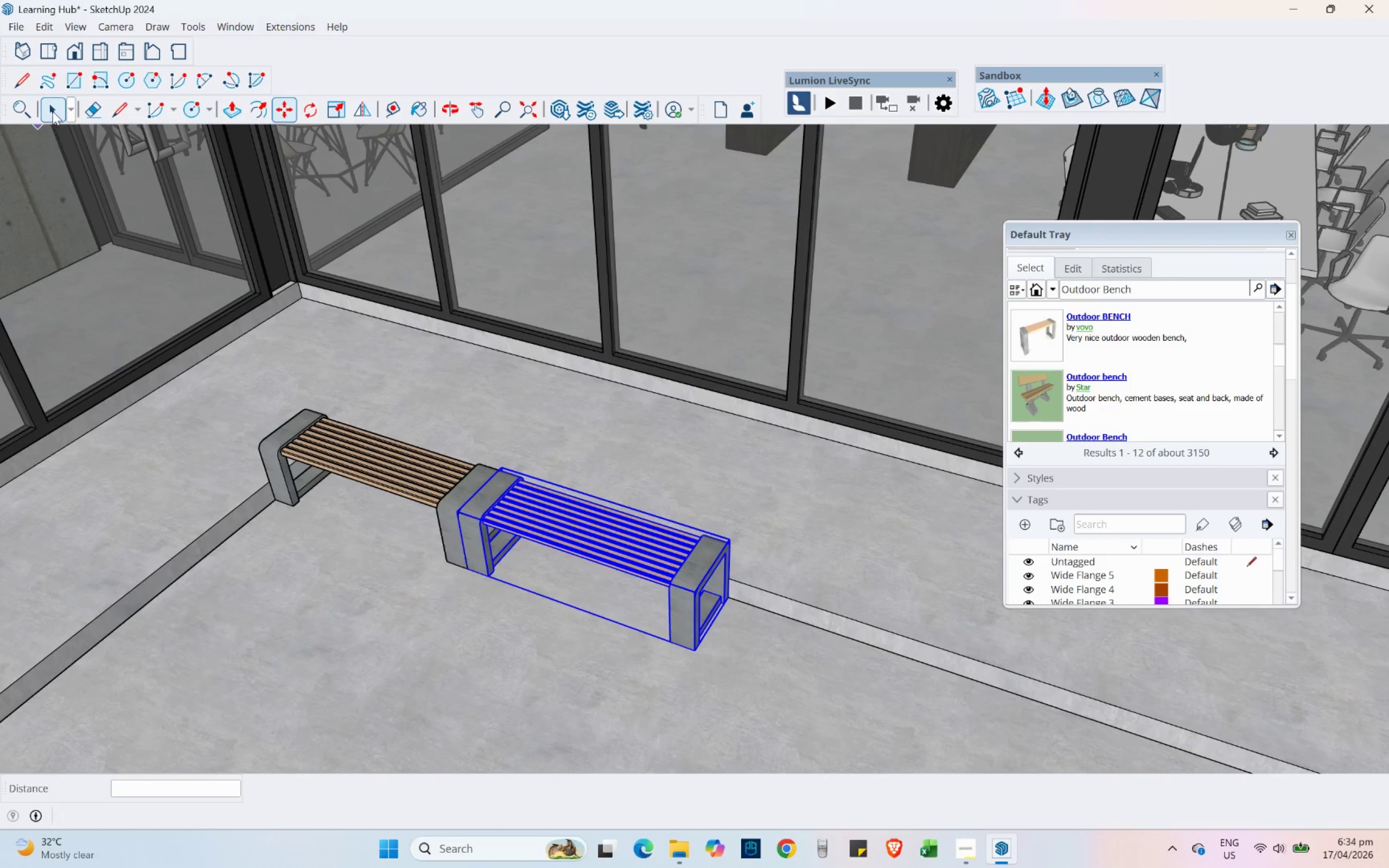 
left_click([53, 111])
 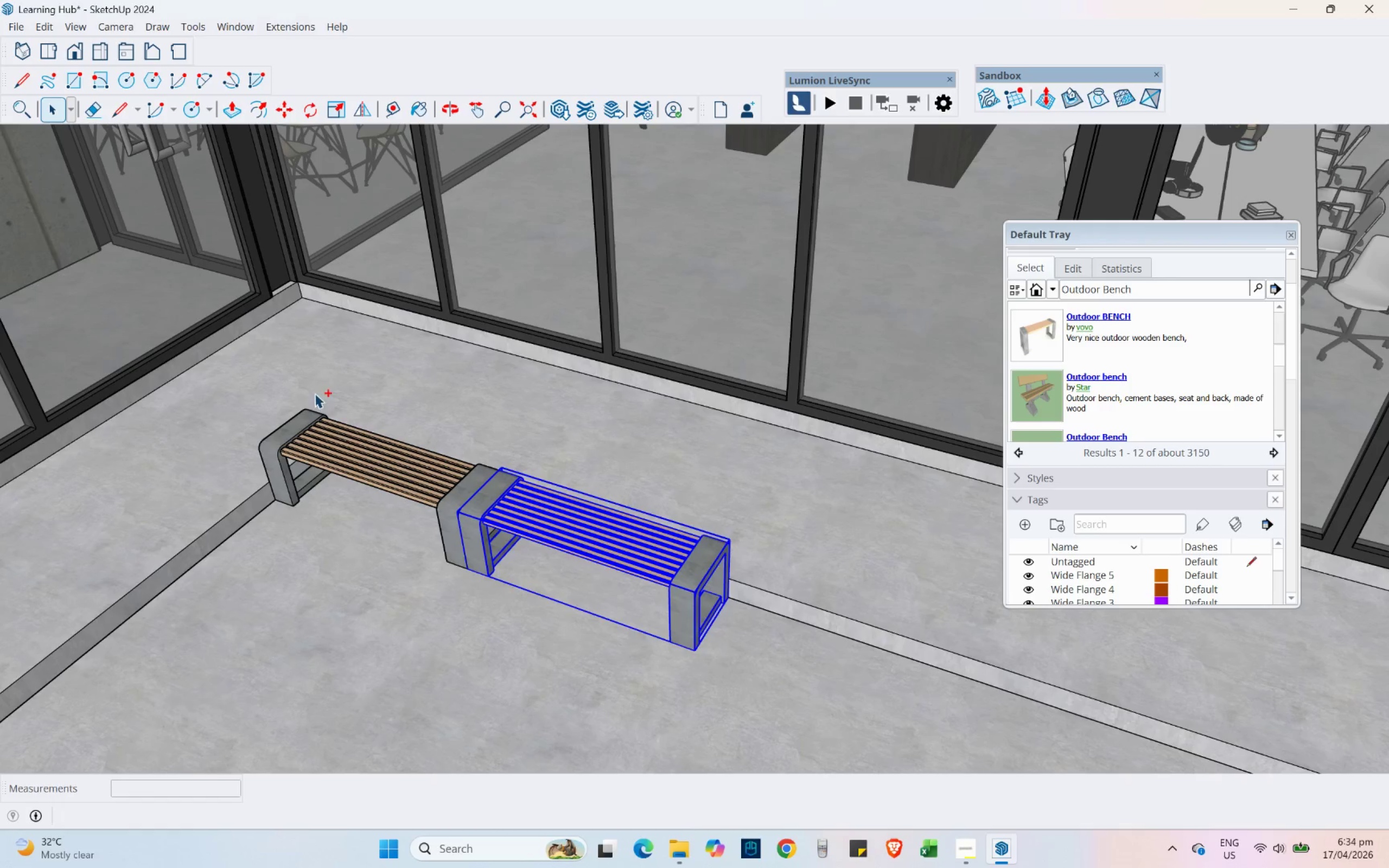 
hold_key(key=ControlLeft, duration=0.5)
double_click([352, 456])
 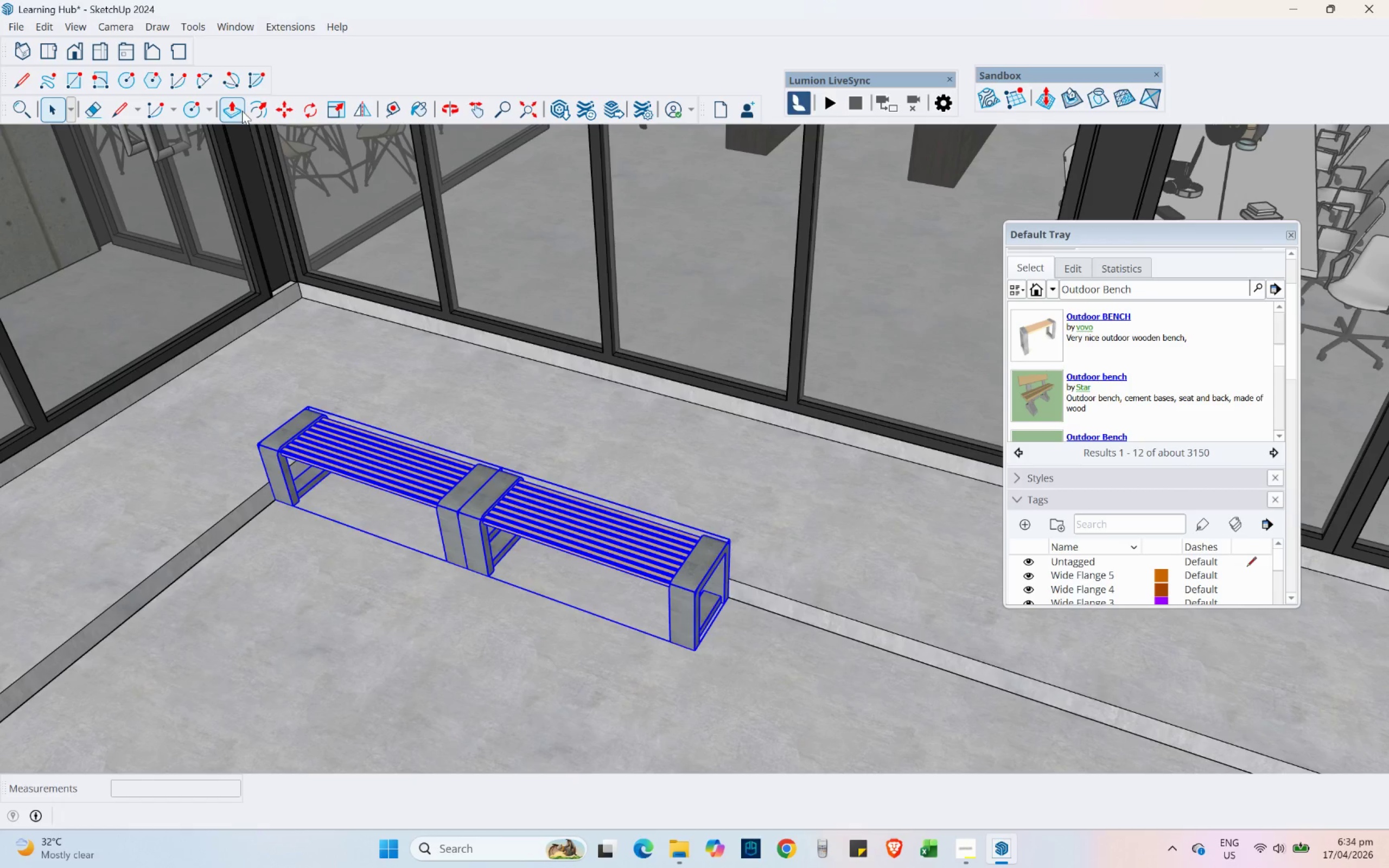 
mouse_move([267, 107])
 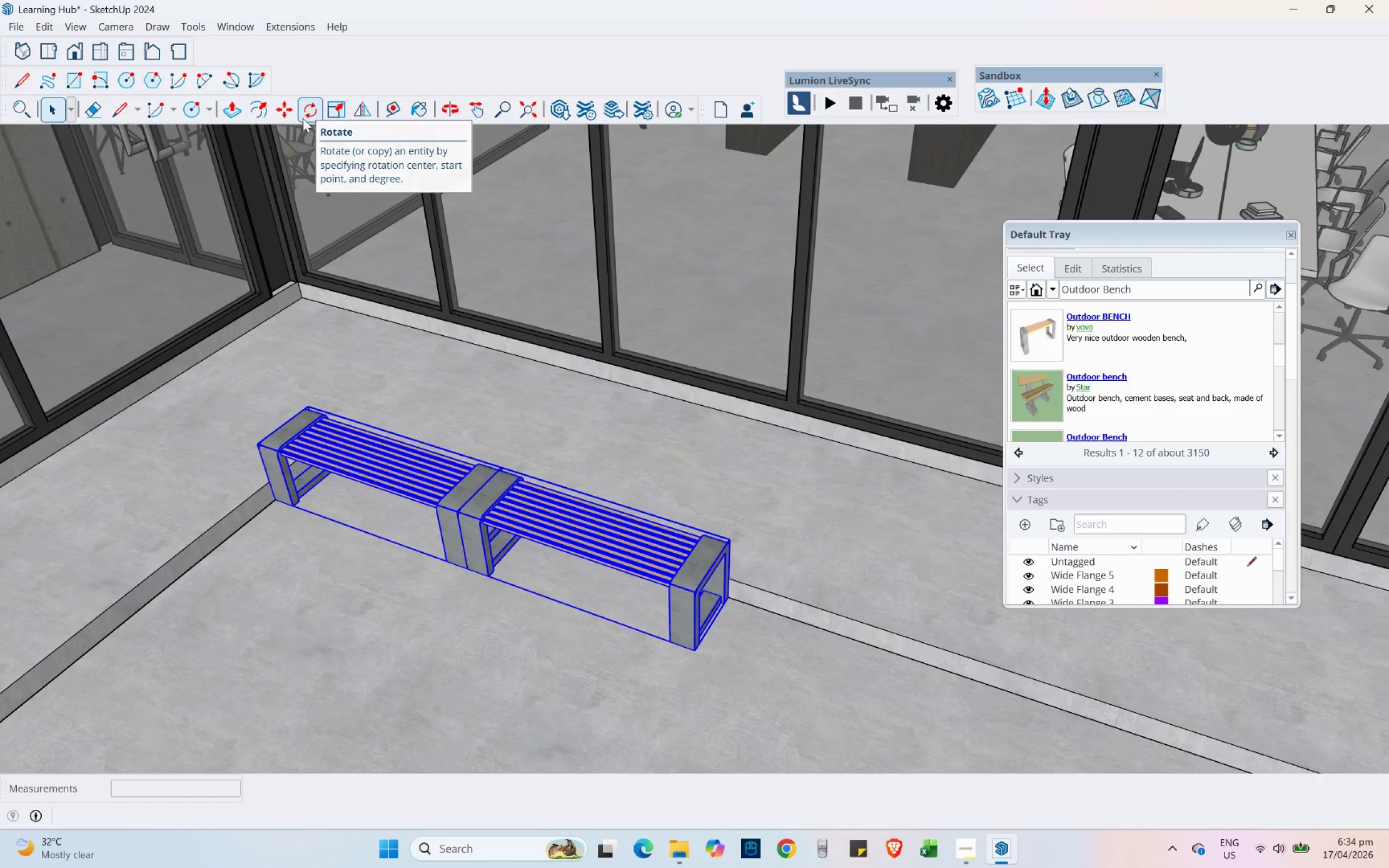 
left_click([287, 112])
 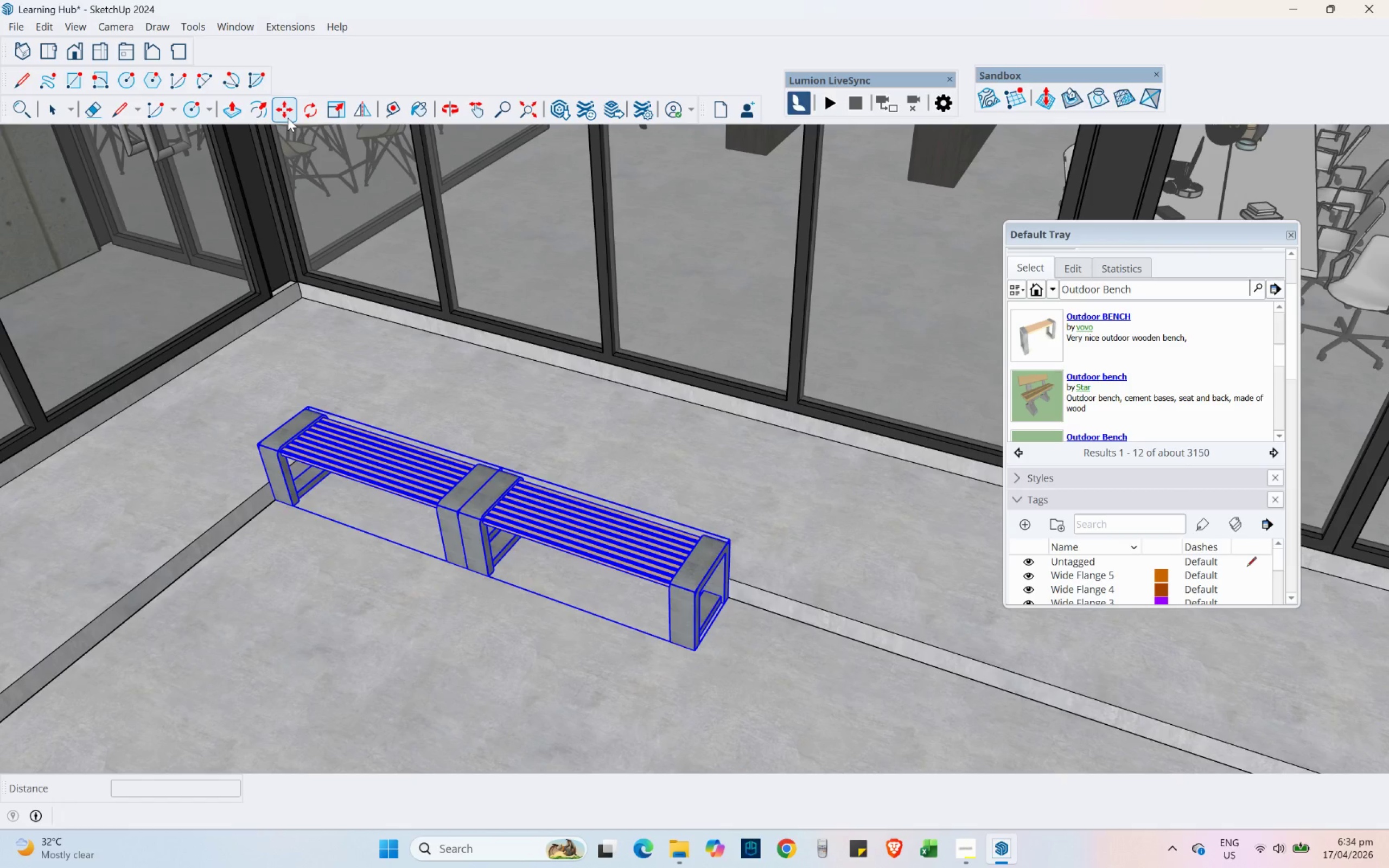 
scroll: coordinate [761, 639], scroll_direction: up, amount: 4.0
 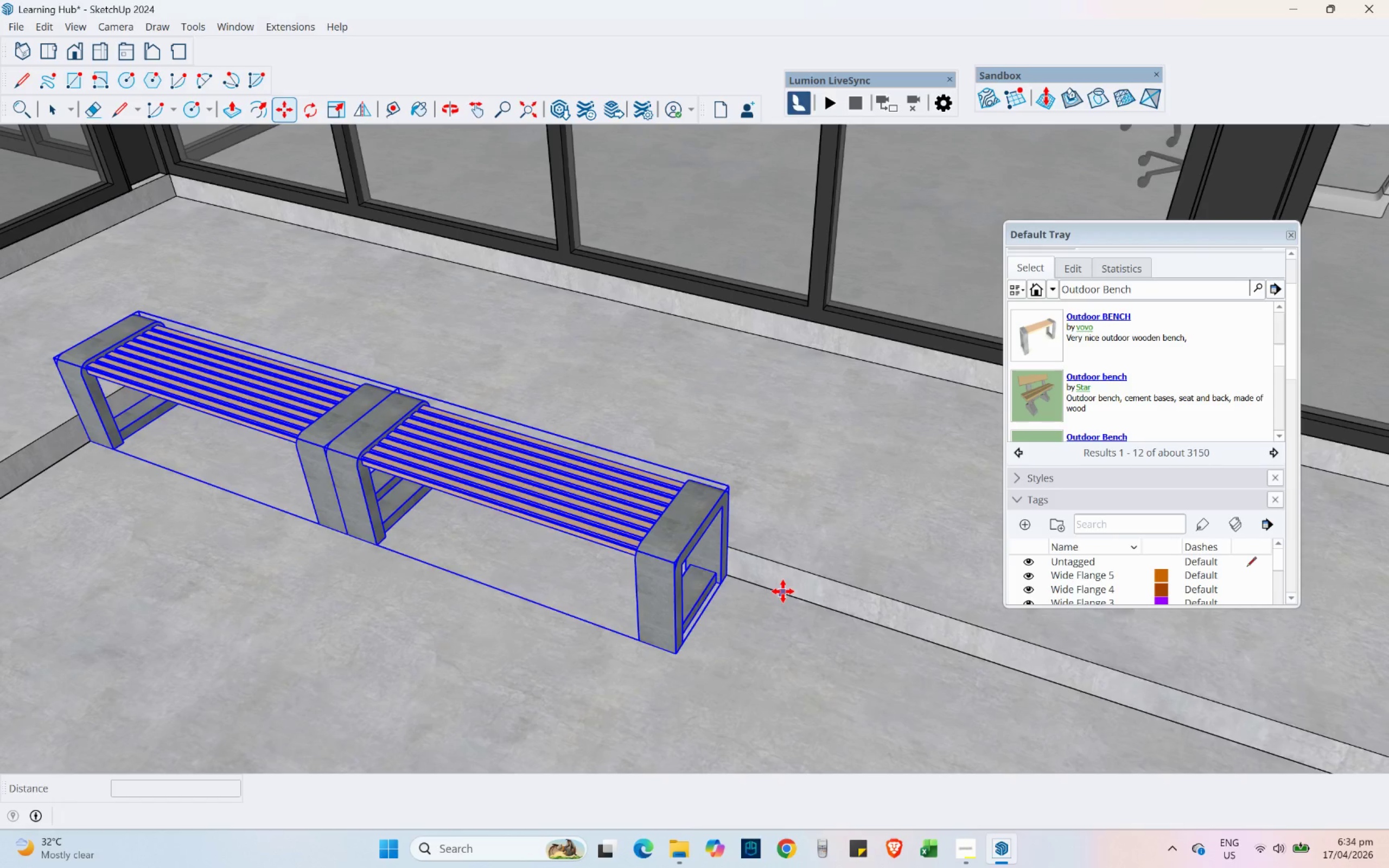 
left_click([783, 591])
 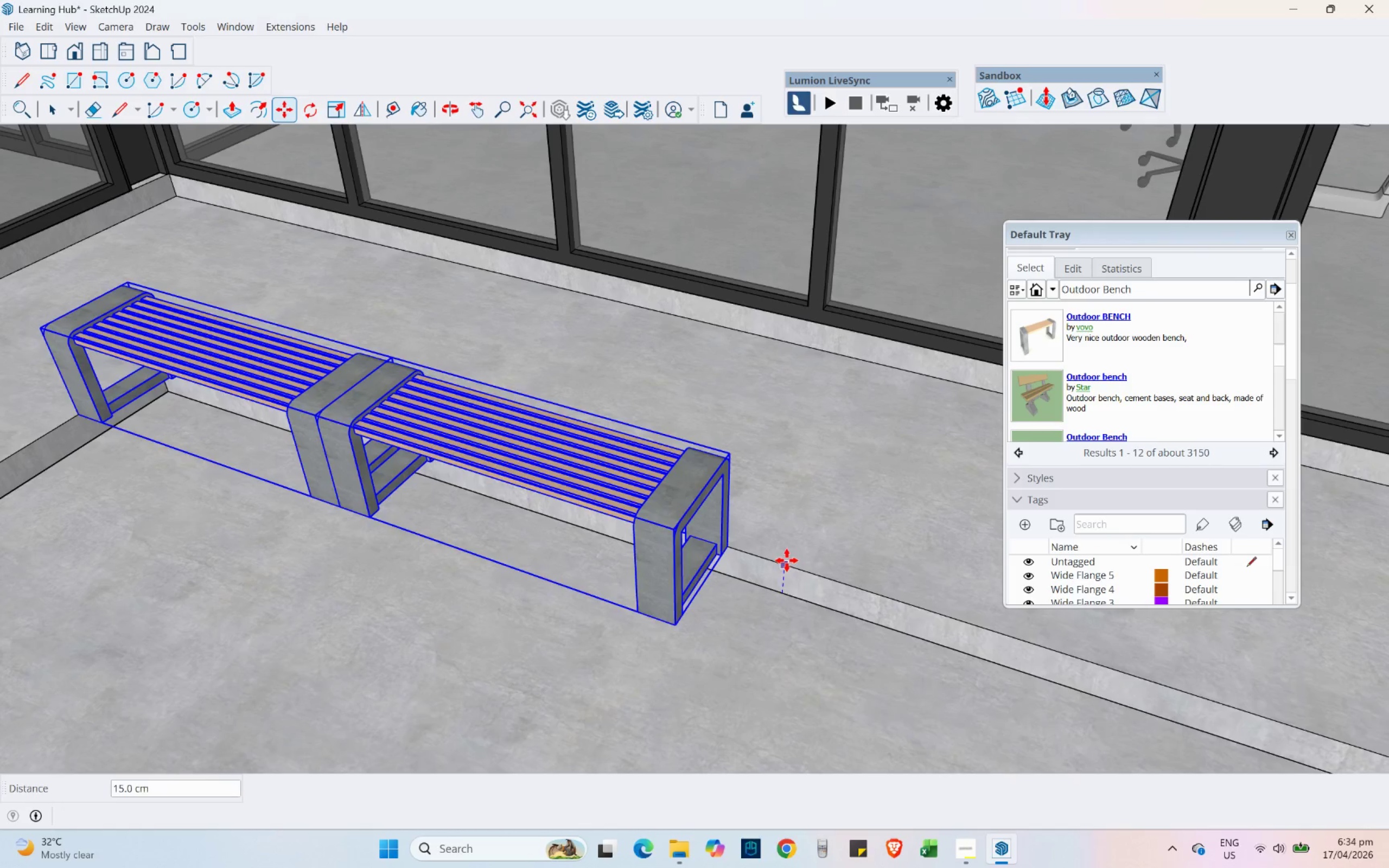 
left_click([787, 560])
 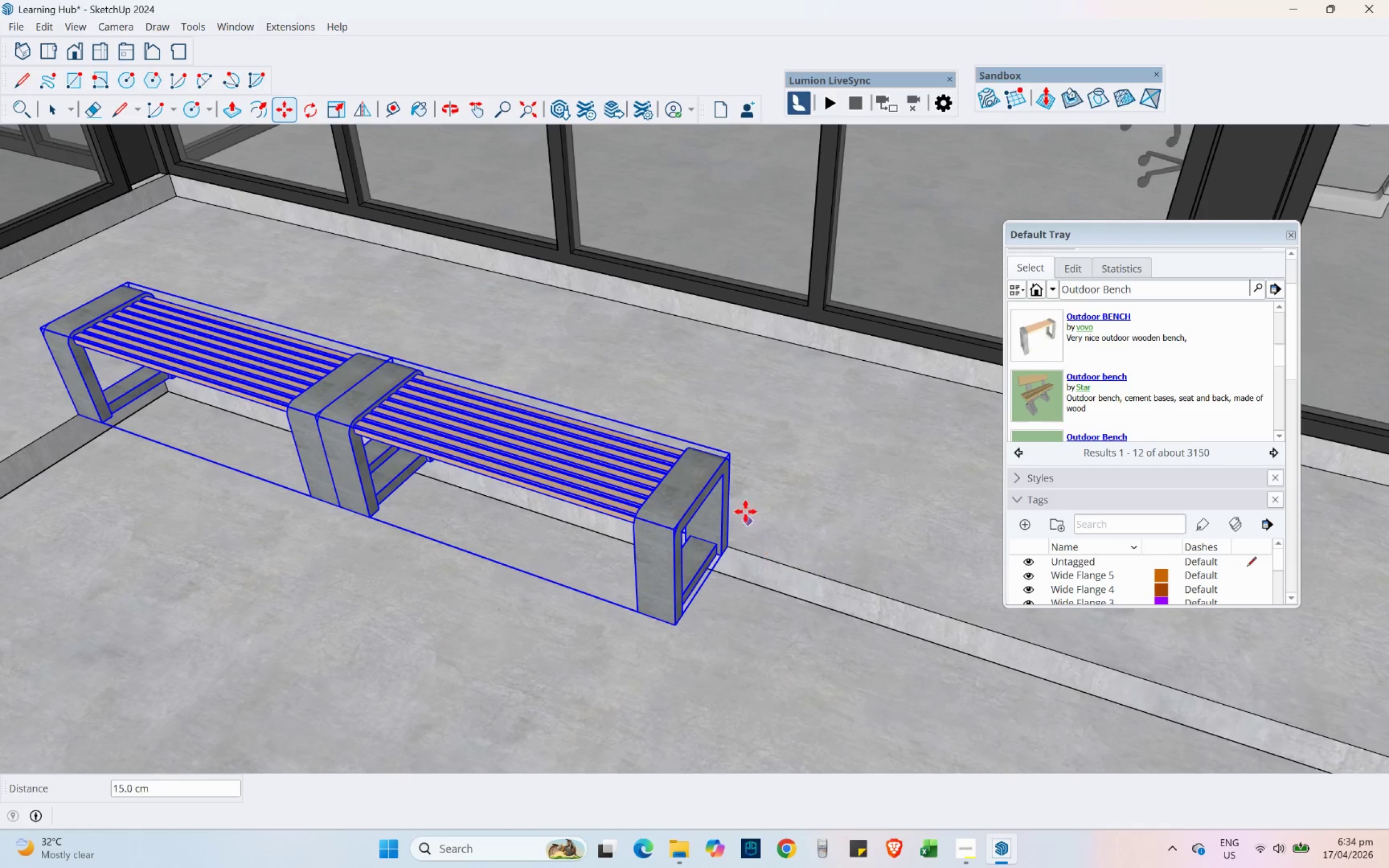 
scroll: coordinate [753, 447], scroll_direction: down, amount: 1.0
 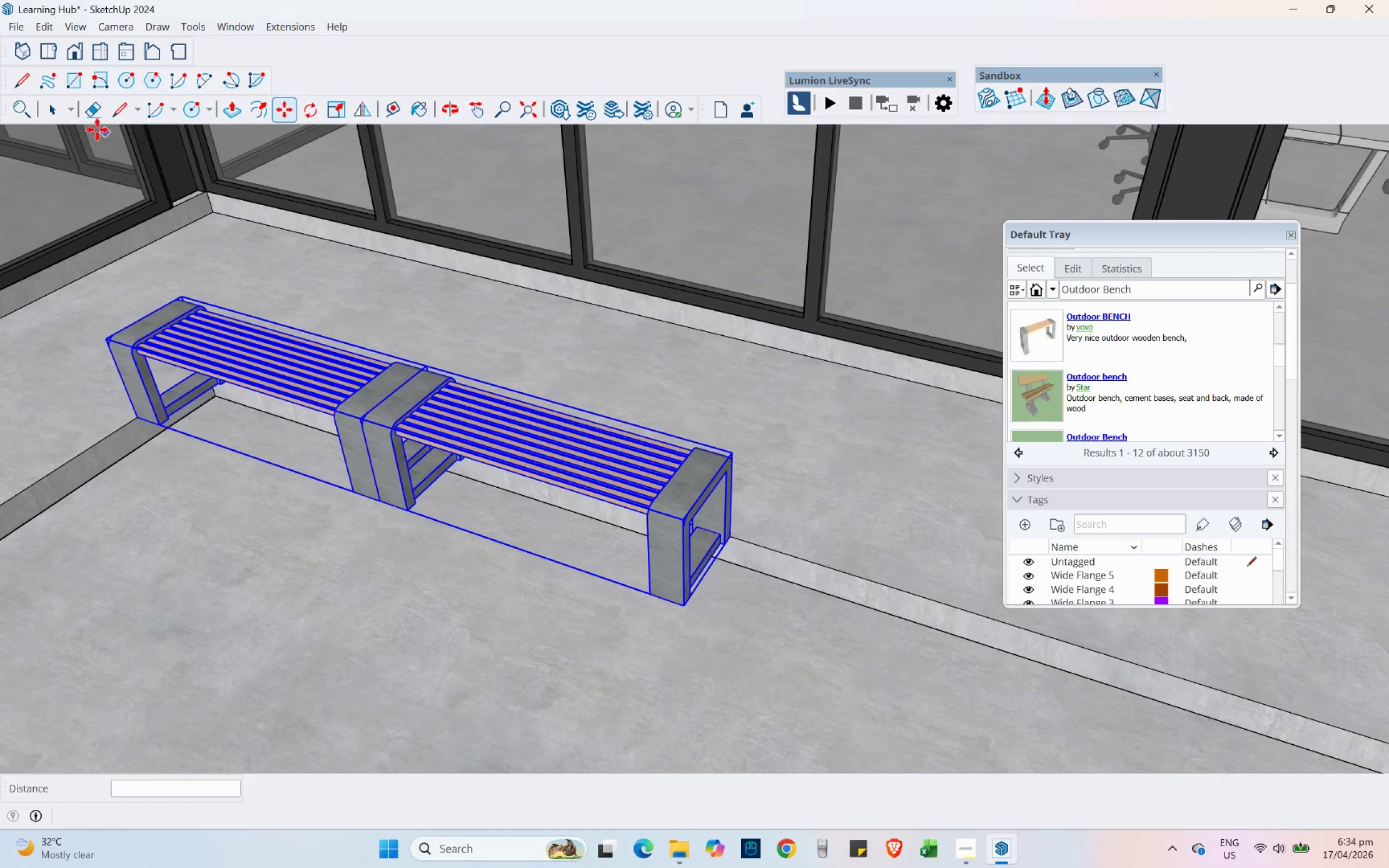 
left_click([52, 113])
 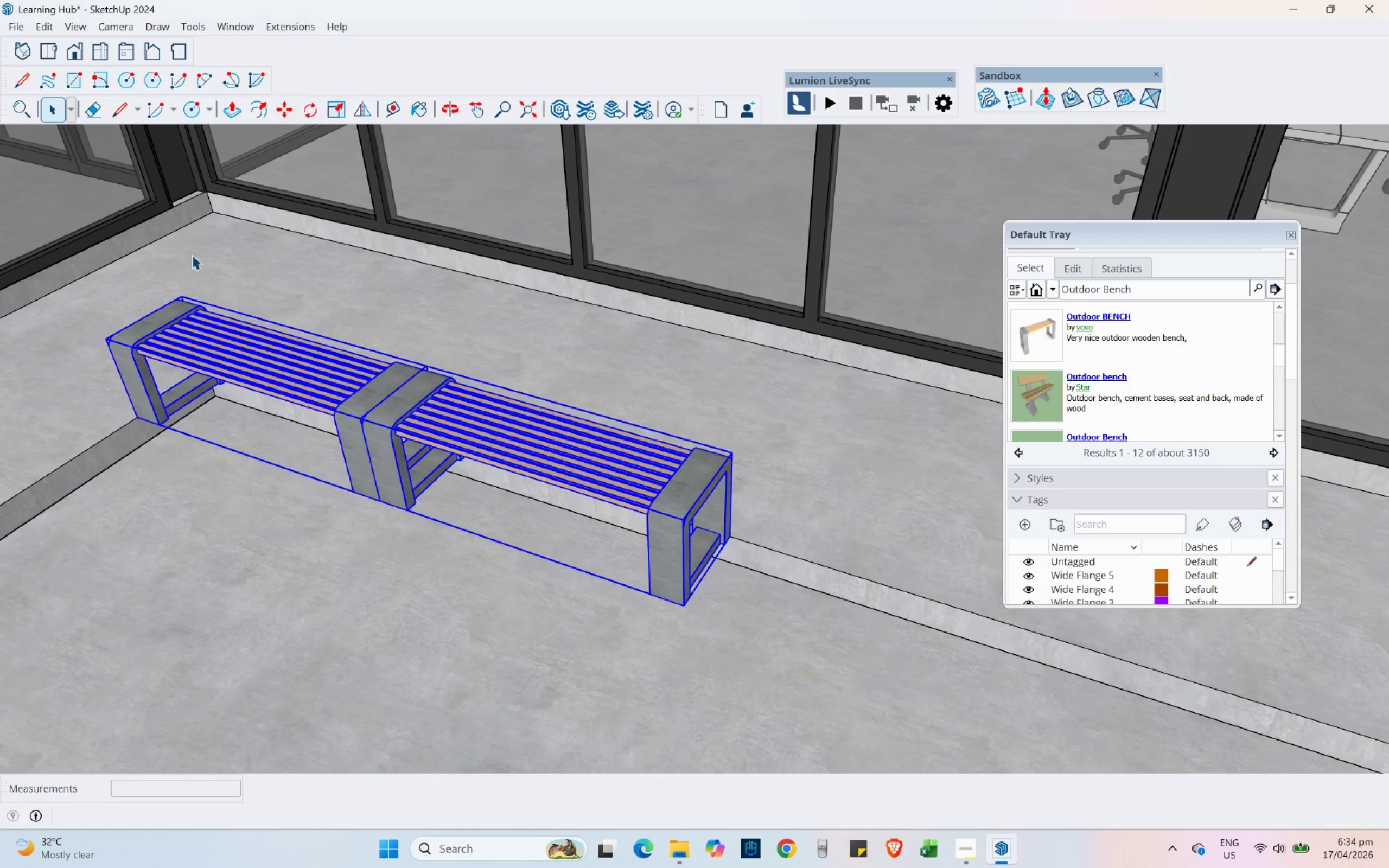 
scroll: coordinate [224, 432], scroll_direction: down, amount: 2.0
 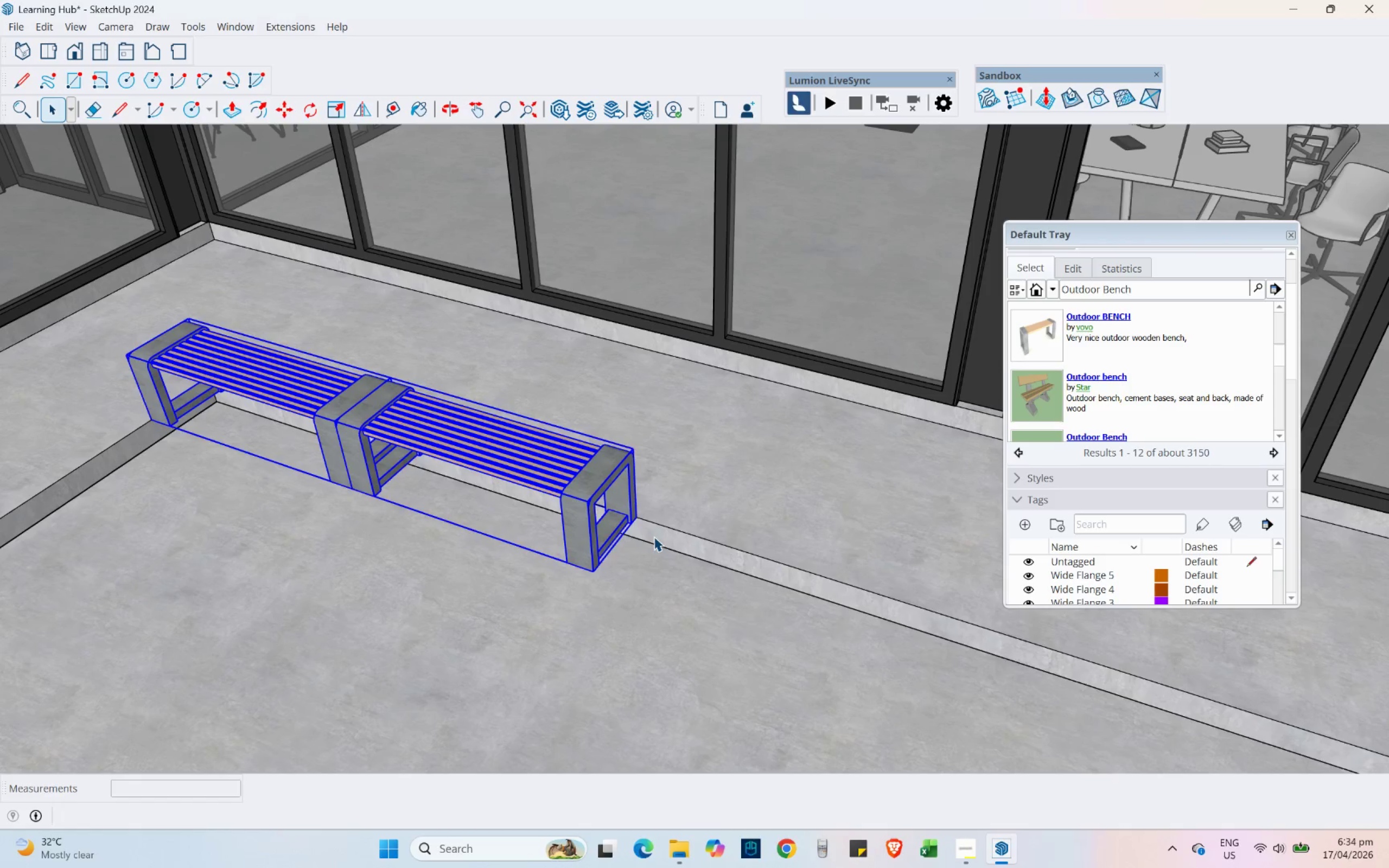 
double_click([654, 537])
 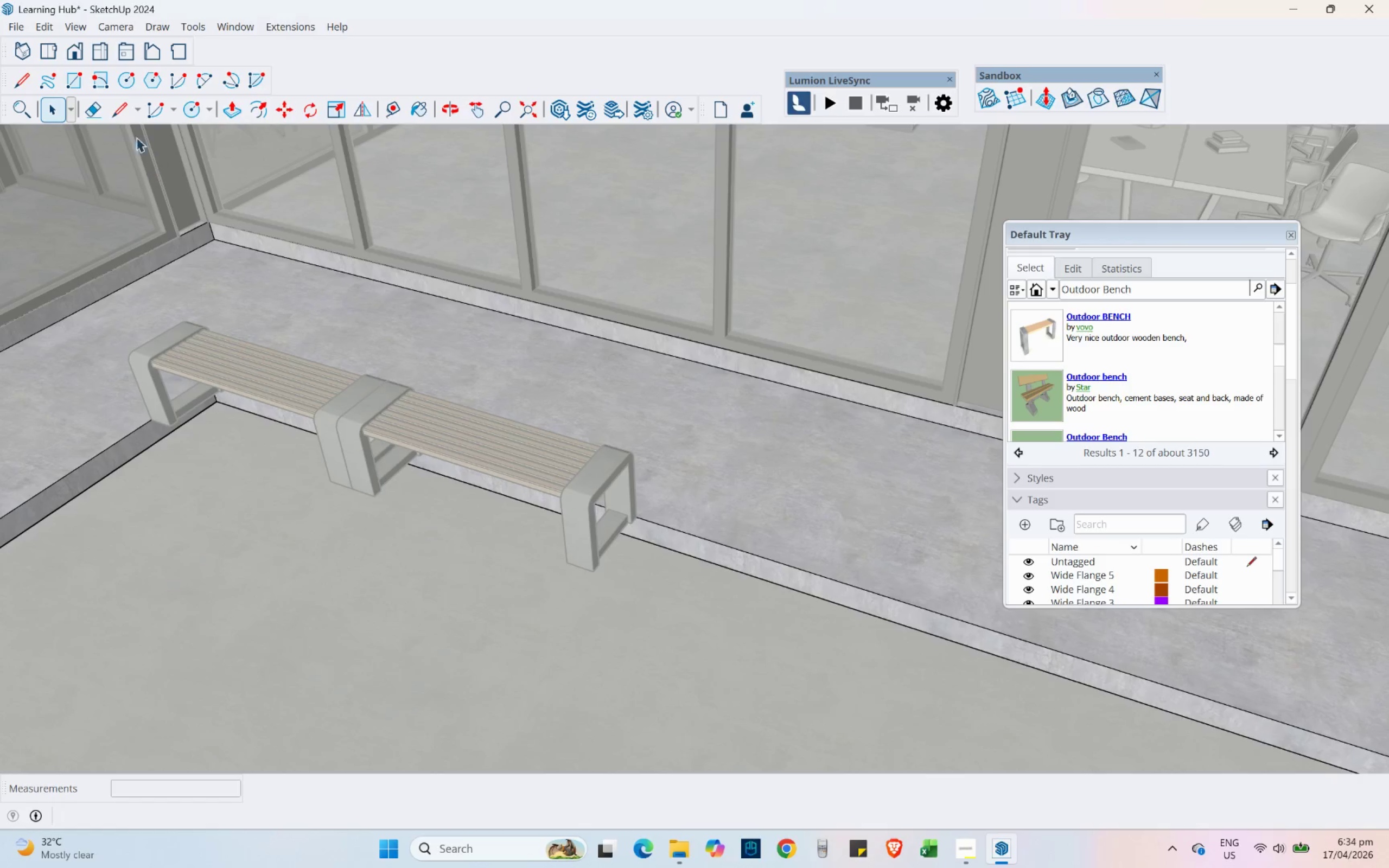 
left_click([123, 118])
 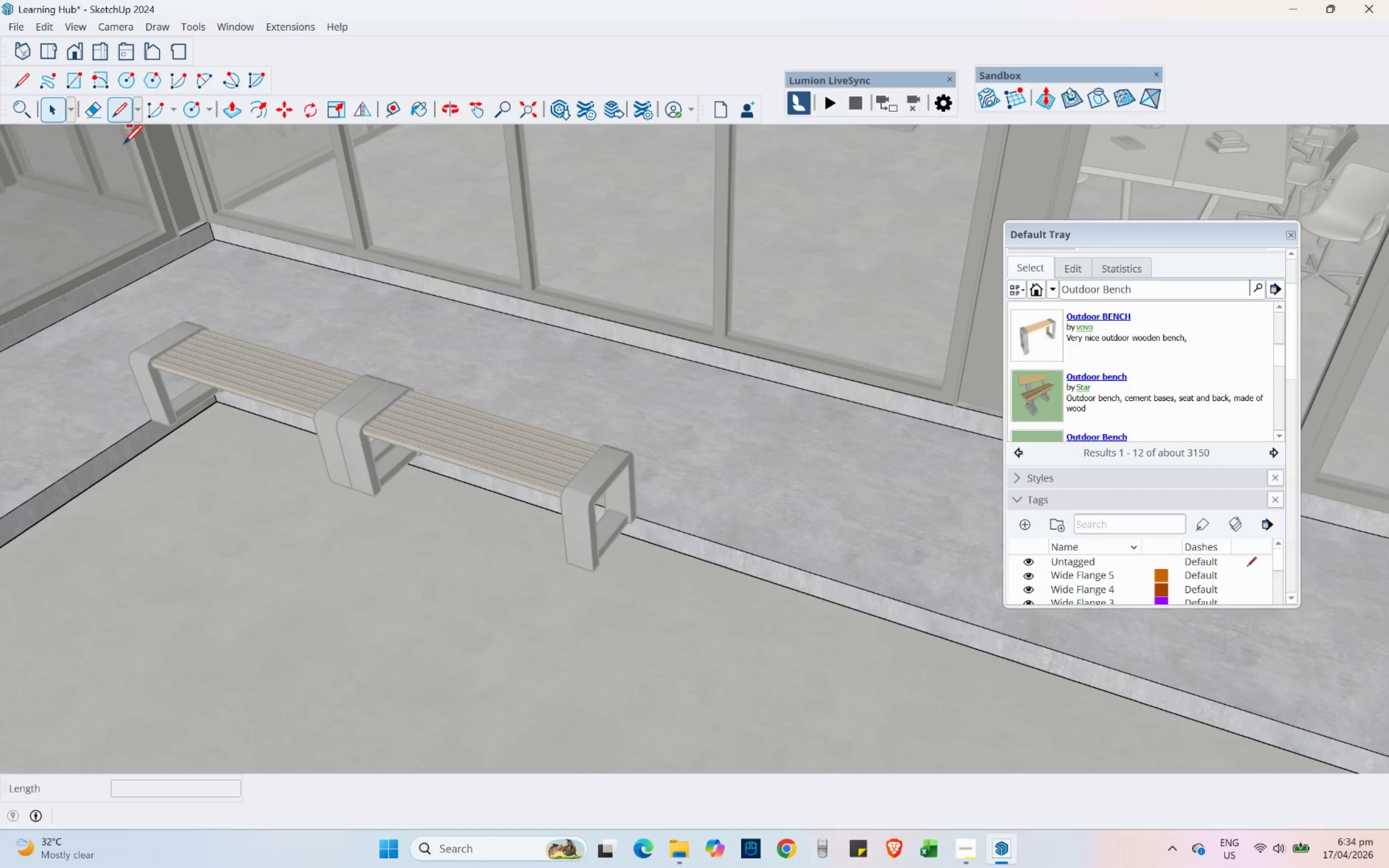 
scroll: coordinate [157, 441], scroll_direction: up, amount: 4.0
 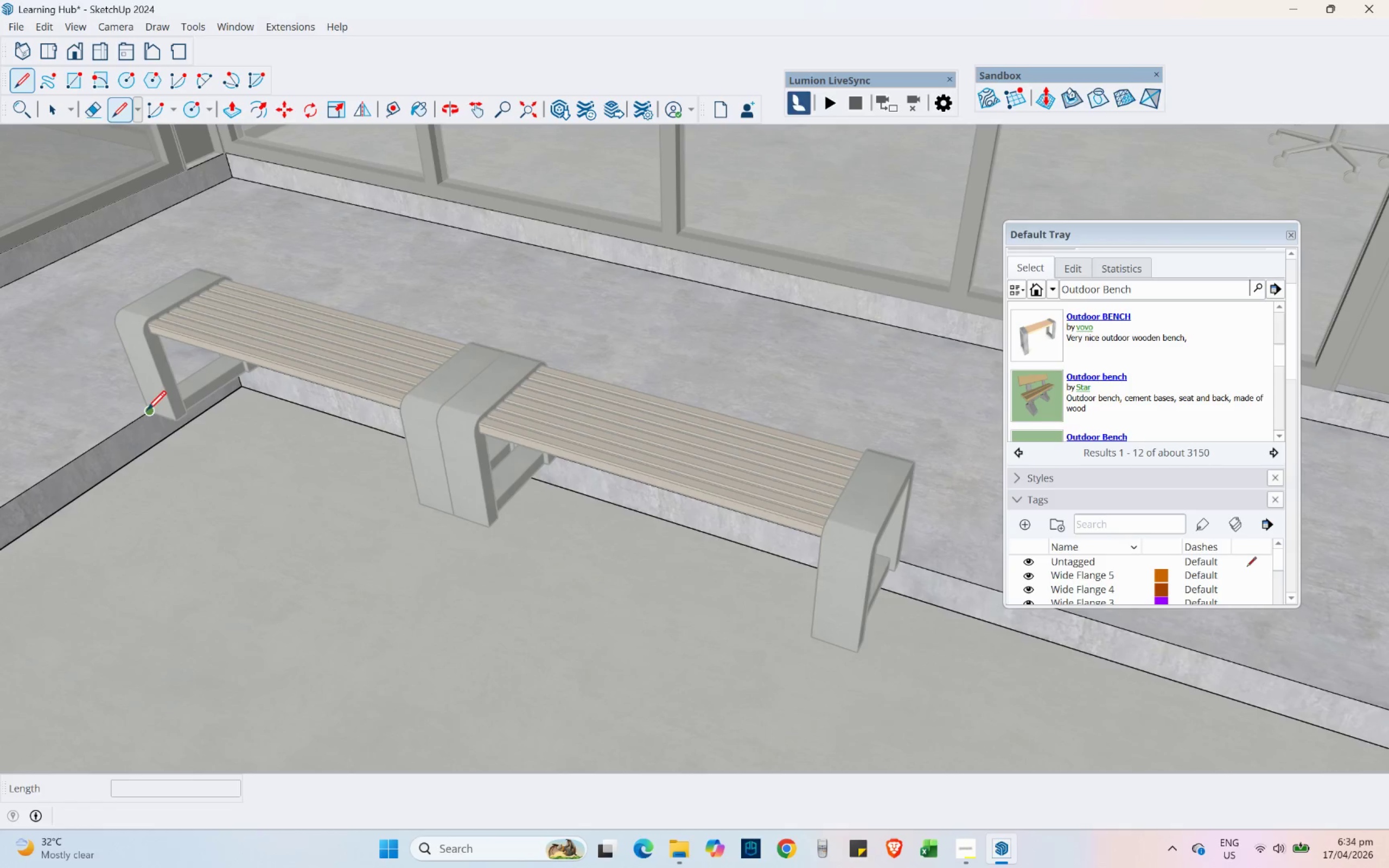 
left_click([147, 410])
 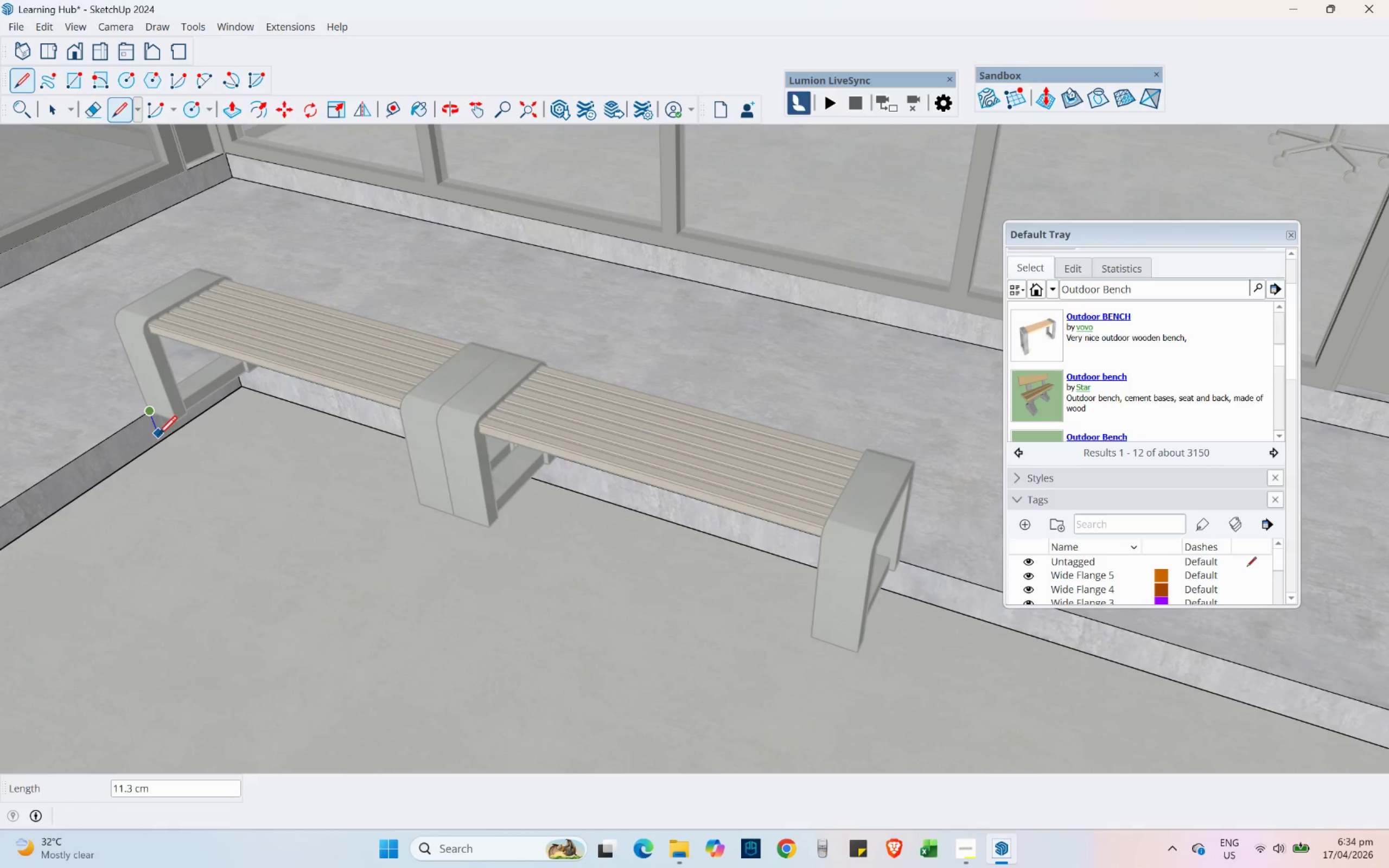 
mouse_move([170, 431])
 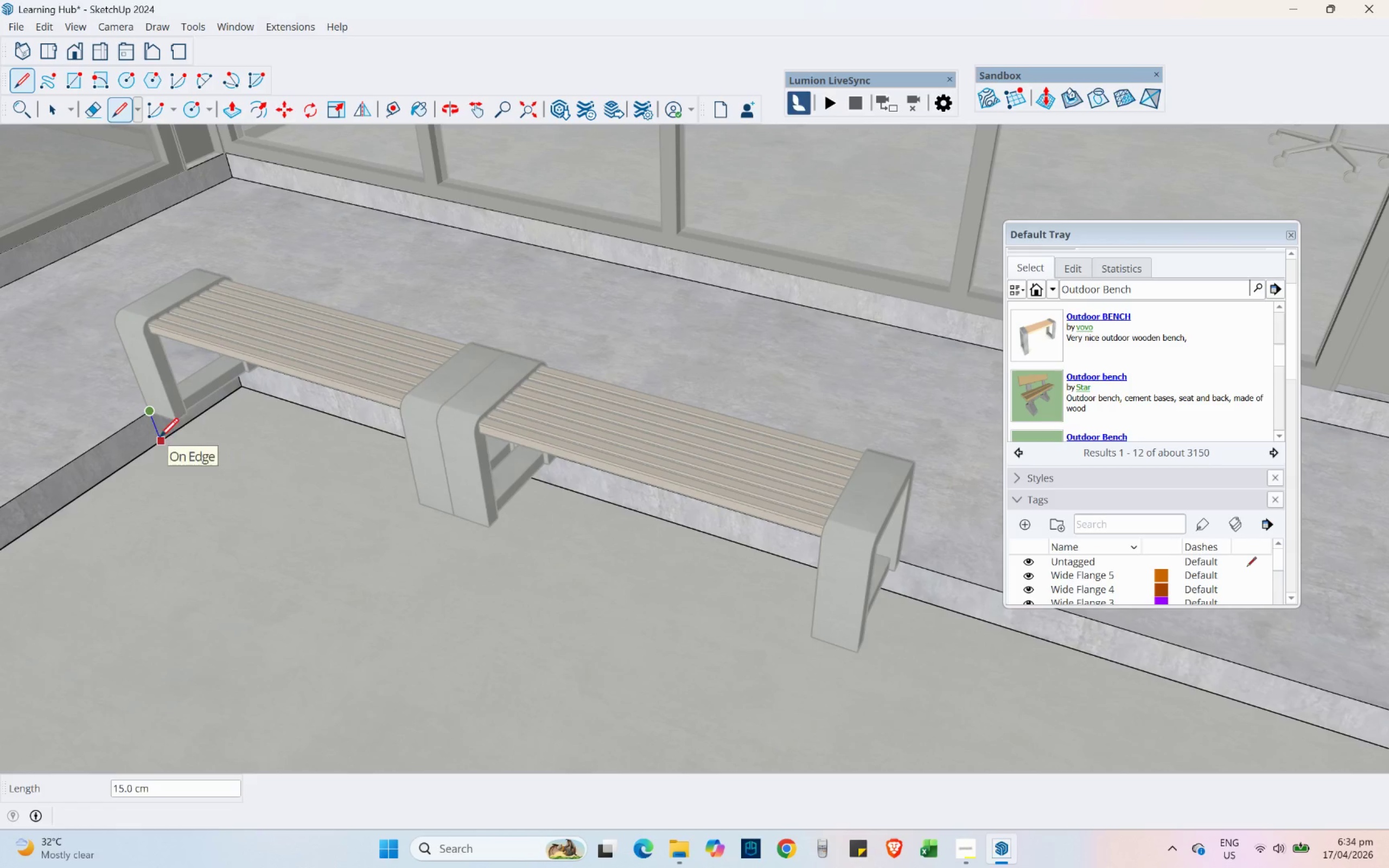 
key(Escape)
 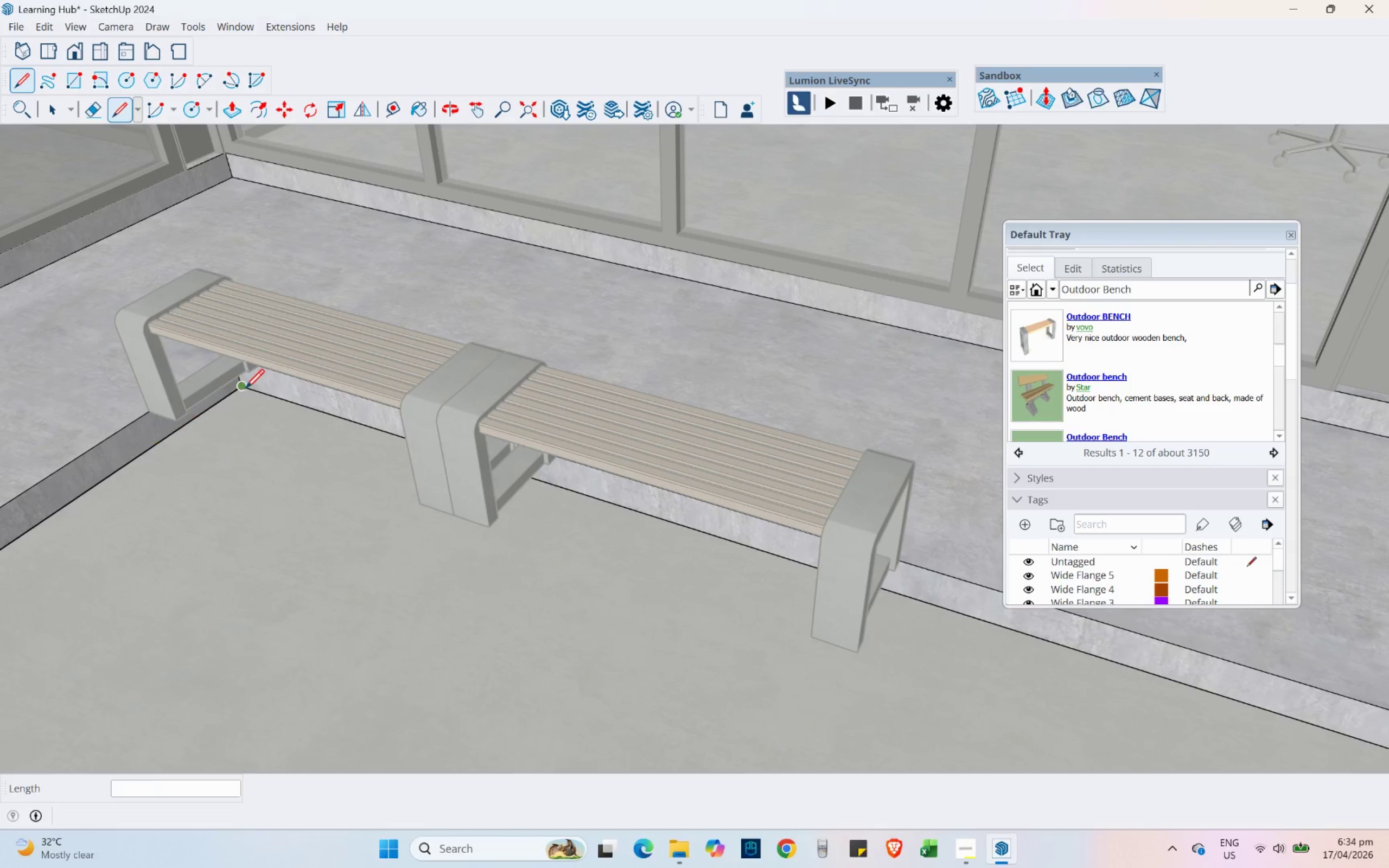 
left_click([245, 388])
 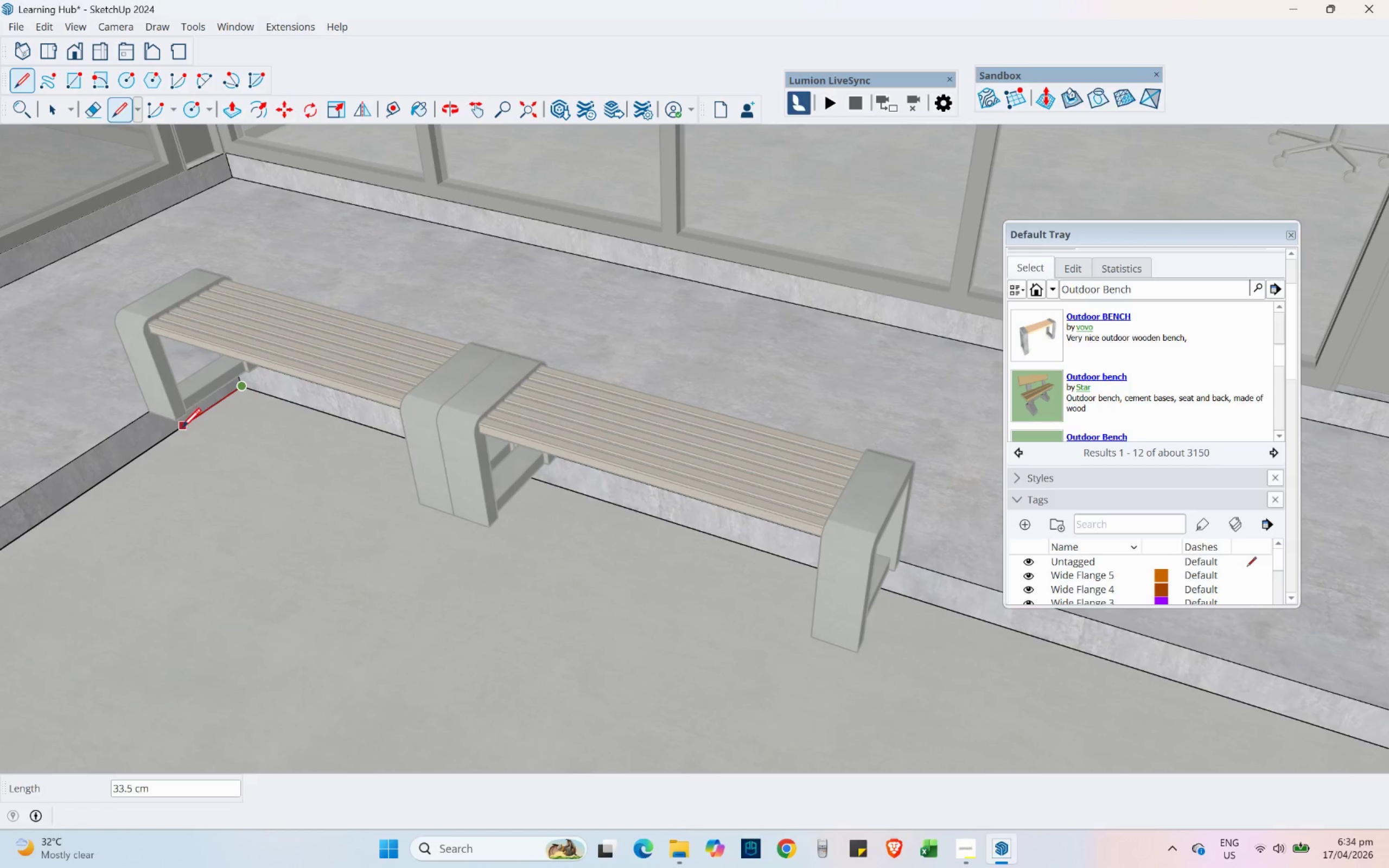 
mouse_move([161, 437])
 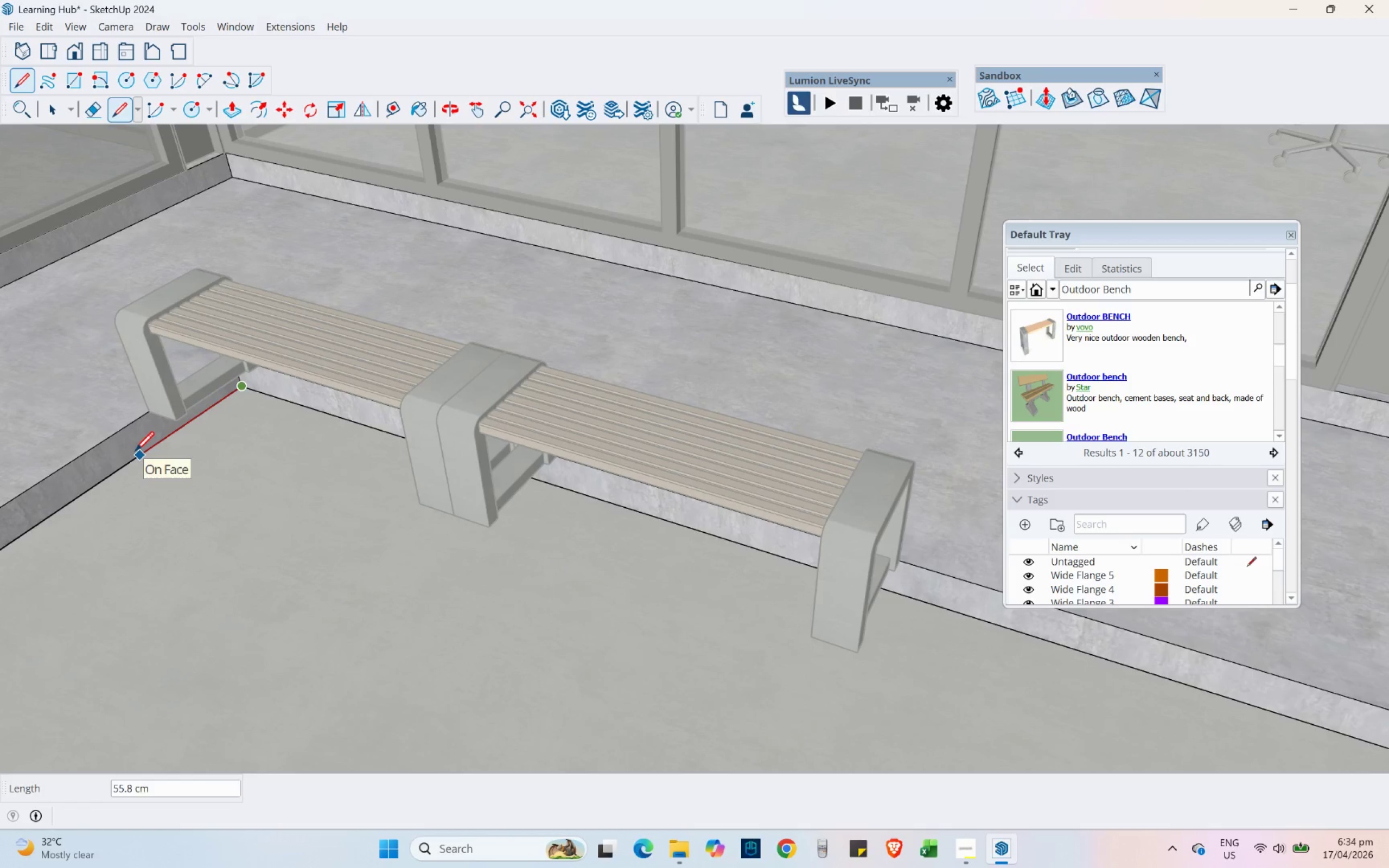 
key(Numpad5)
 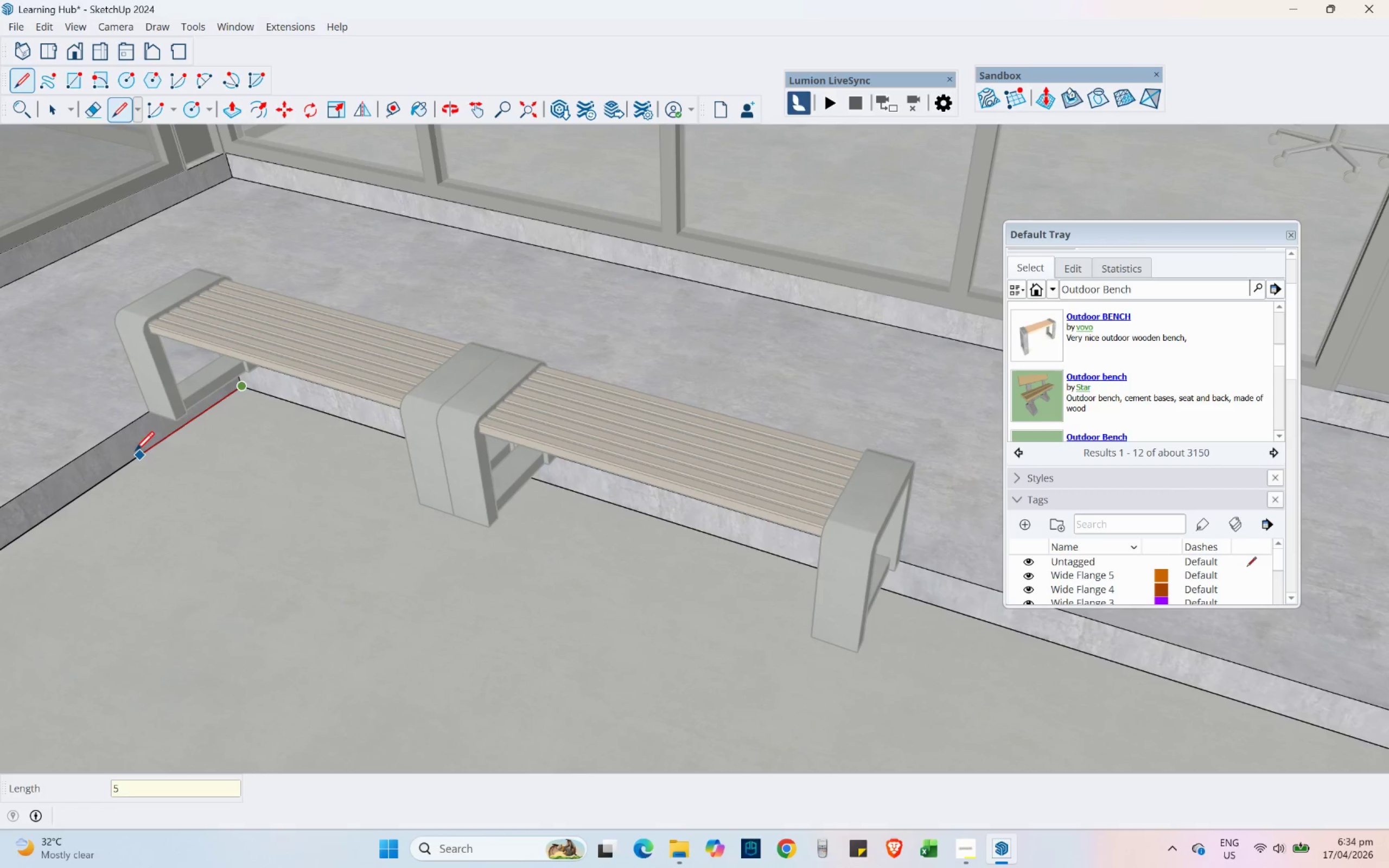 
key(Numpad0)
 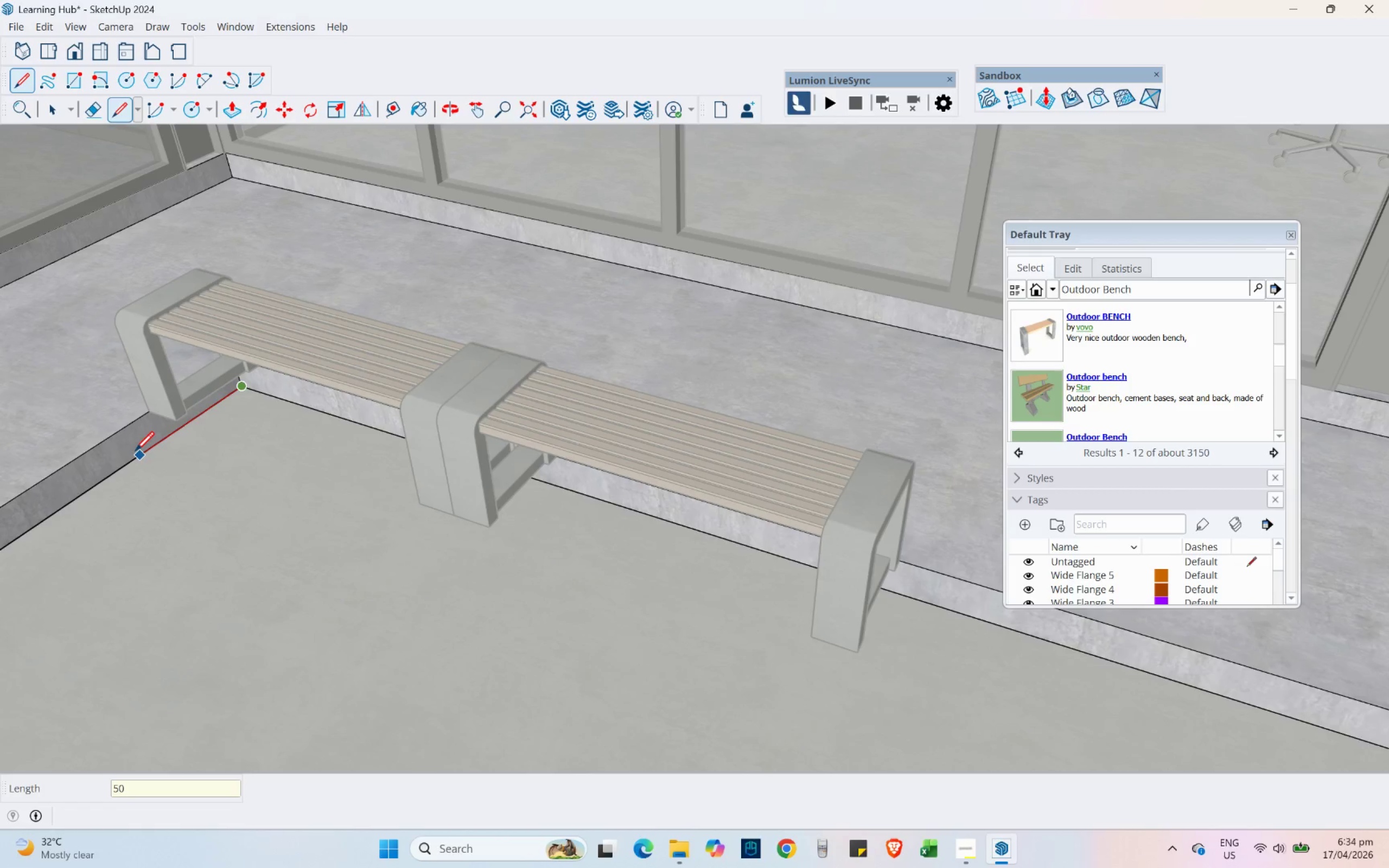 
key(NumpadEnter)
 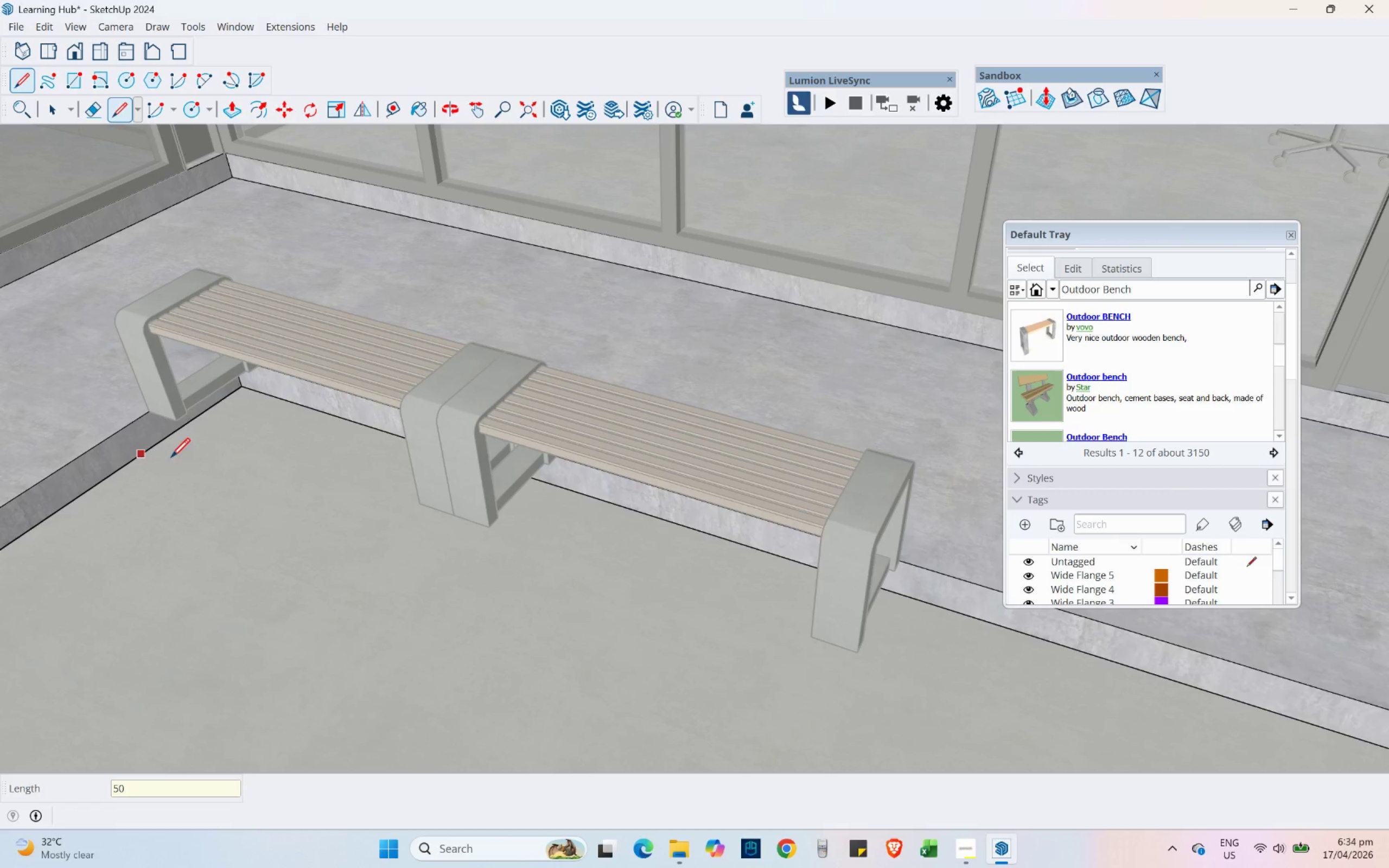 
mouse_move([146, 437])
 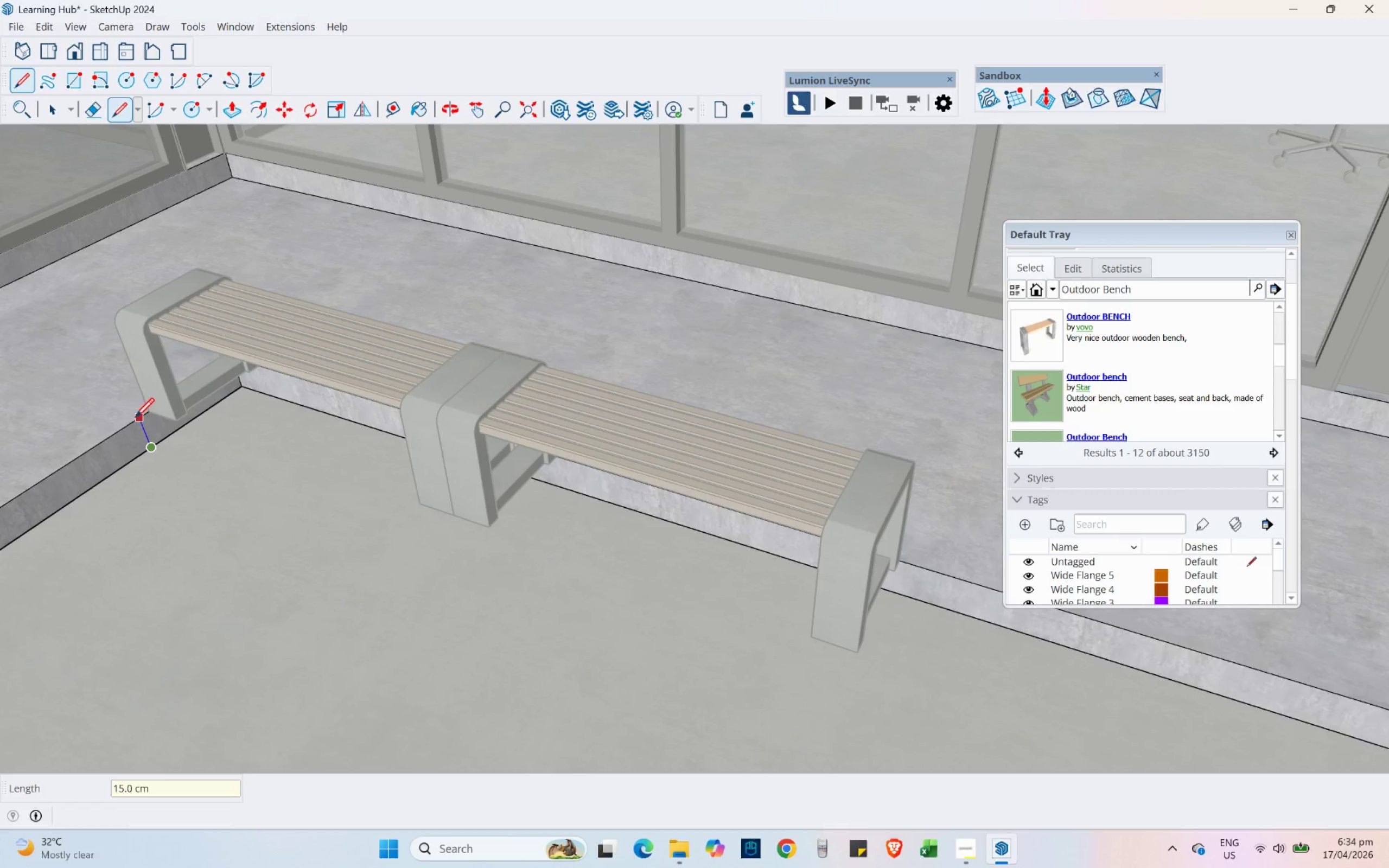 
left_click([135, 417])
 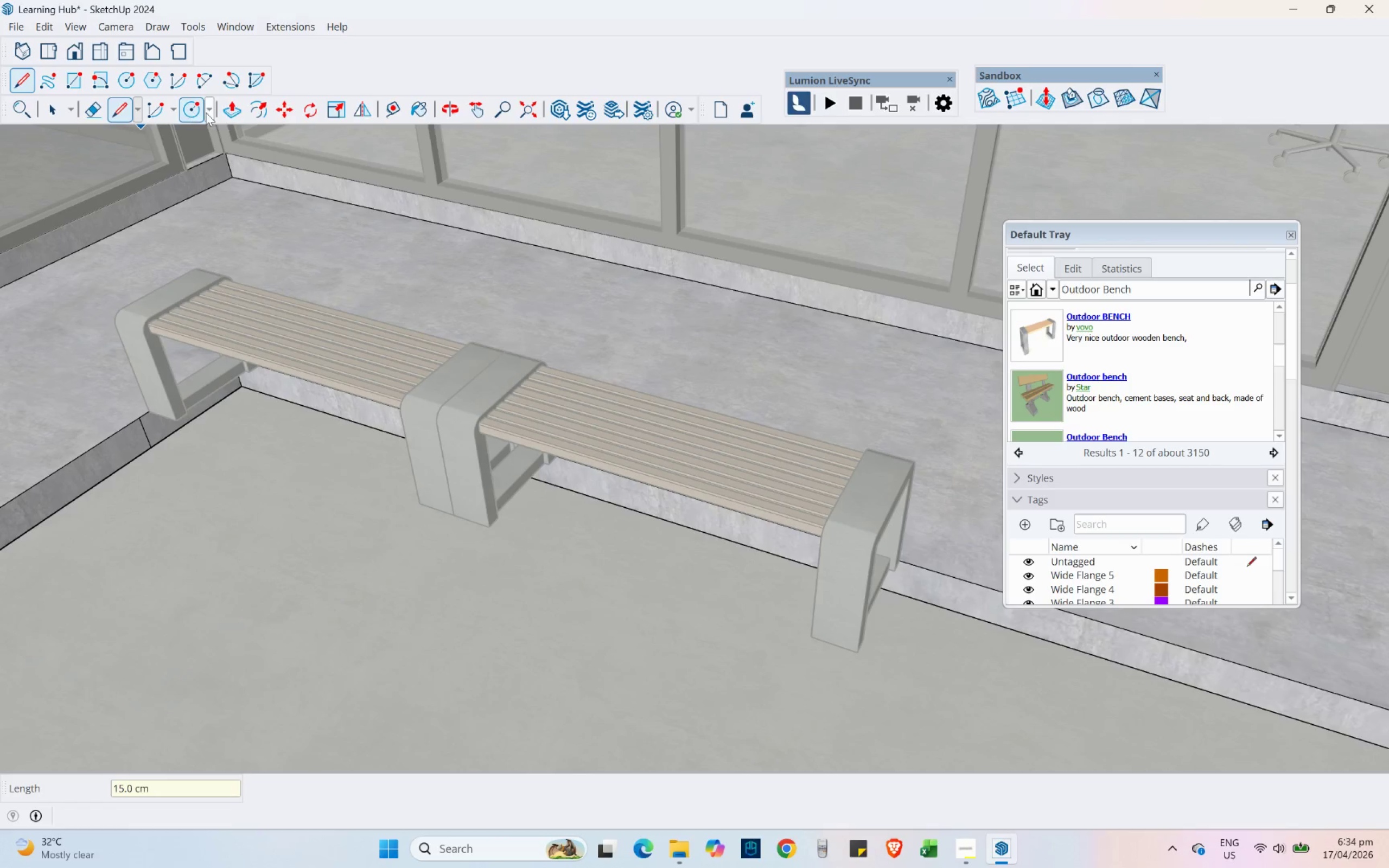 
left_click([230, 110])
 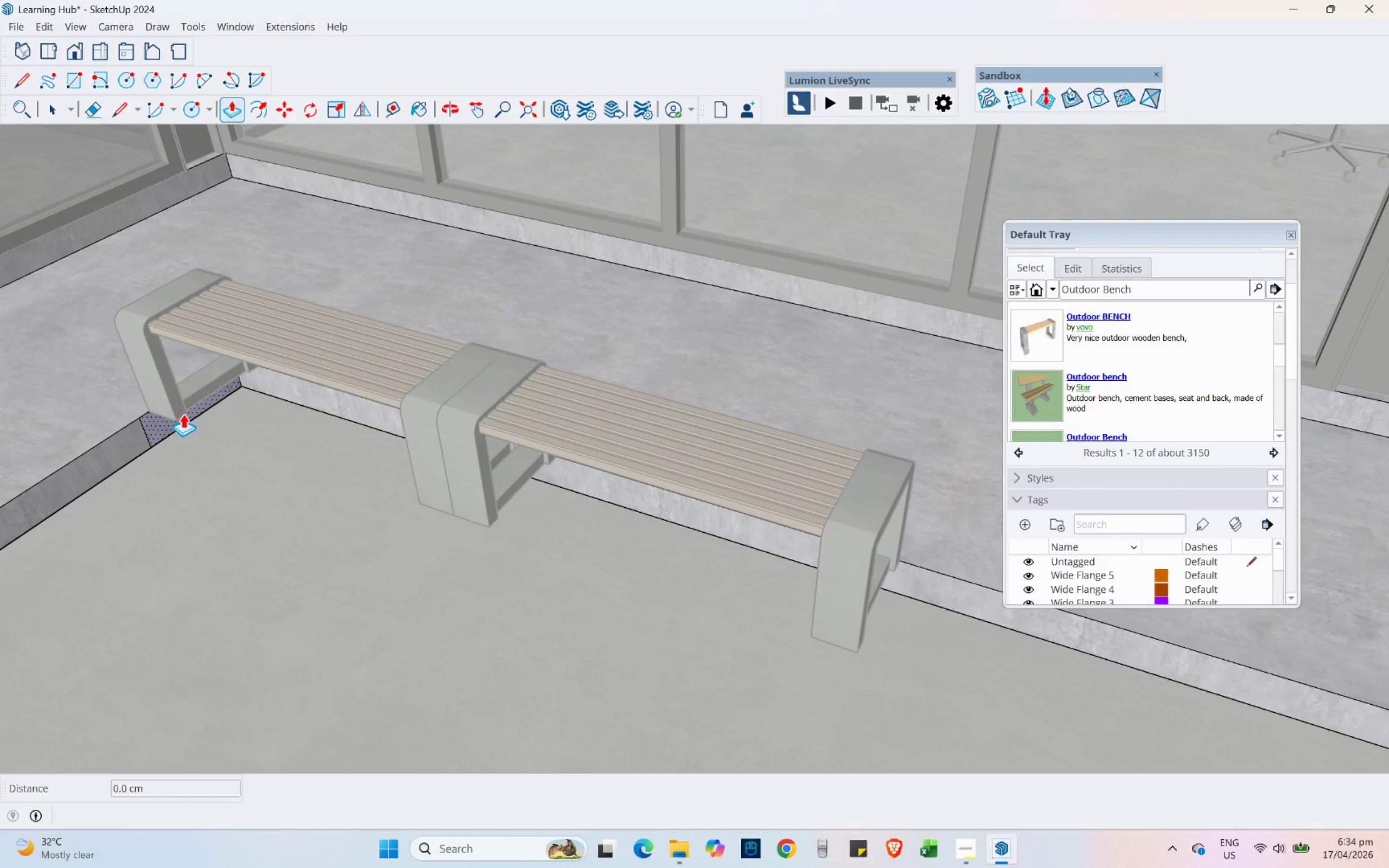 
left_click_drag(start_coordinate=[183, 413], to_coordinate=[902, 558])
 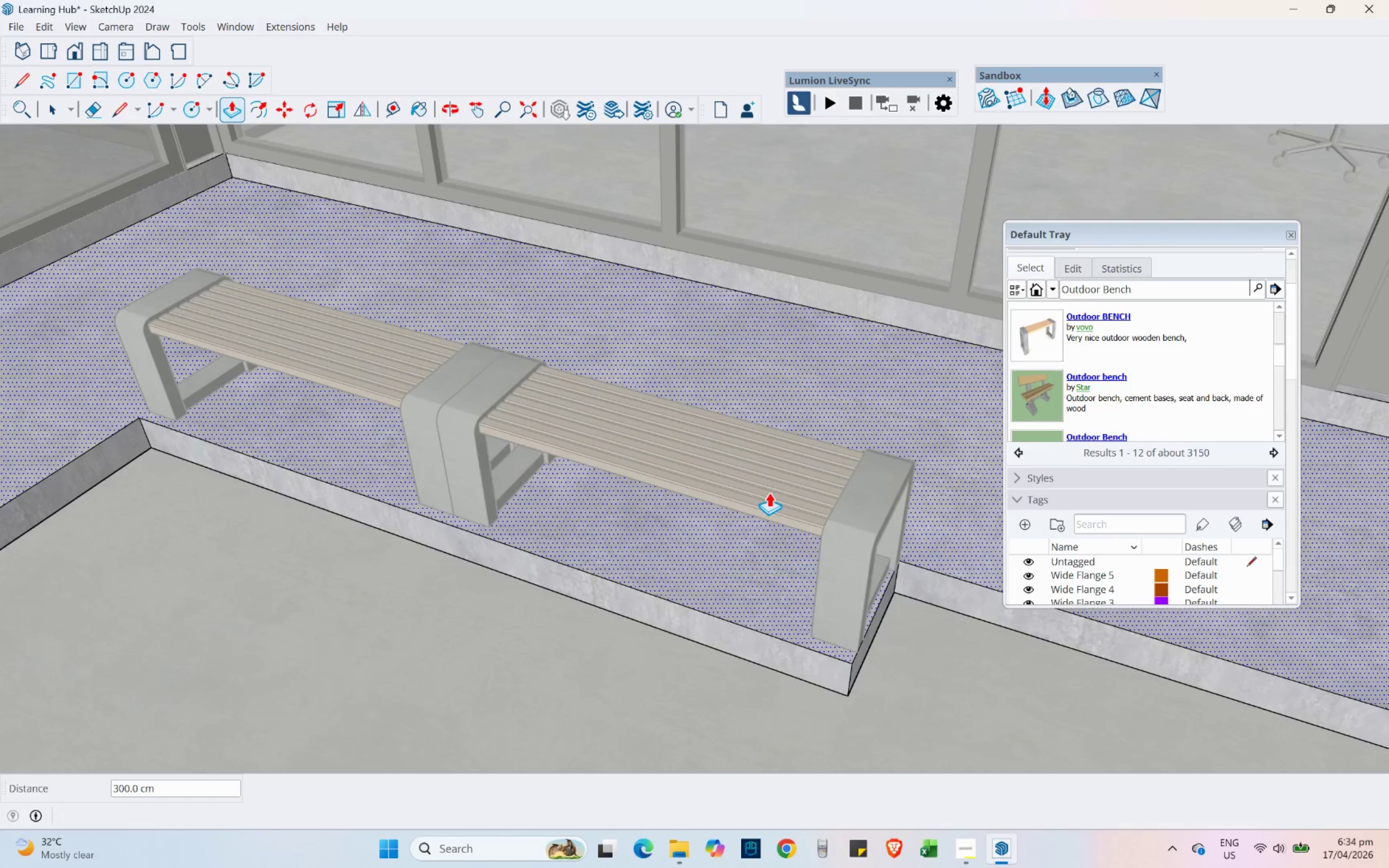 
scroll: coordinate [697, 586], scroll_direction: down, amount: 5.0
 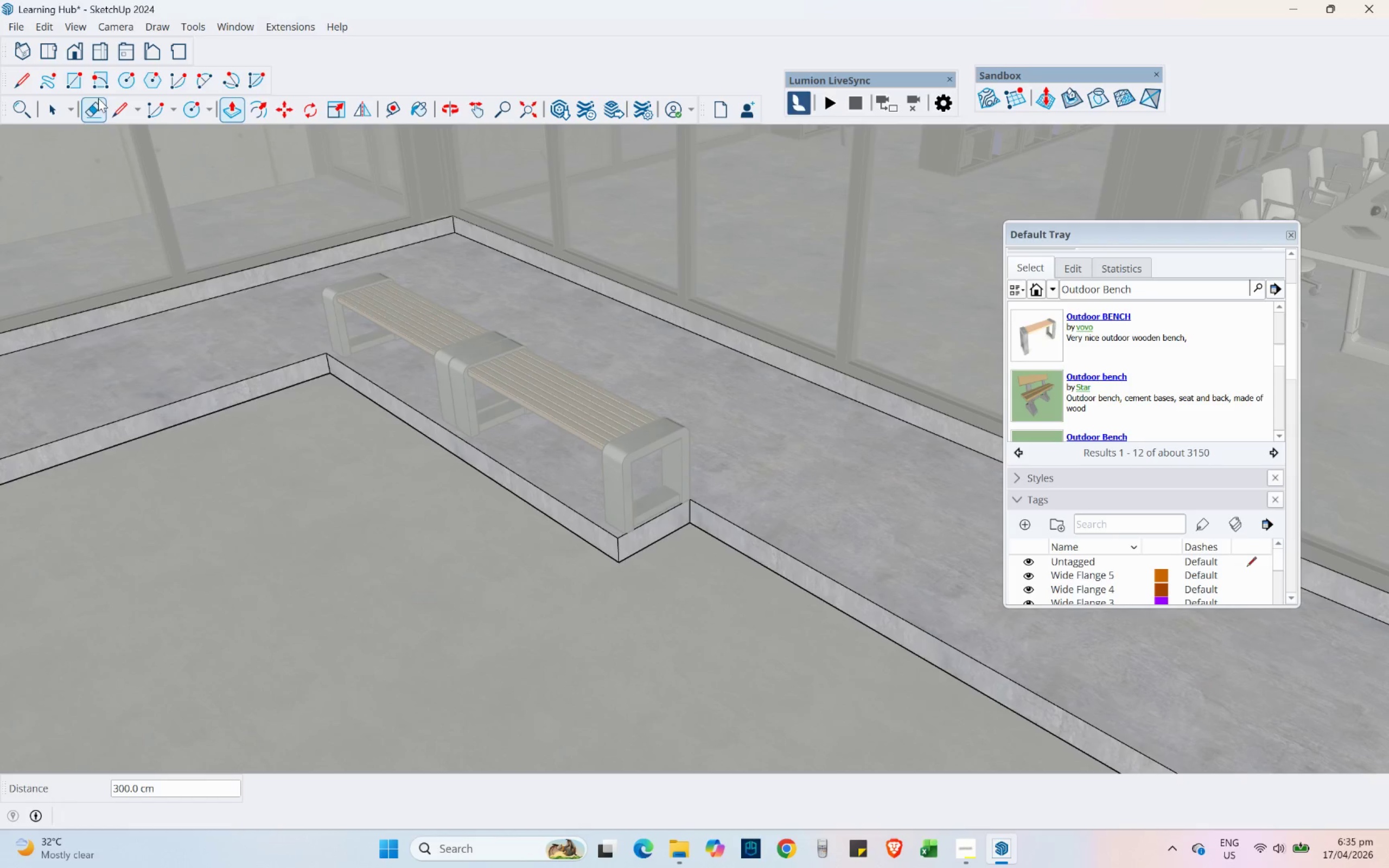 
left_click([61, 108])
 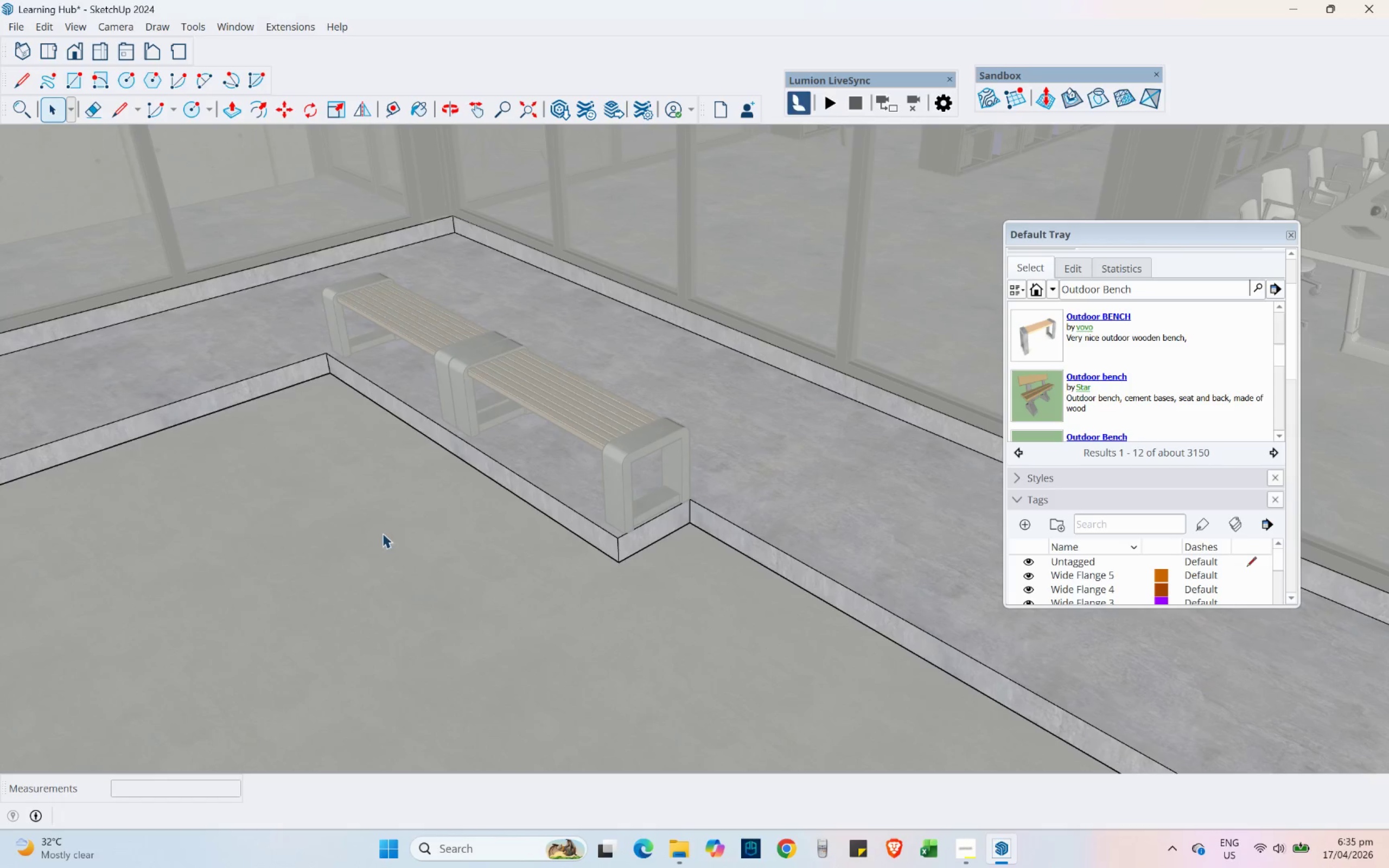 
left_click([454, 563])
 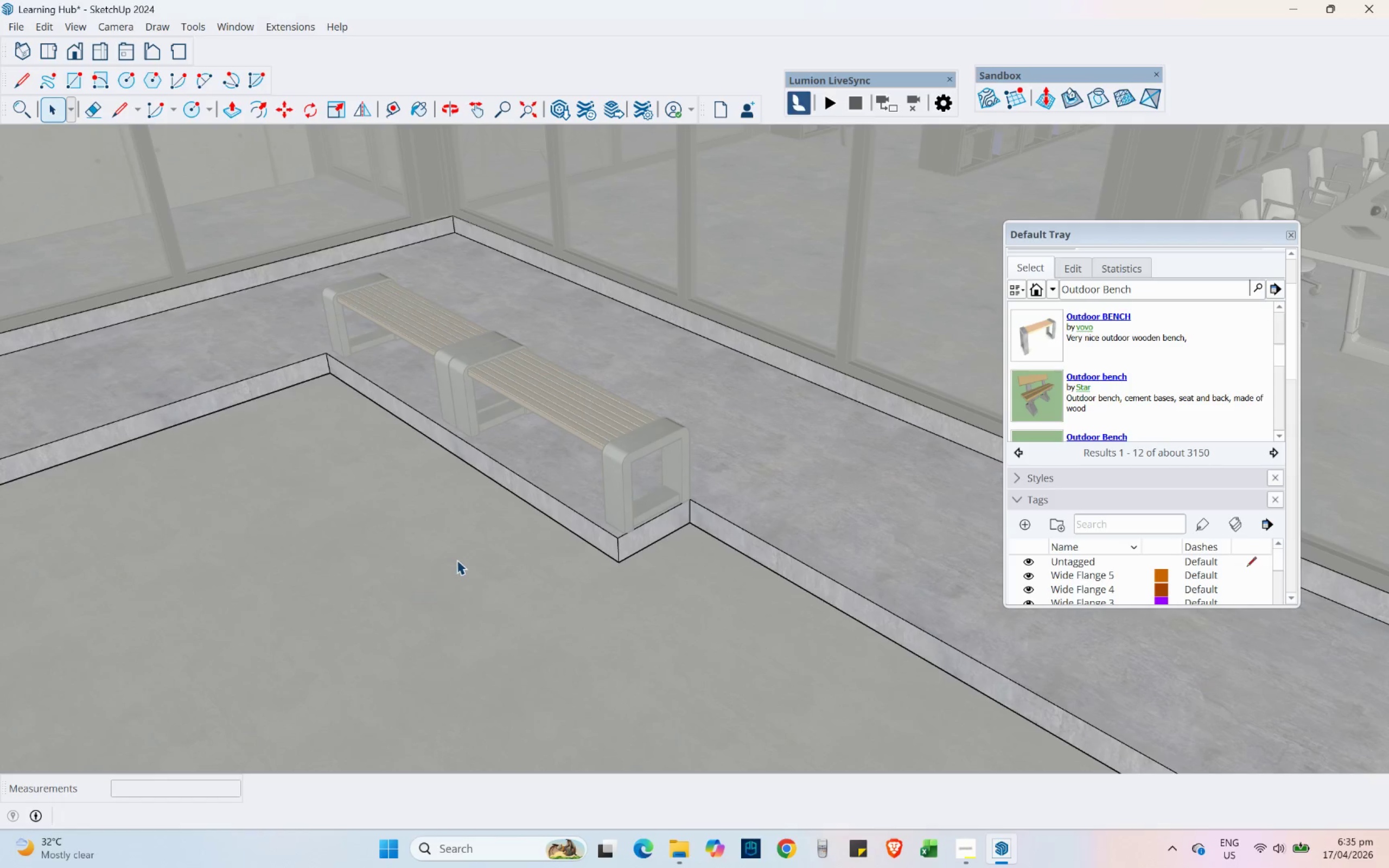 
key(Escape)
 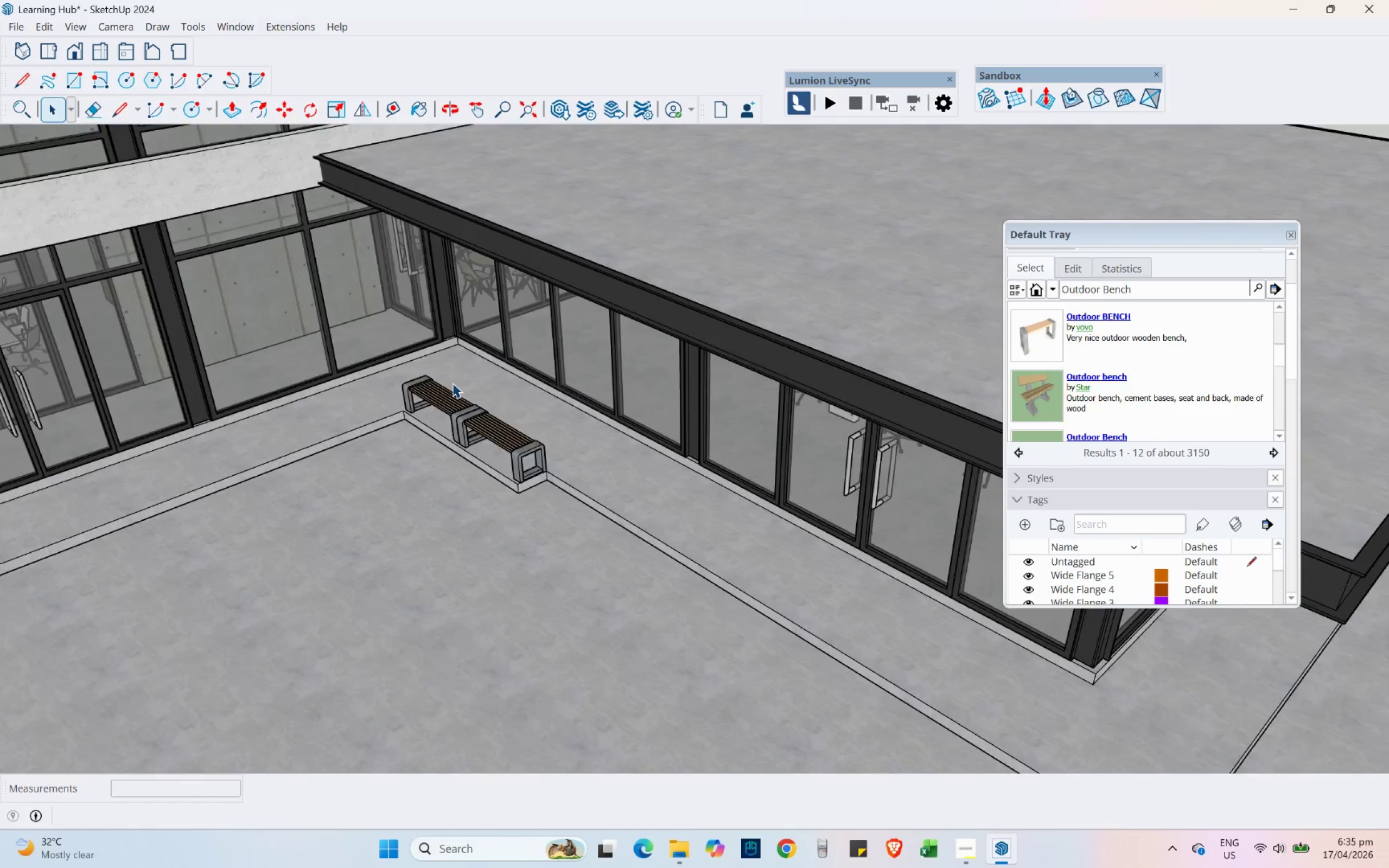 
scroll: coordinate [453, 383], scroll_direction: down, amount: 13.0
 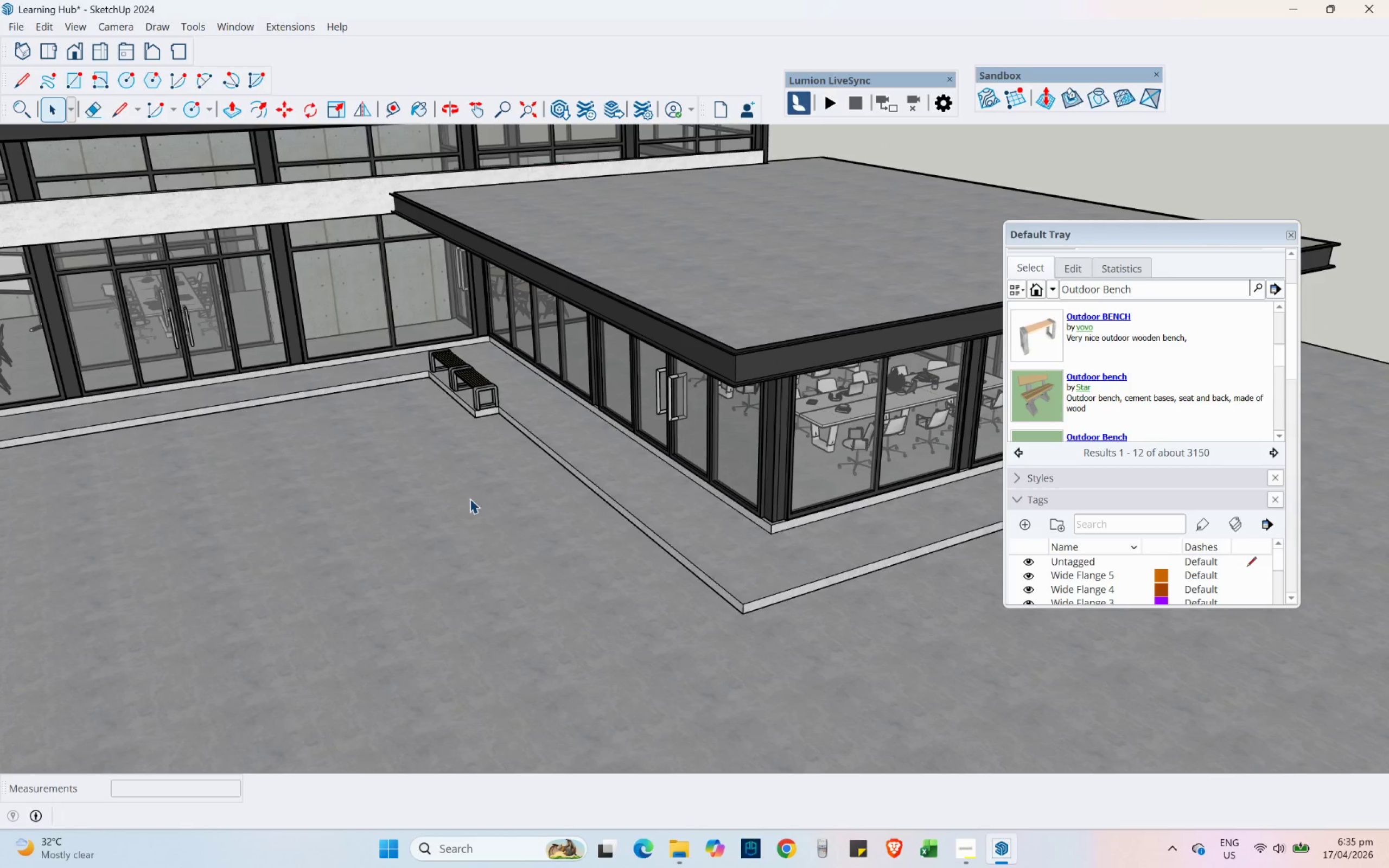 
wait(10.45)
 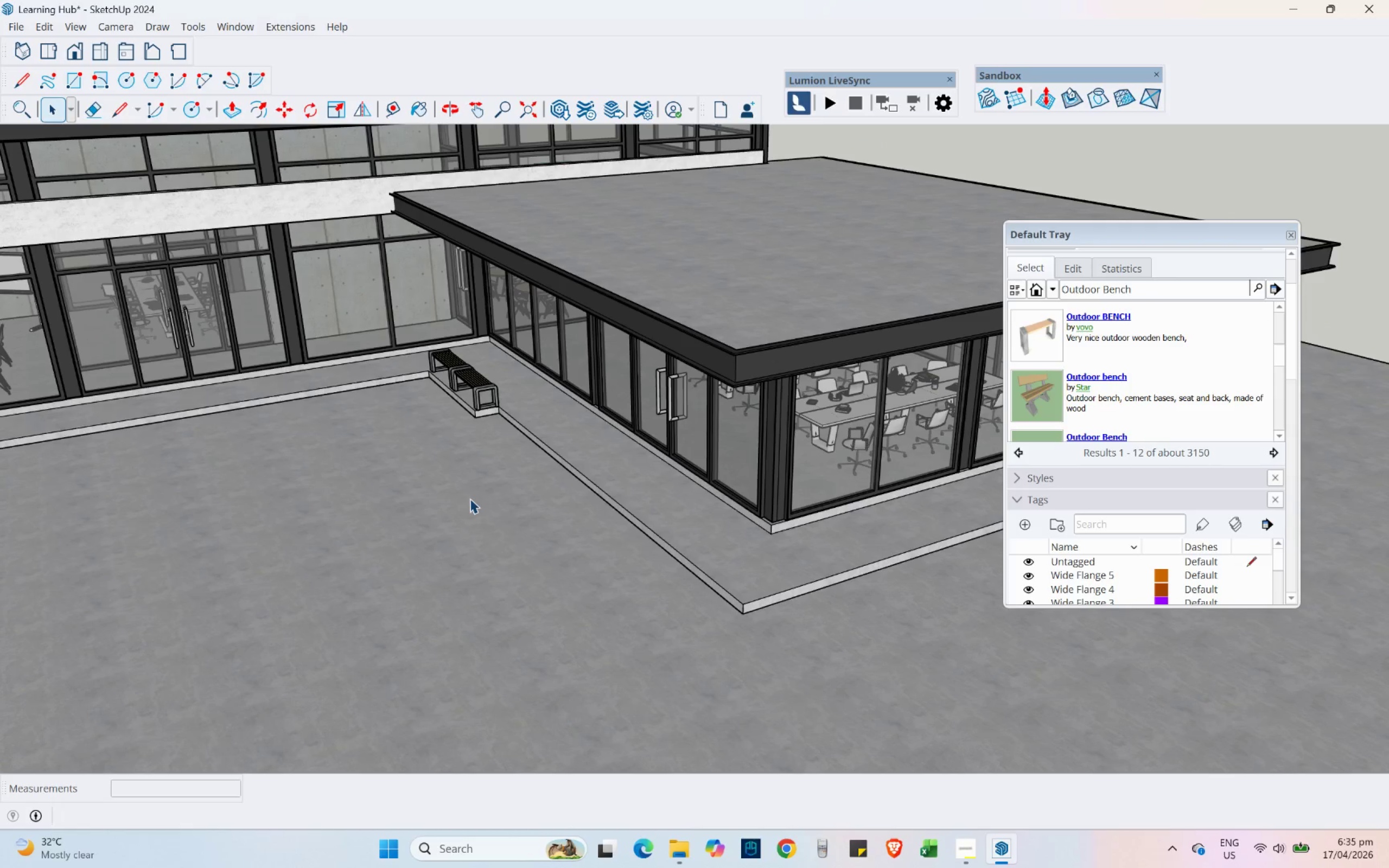 
type( with Table)
 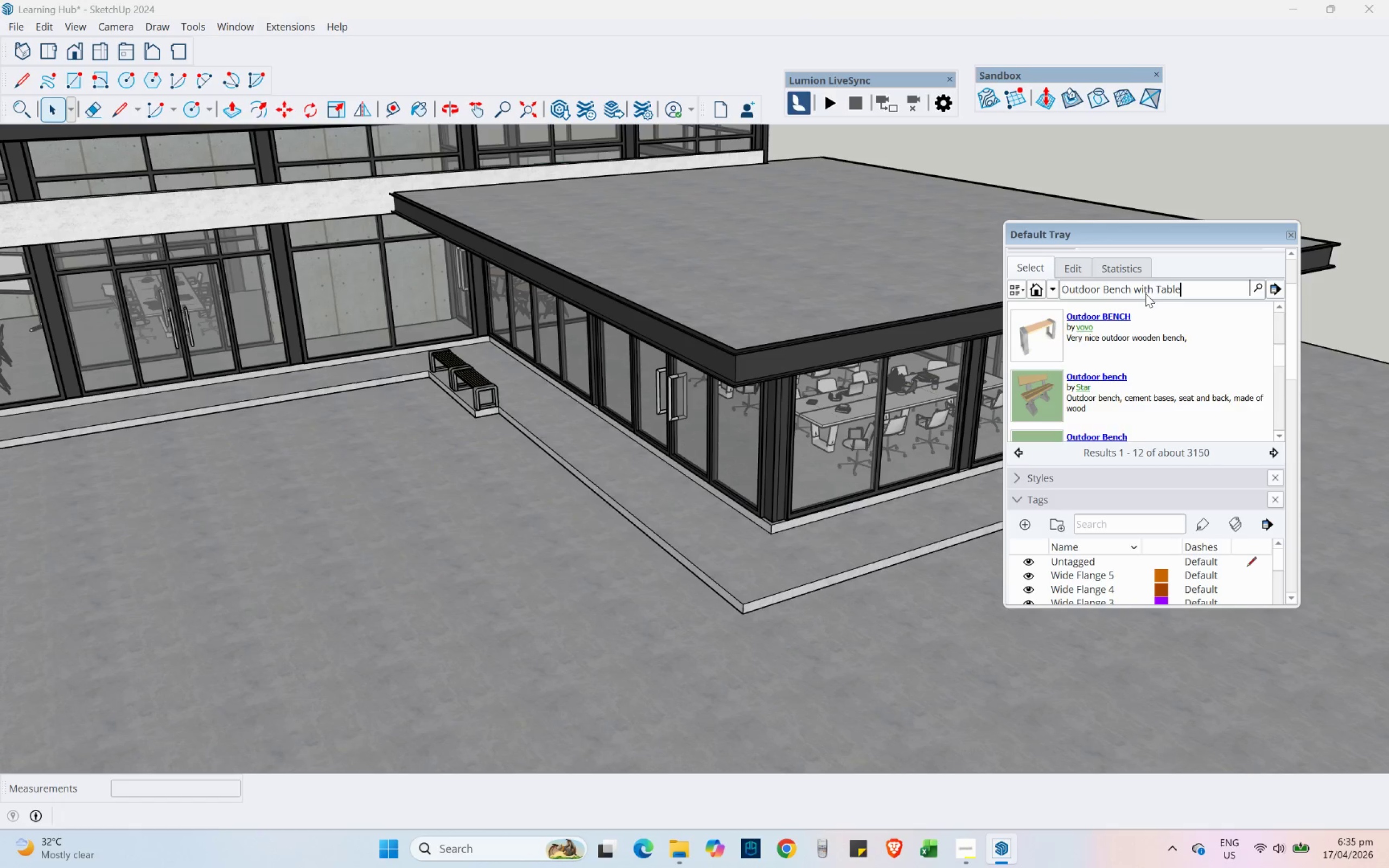 
key(Enter)
 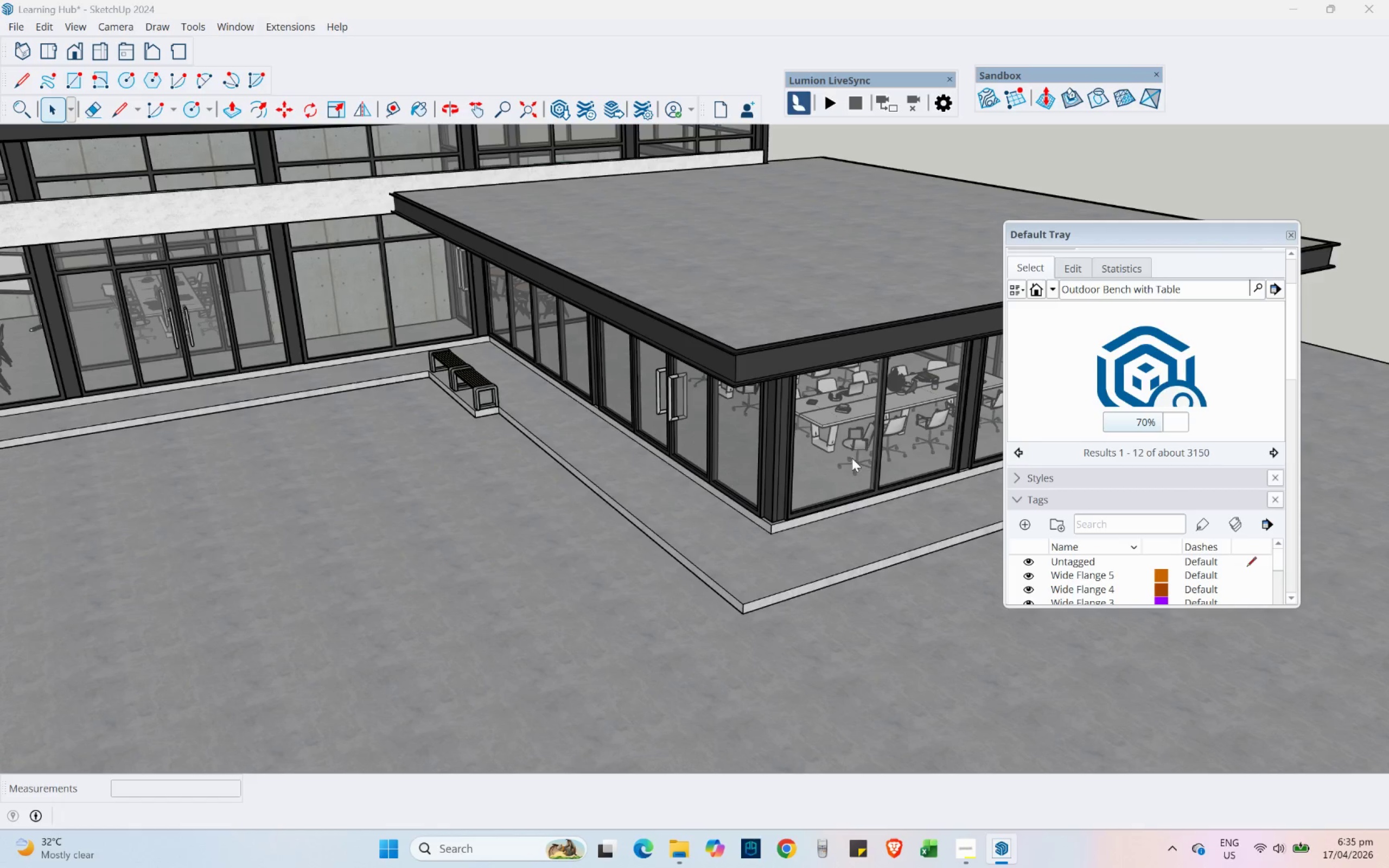 
wait(10.81)
 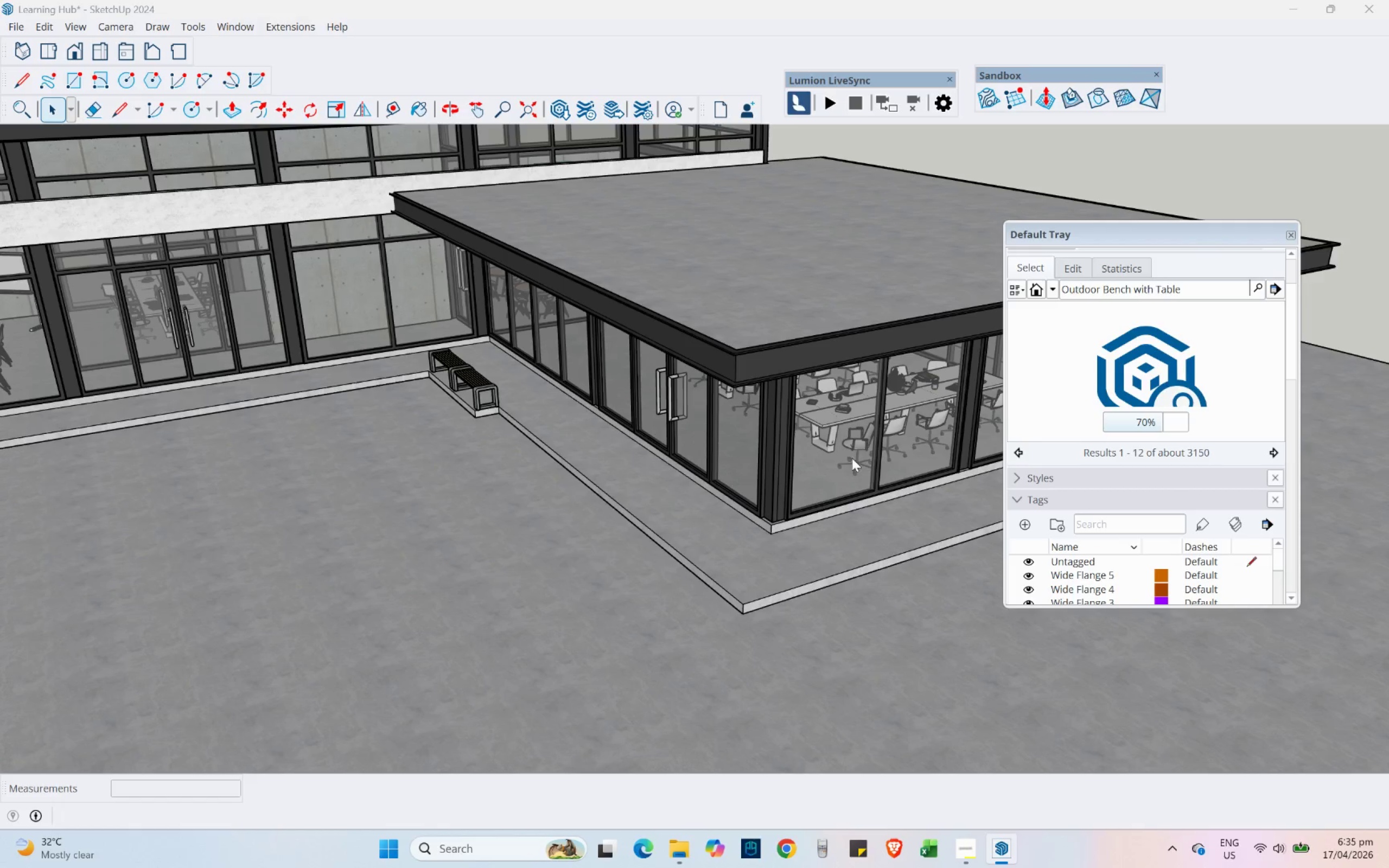 
scroll: coordinate [1061, 369], scroll_direction: down, amount: 5.0
 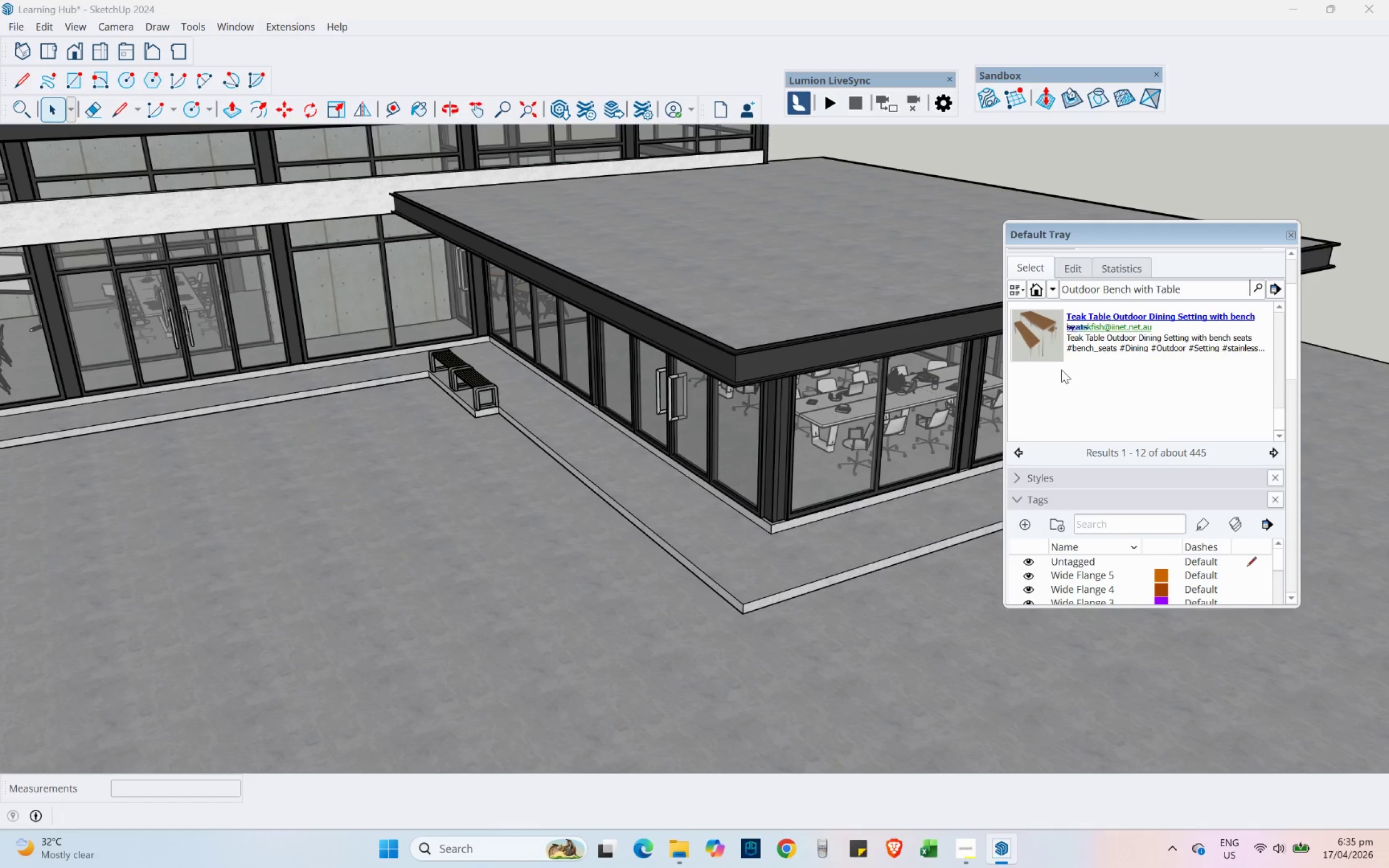 
left_click([1035, 324])
 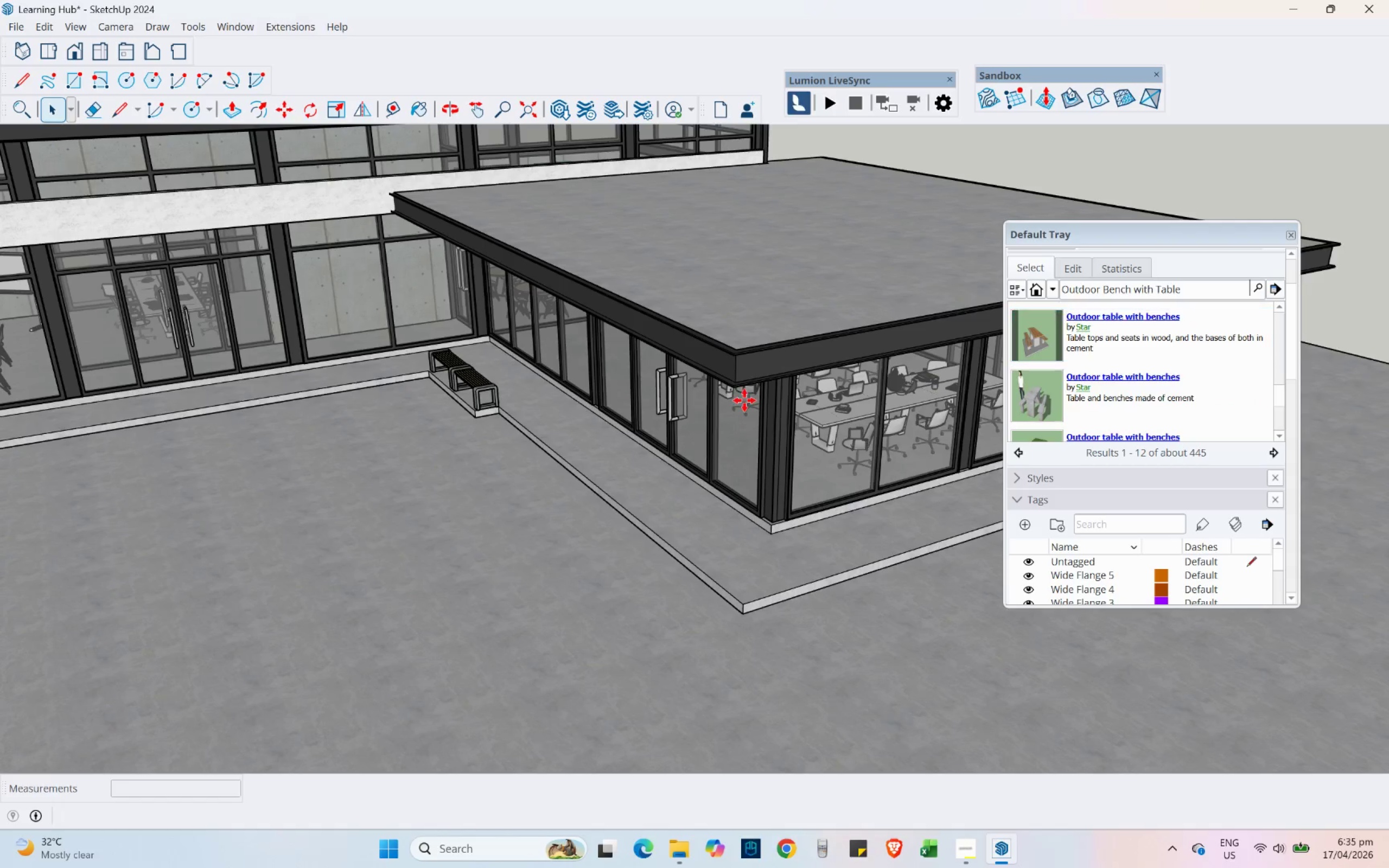 
scroll: coordinate [601, 419], scroll_direction: down, amount: 8.0
 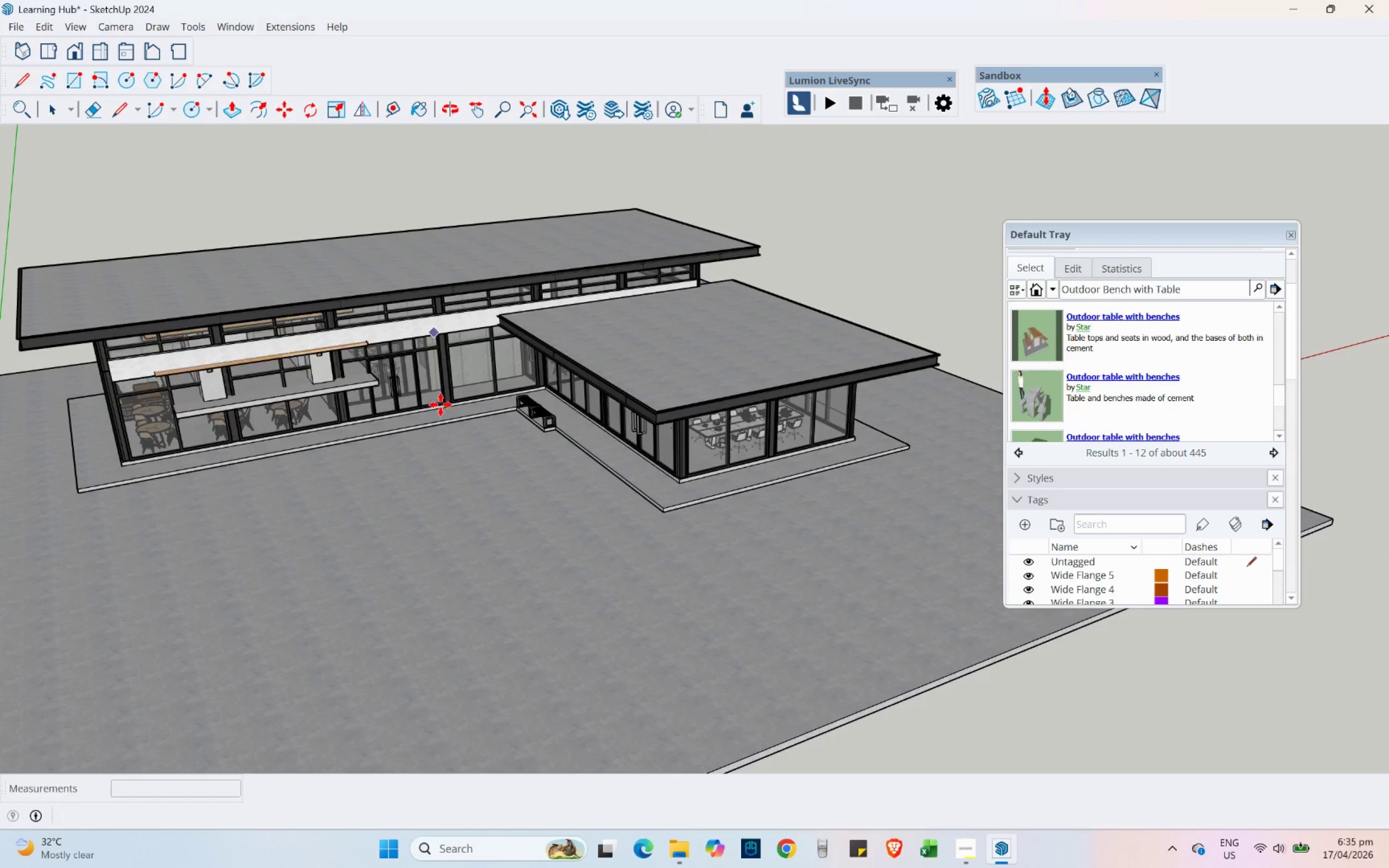 
left_click([467, 497])
 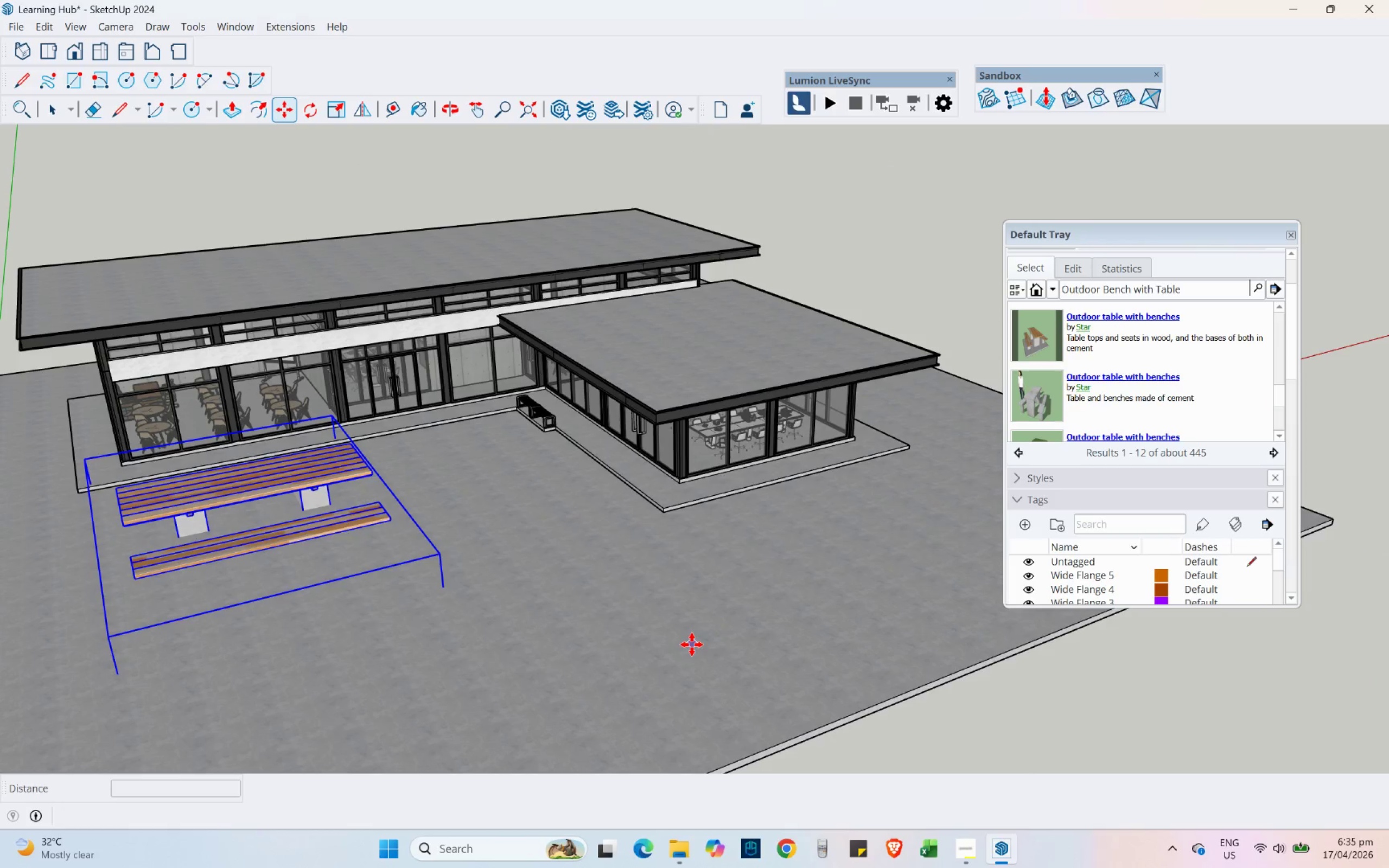 
left_click([691, 644])
 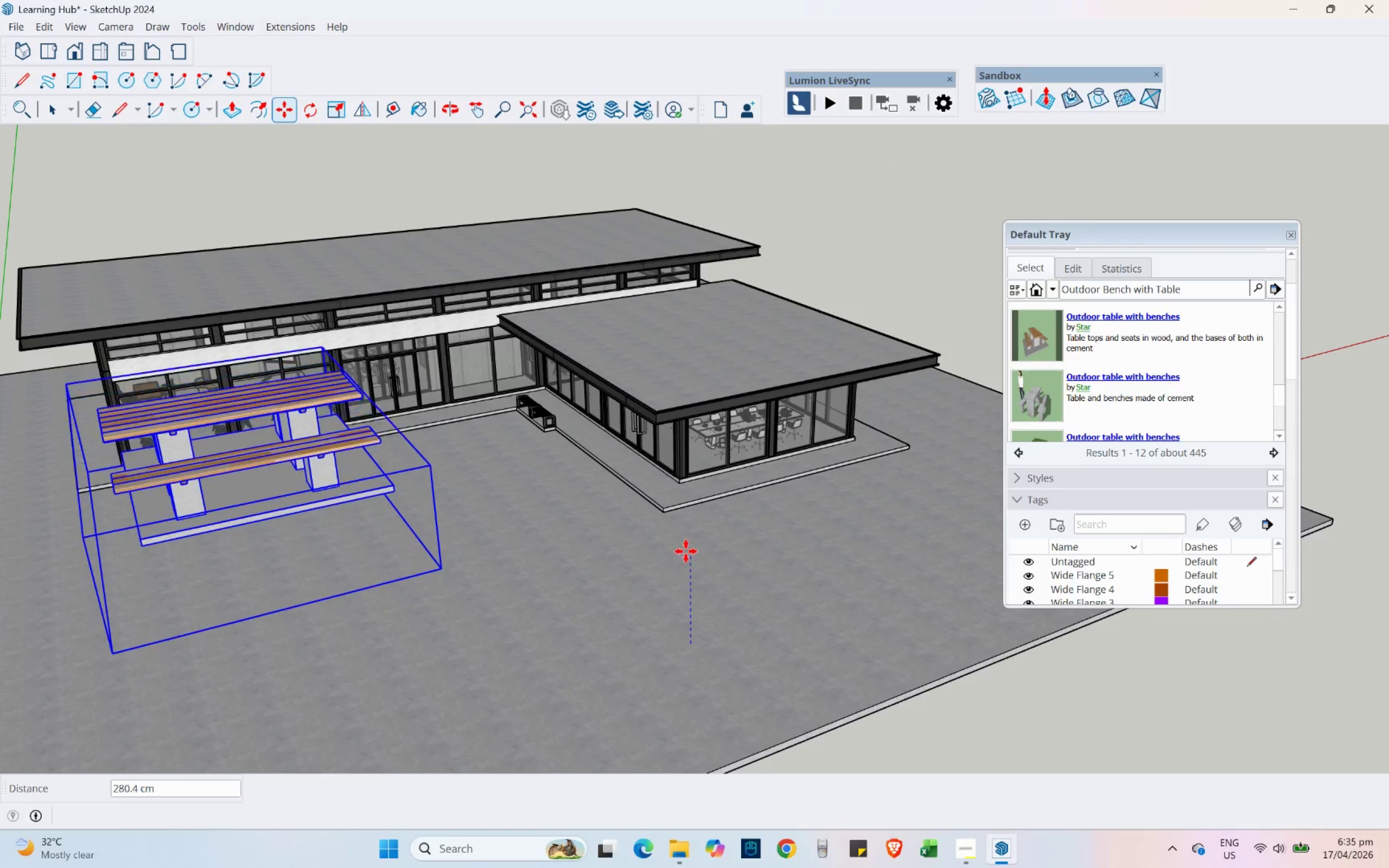 
left_click([686, 551])
 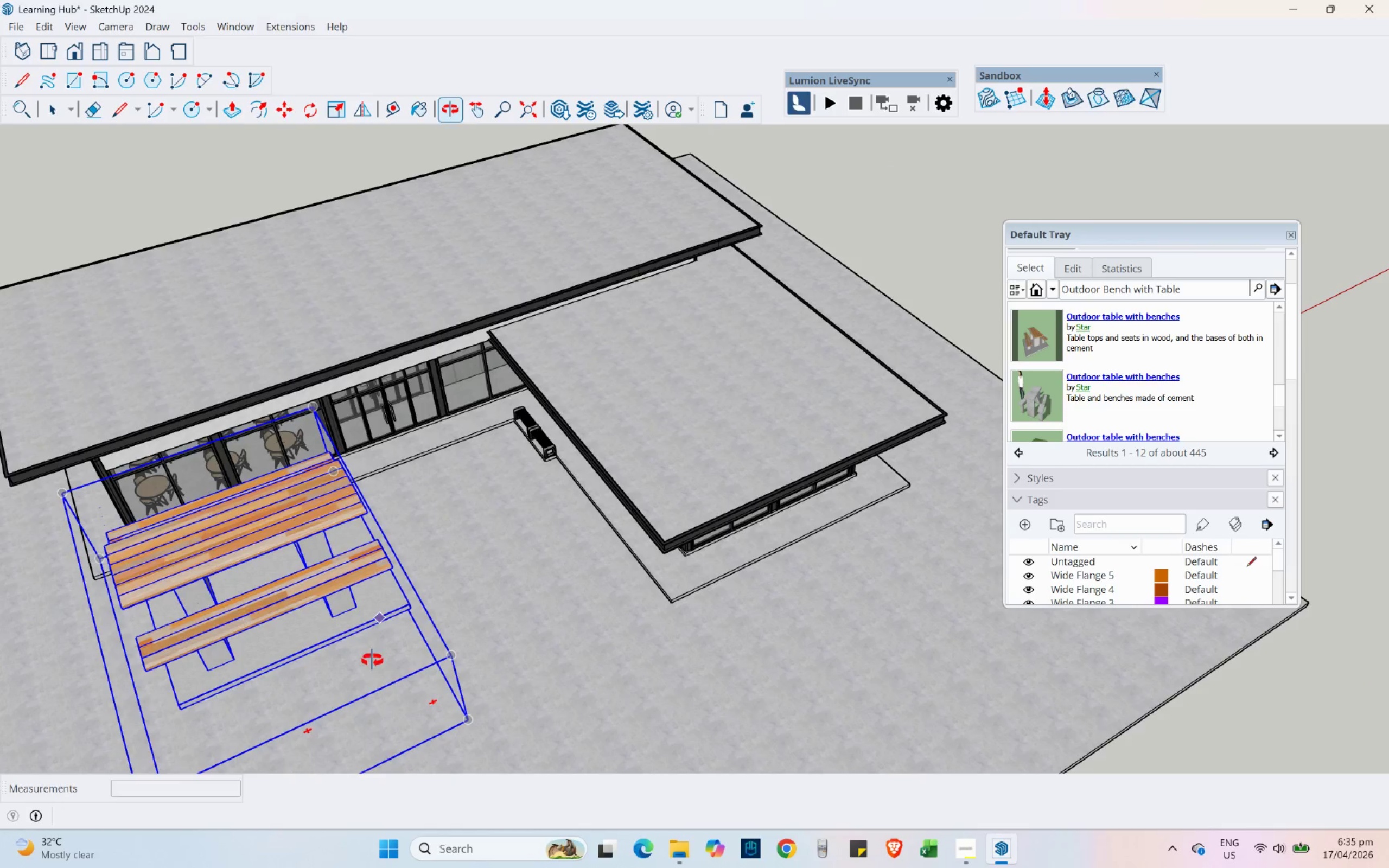 
hold_key(key=ShiftLeft, duration=0.33)
 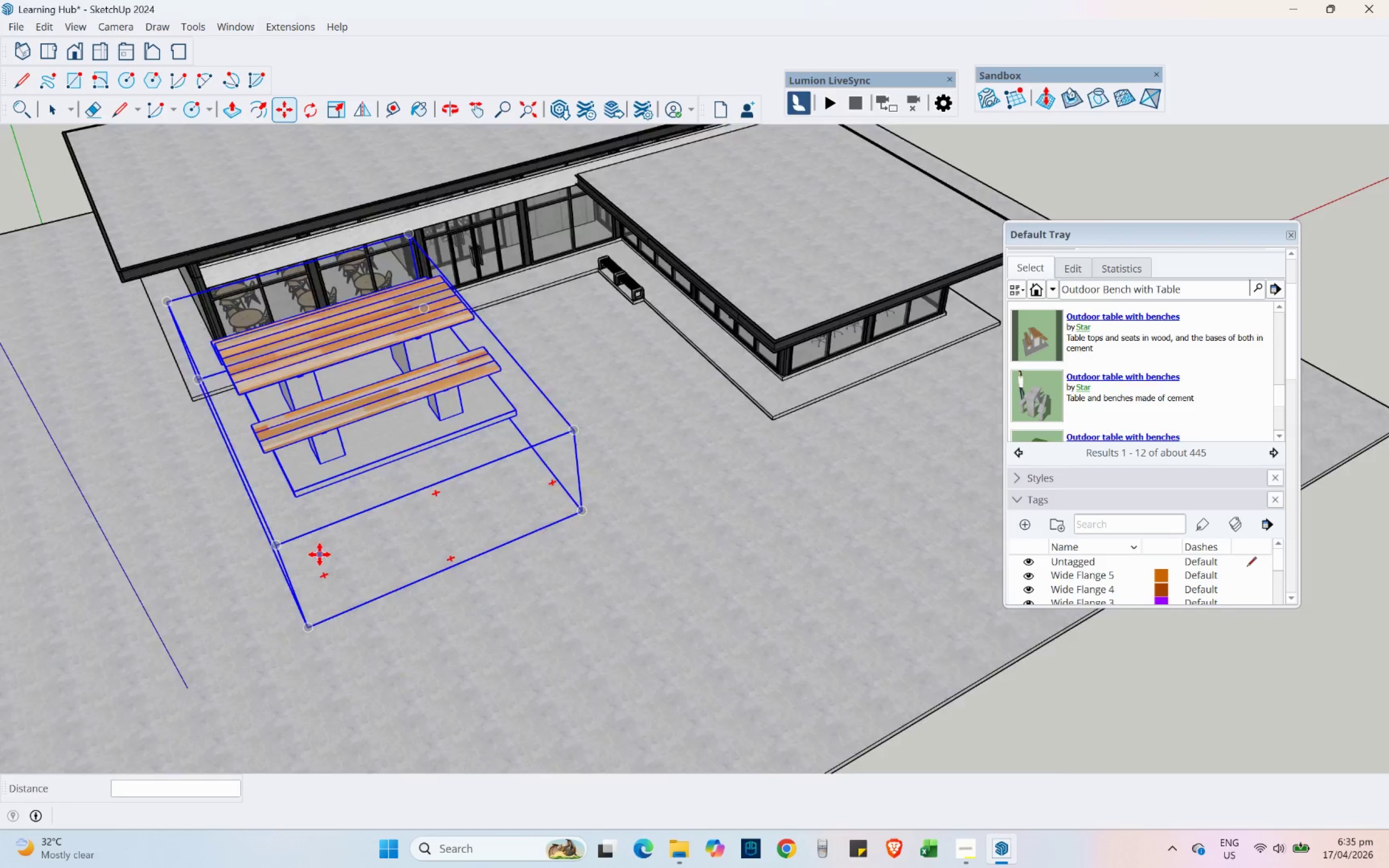 
scroll: coordinate [317, 550], scroll_direction: up, amount: 4.0
 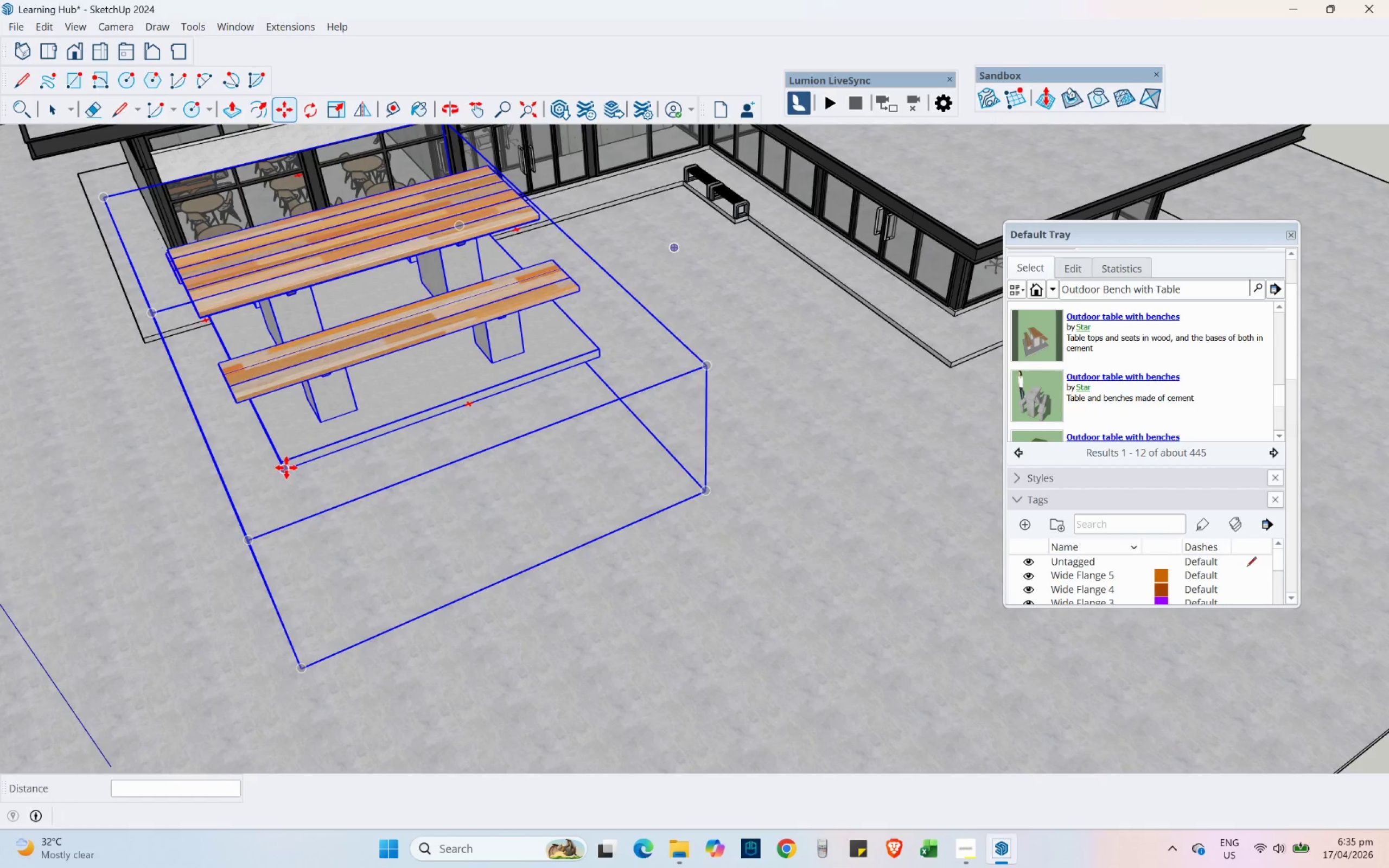 
left_click([286, 468])
 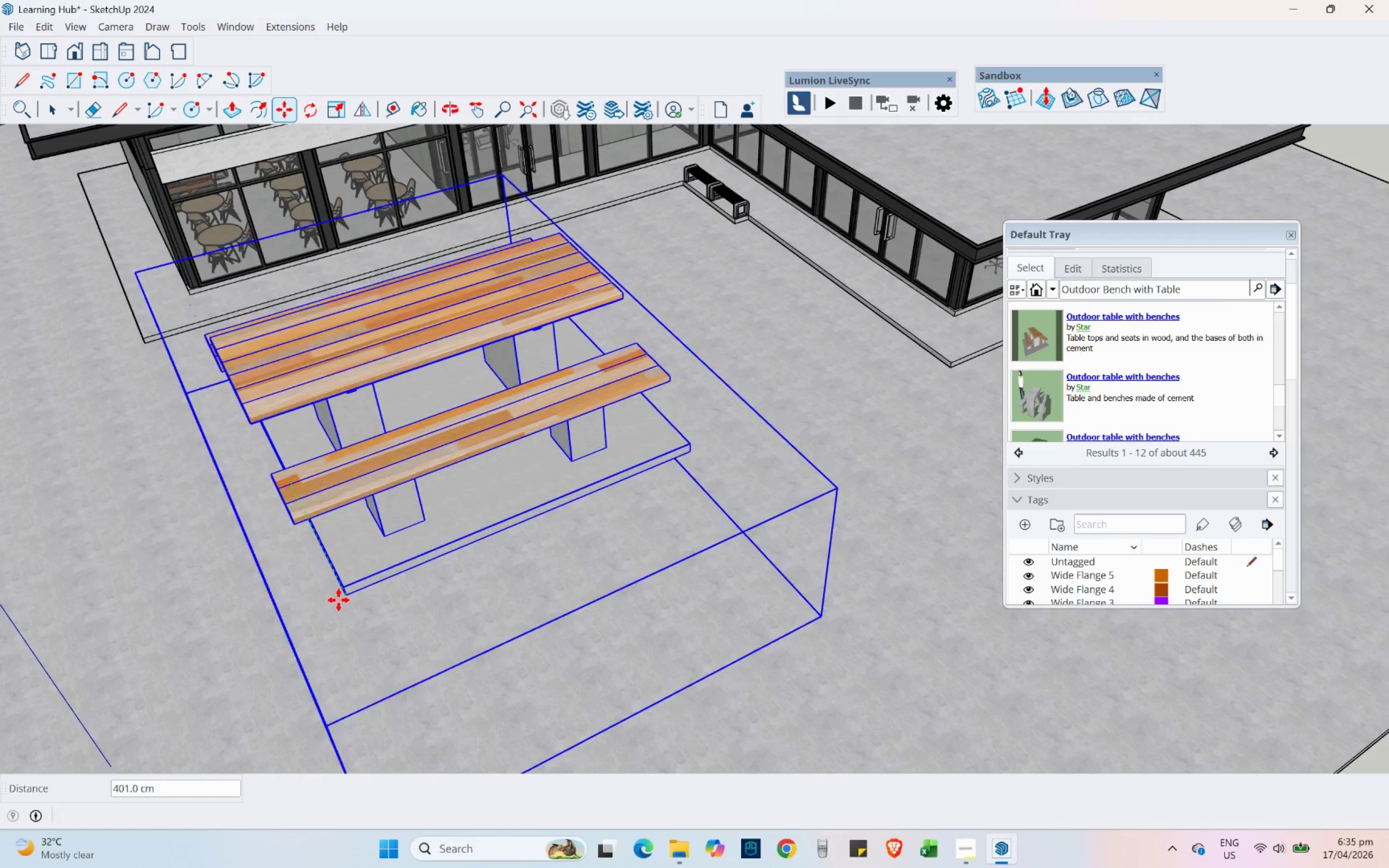 
left_click([337, 600])
 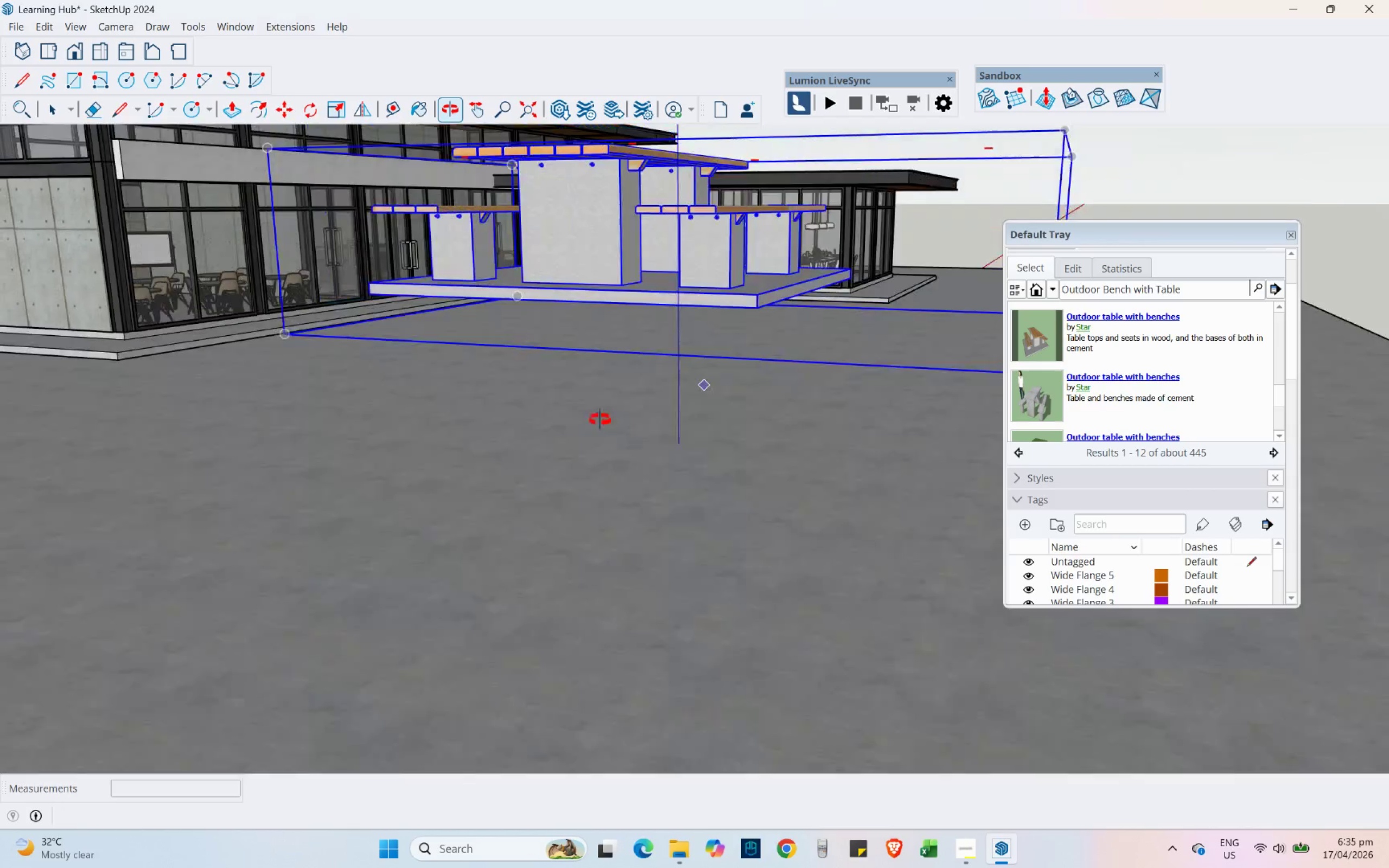 
scroll: coordinate [734, 293], scroll_direction: up, amount: 1.0
 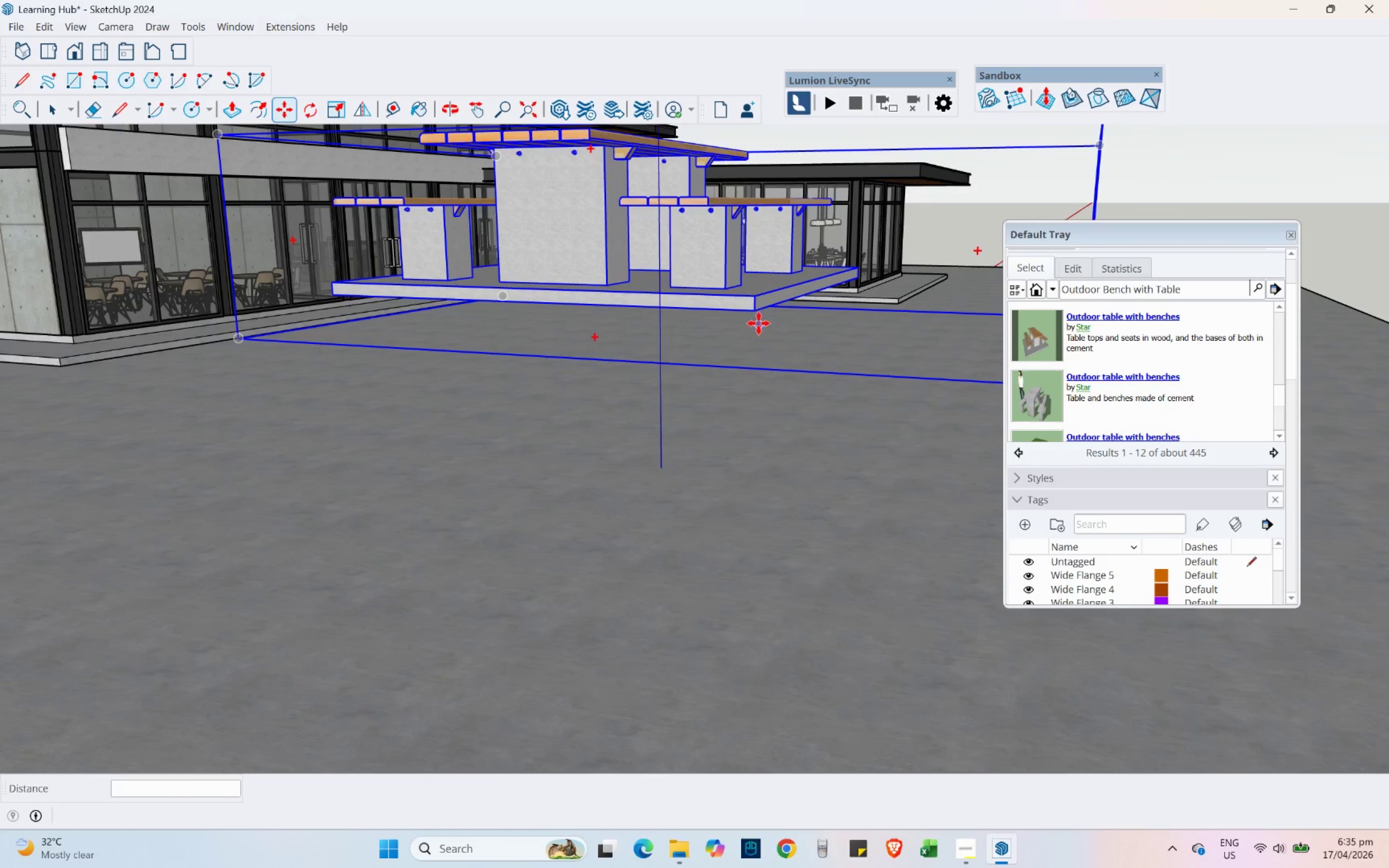 
left_click([759, 315])
 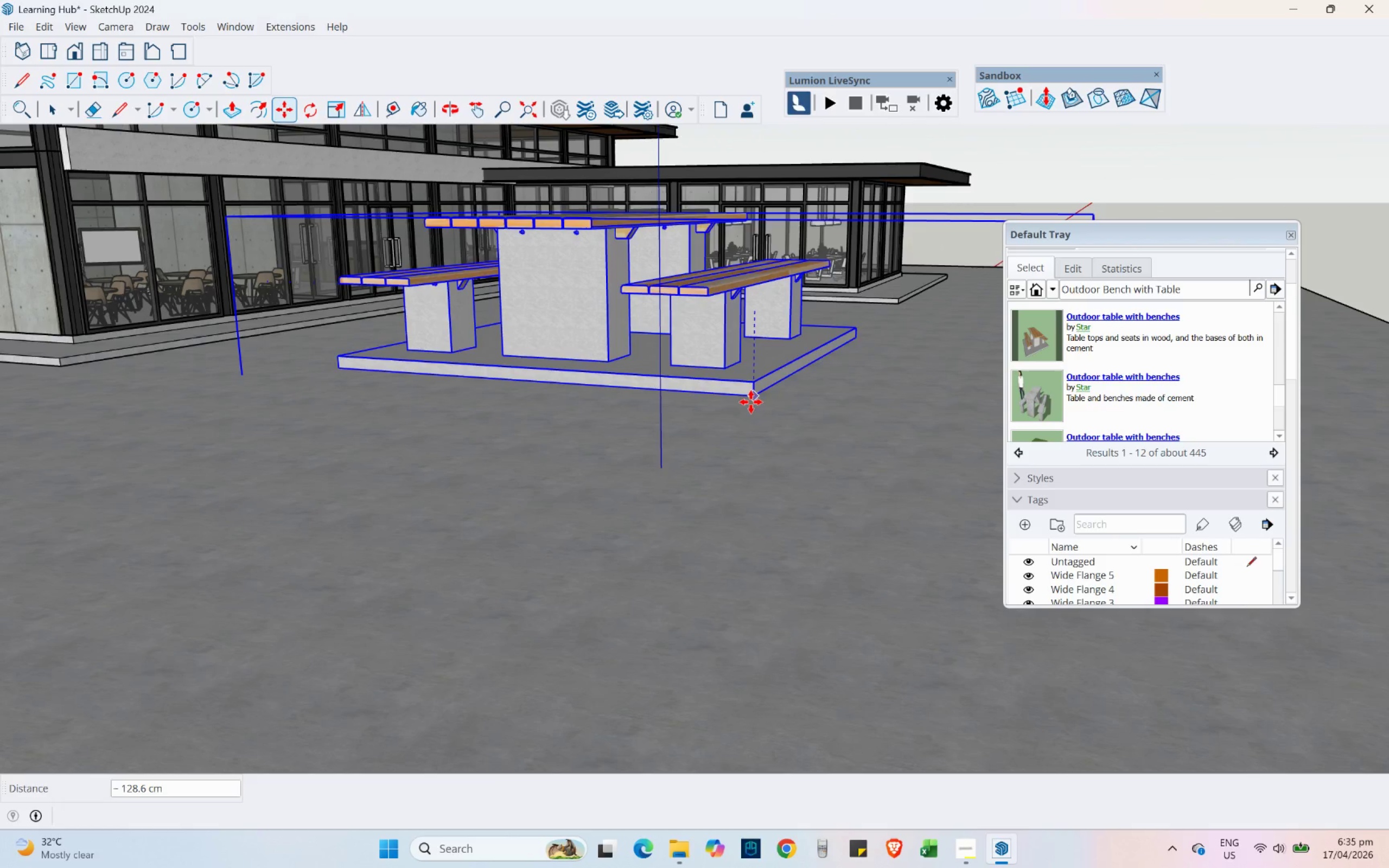 
left_click([751, 403])
 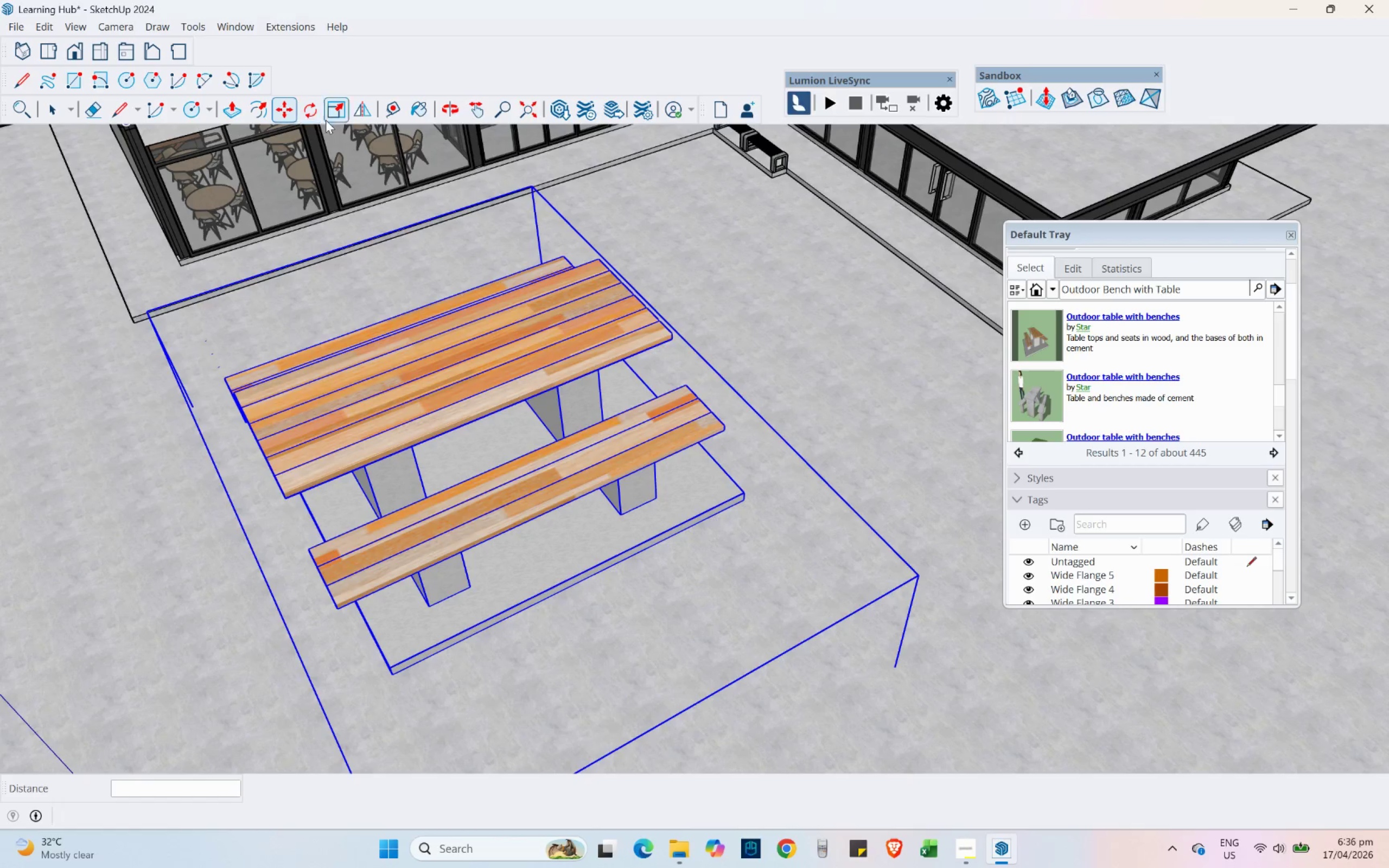 
wait(6.95)
 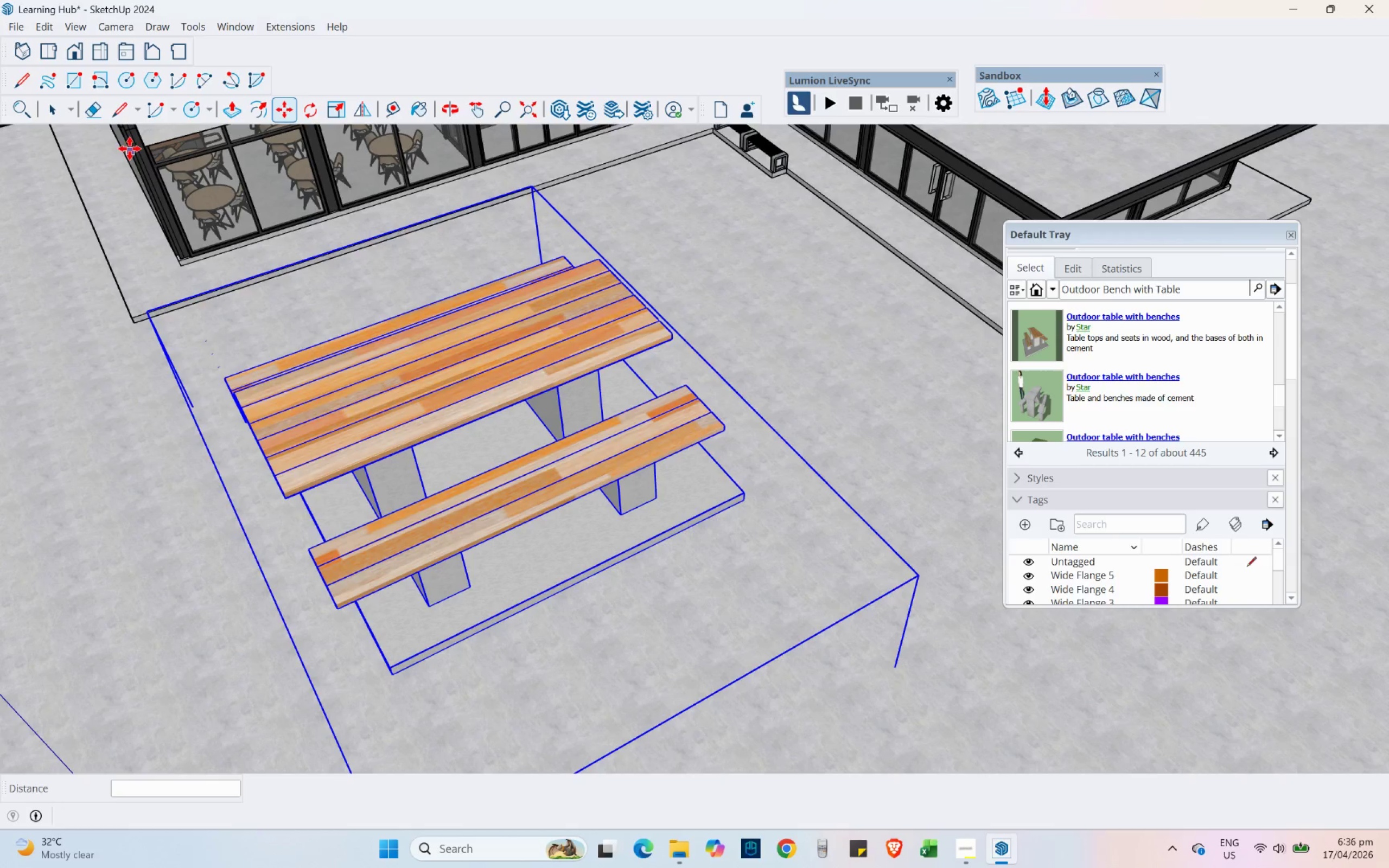 
left_click([394, 101])
 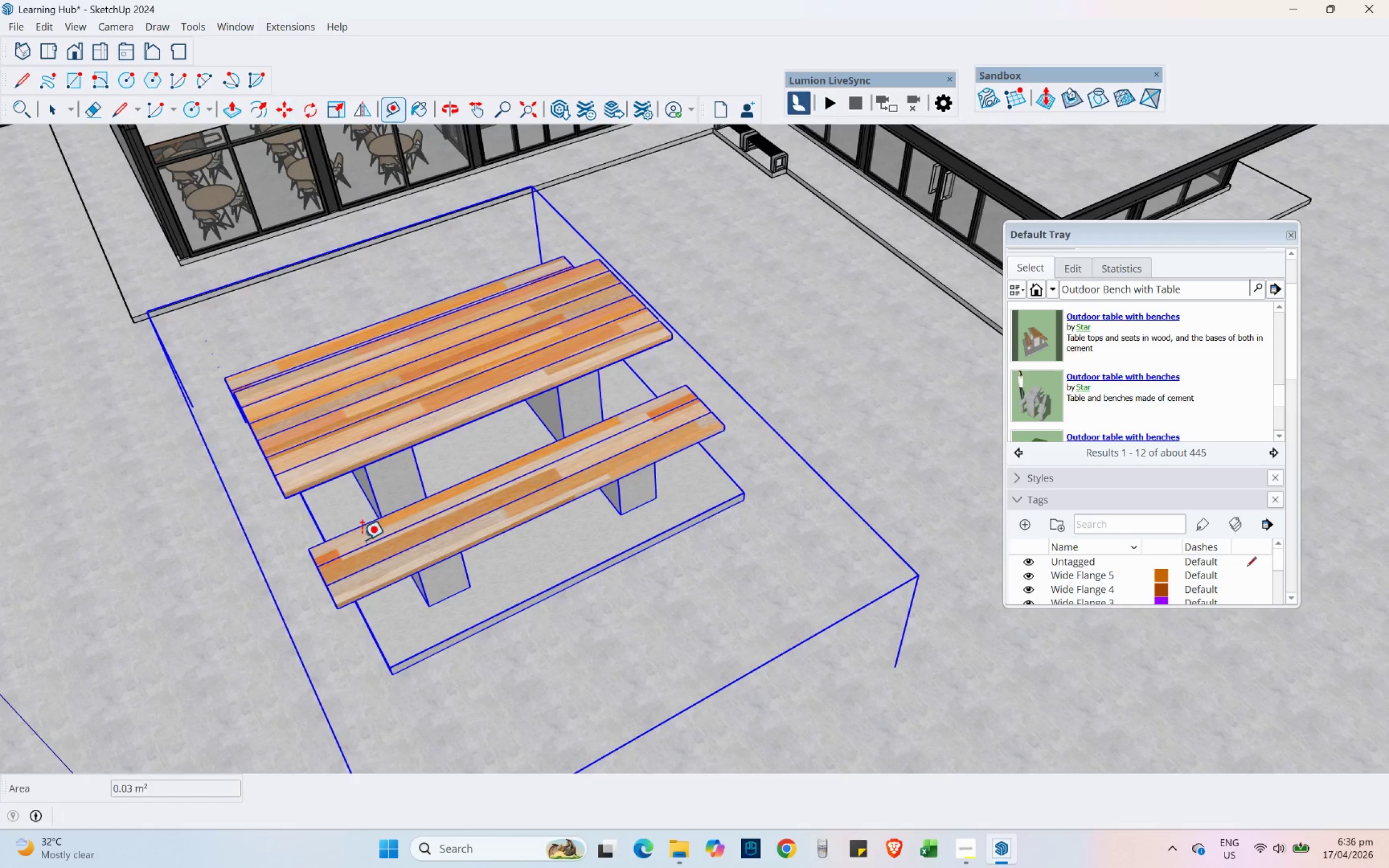 
scroll: coordinate [360, 542], scroll_direction: up, amount: 4.0
 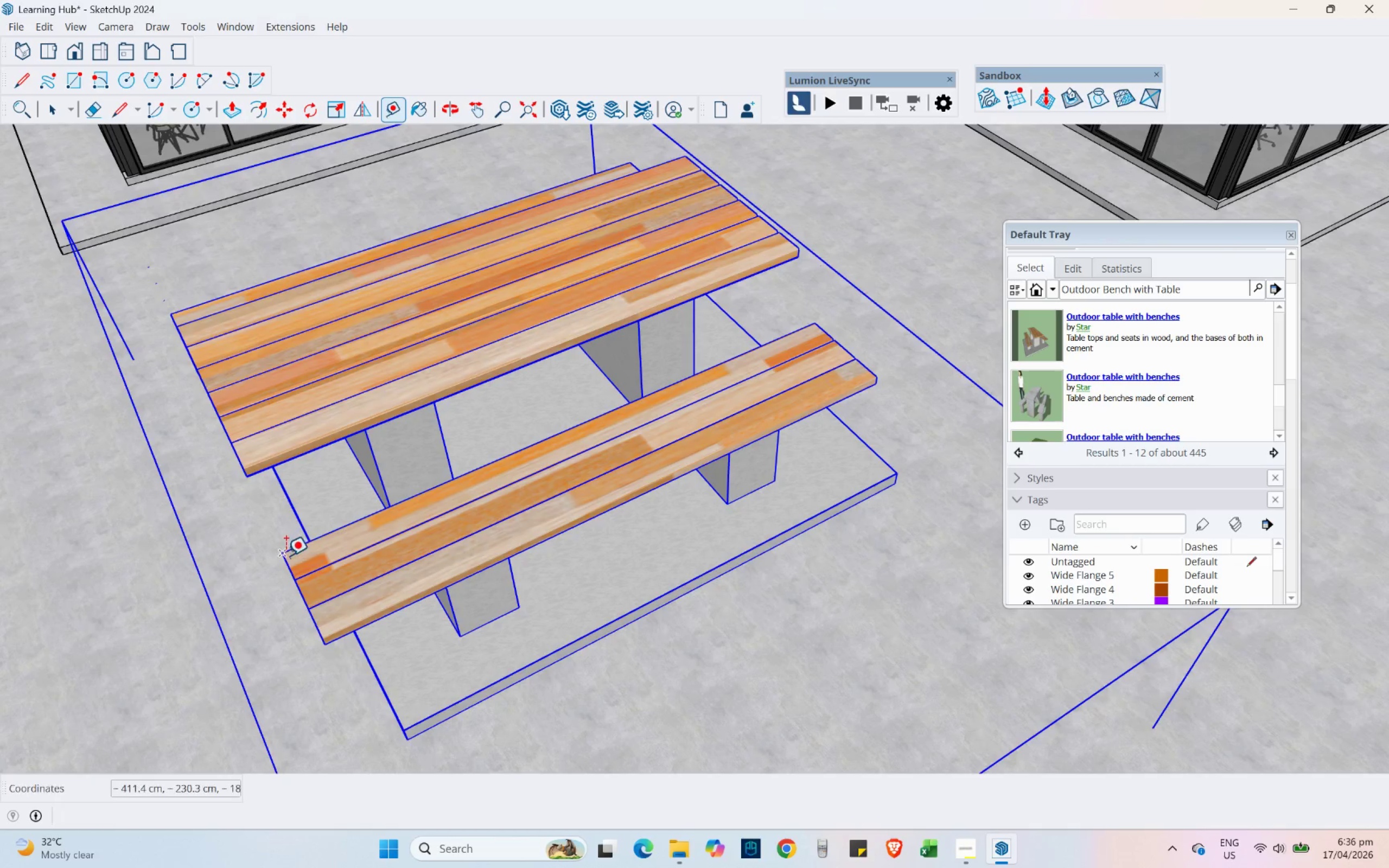 
left_click([286, 556])
 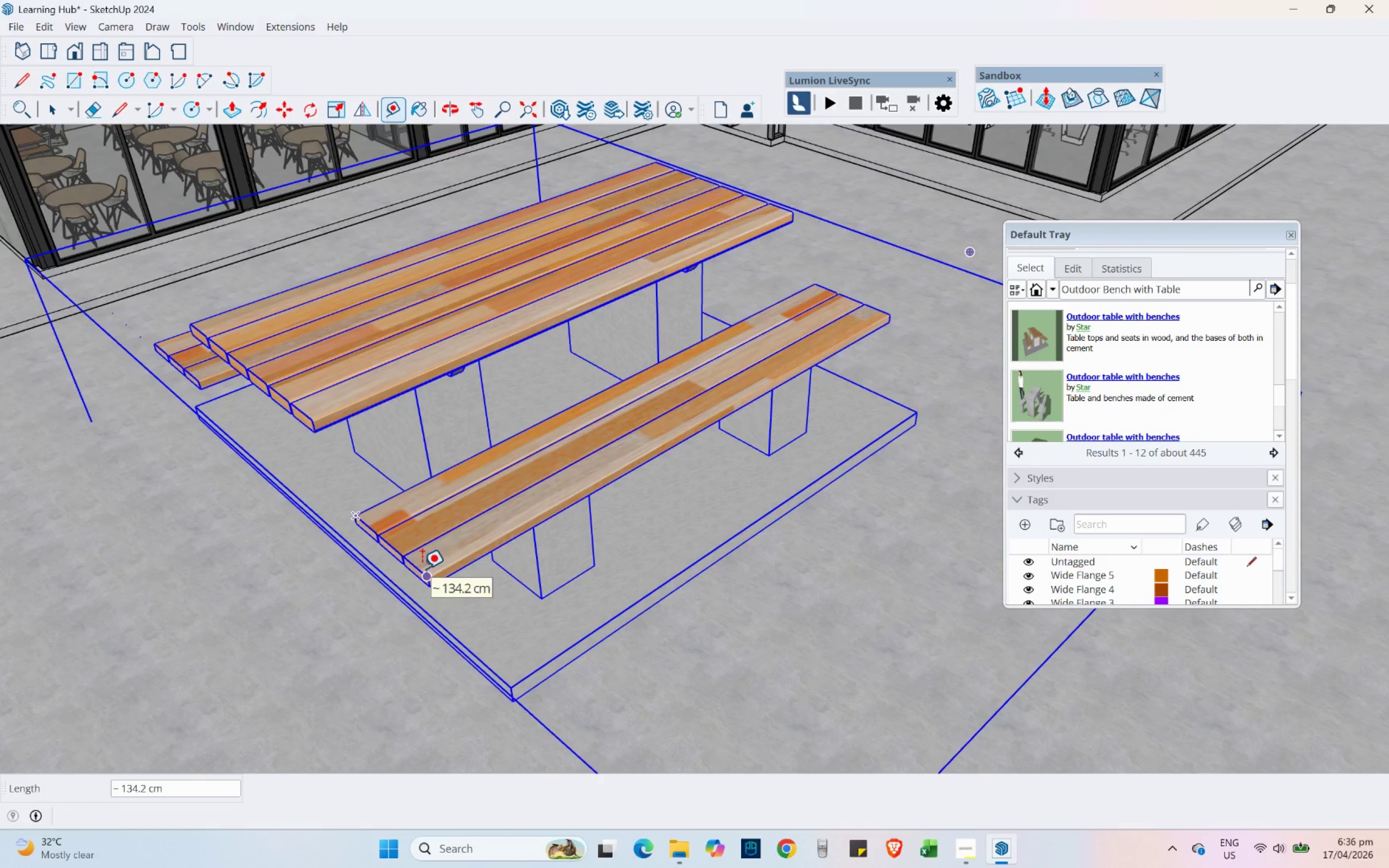 
wait(35.28)
 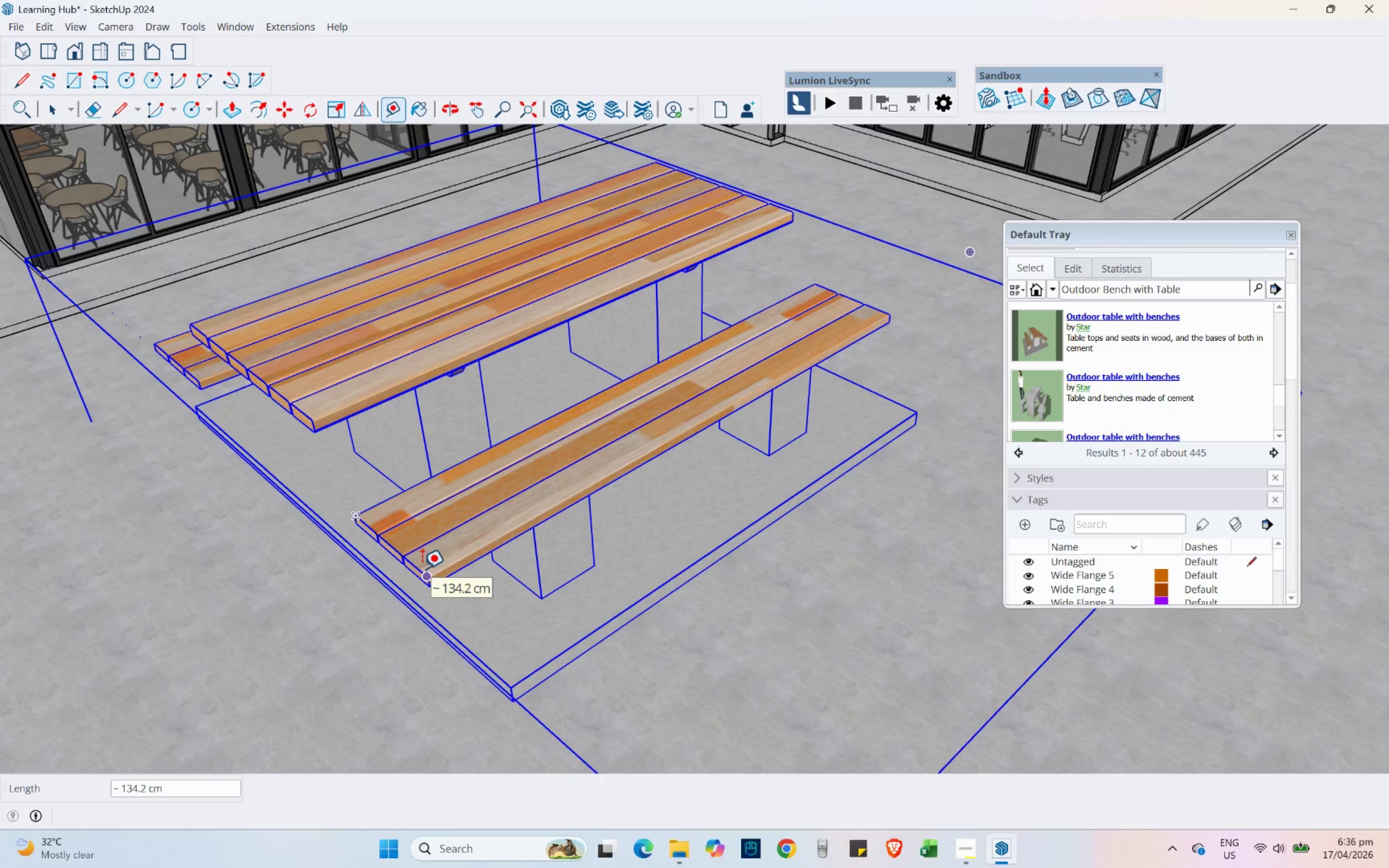 
left_click([331, 110])
 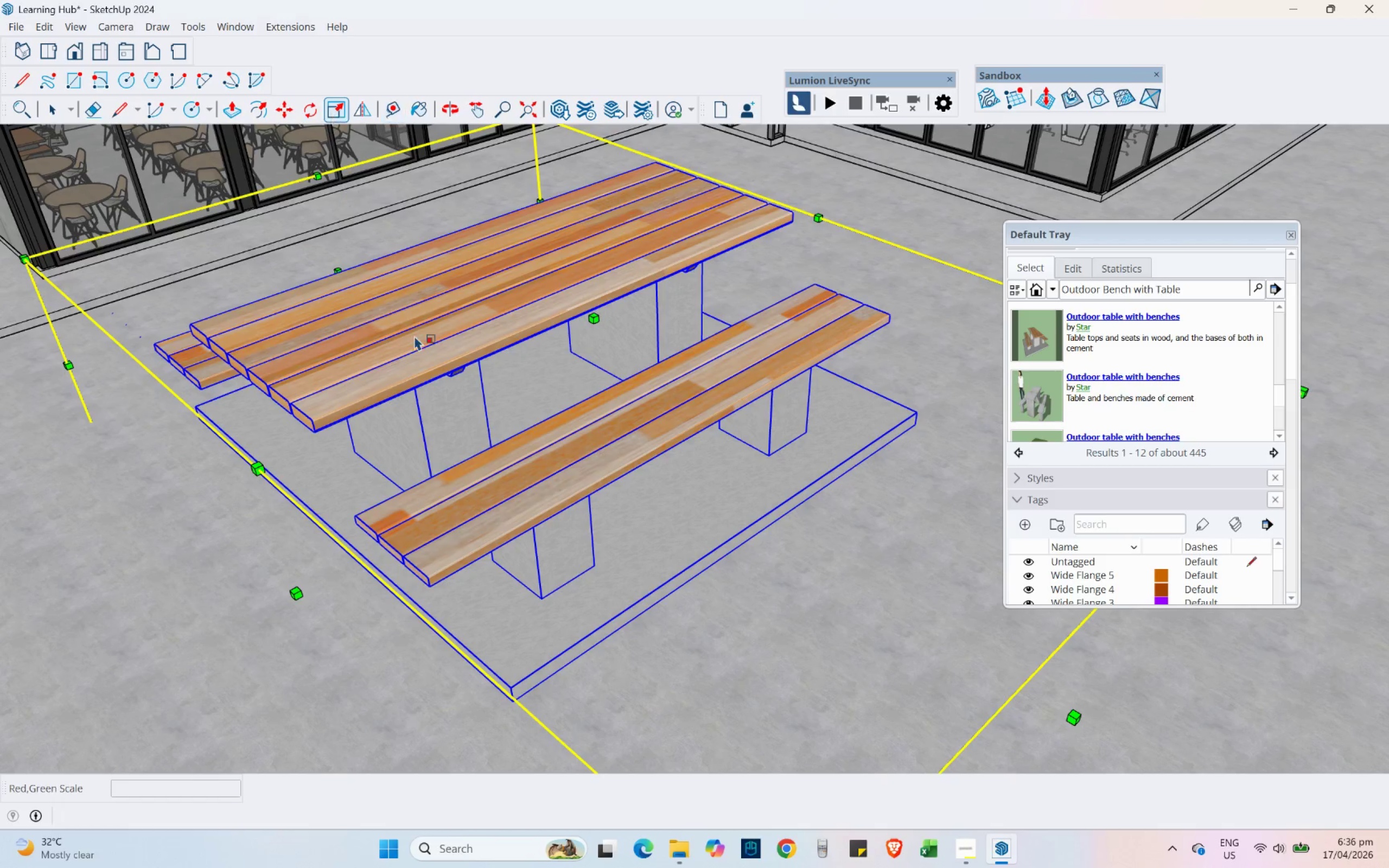 
scroll: coordinate [466, 333], scroll_direction: down, amount: 3.0
 